 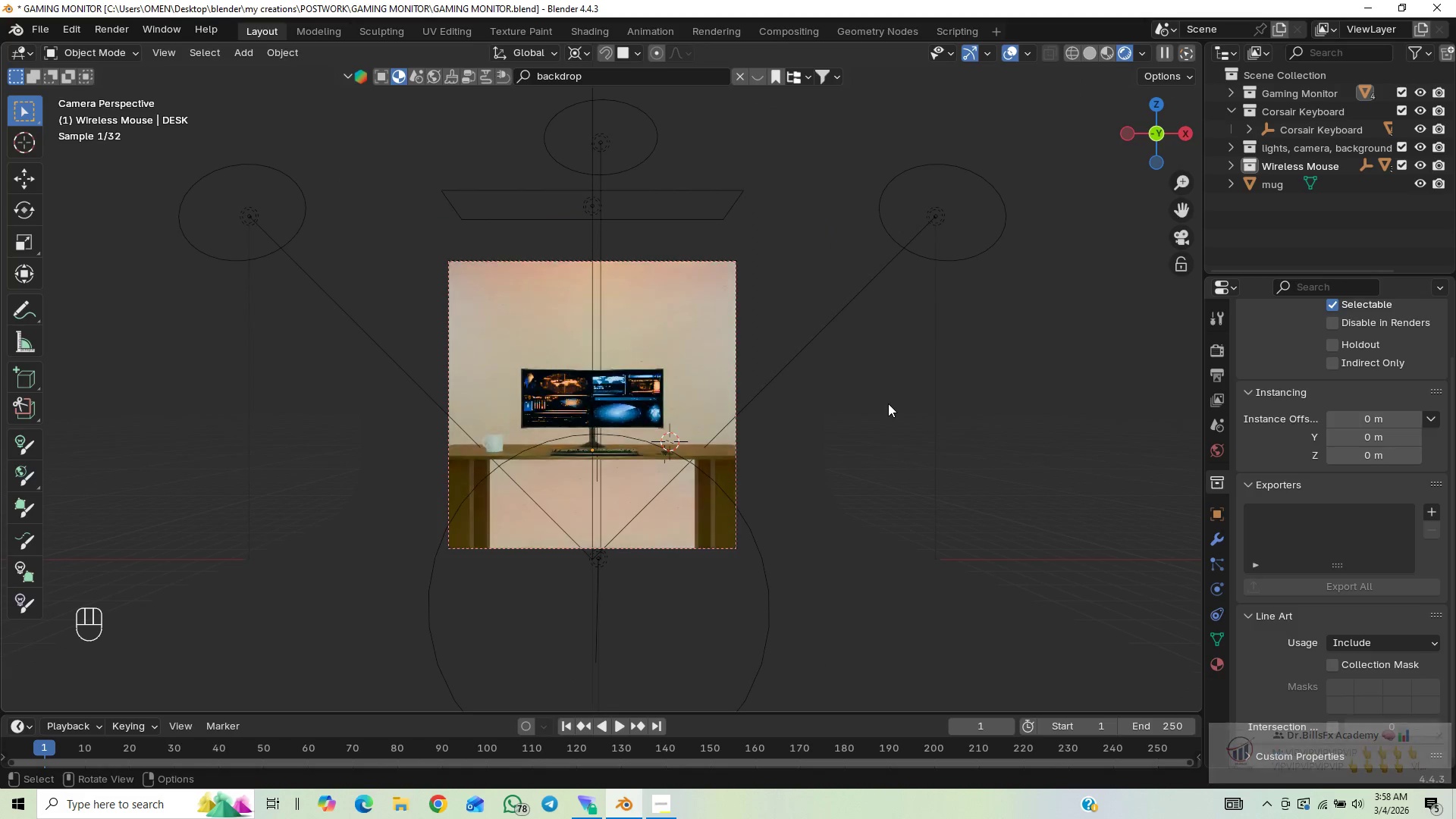 
scroll: coordinate [887, 403], scroll_direction: up, amount: 1.0
 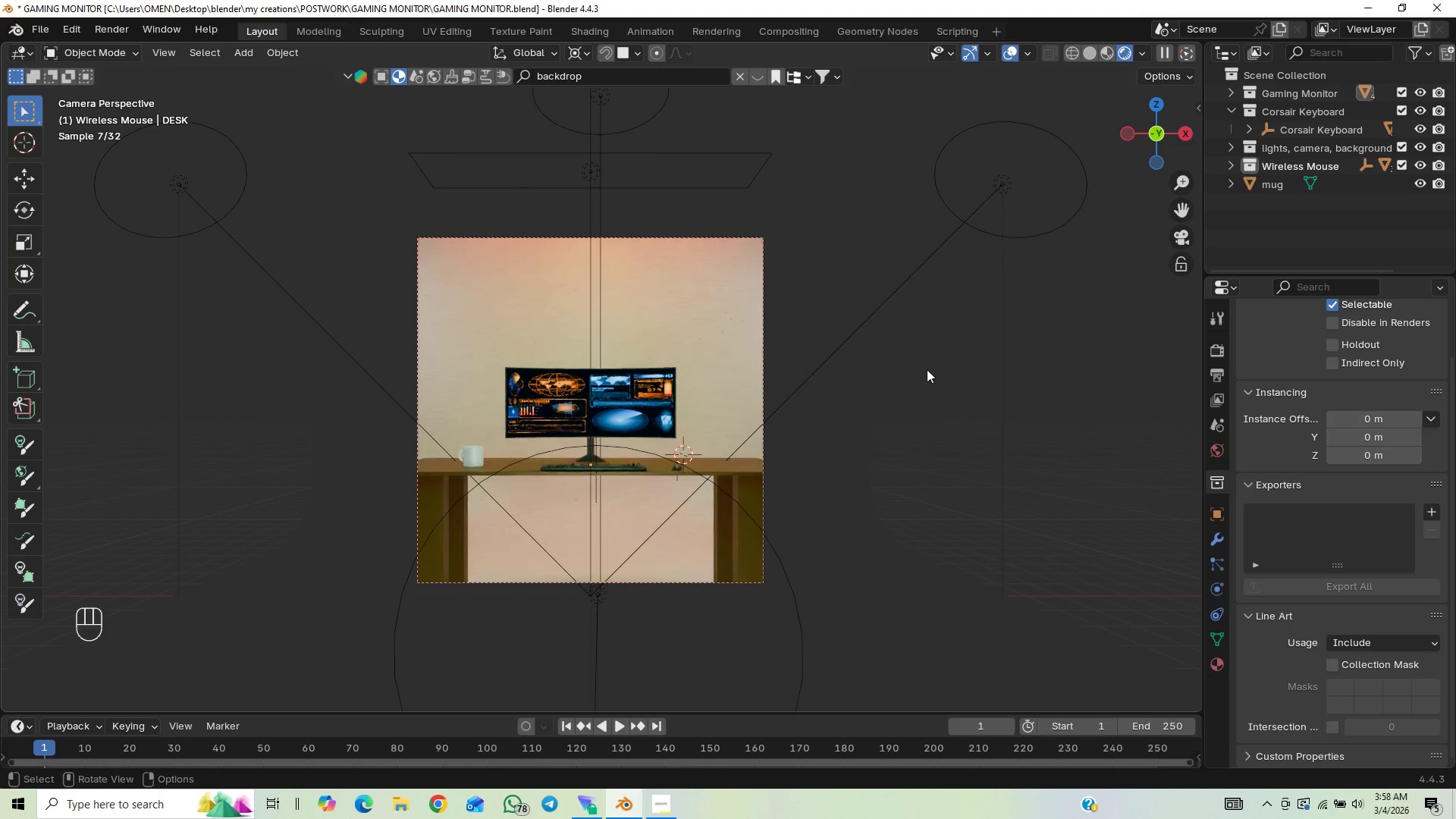 
left_click([928, 369])
 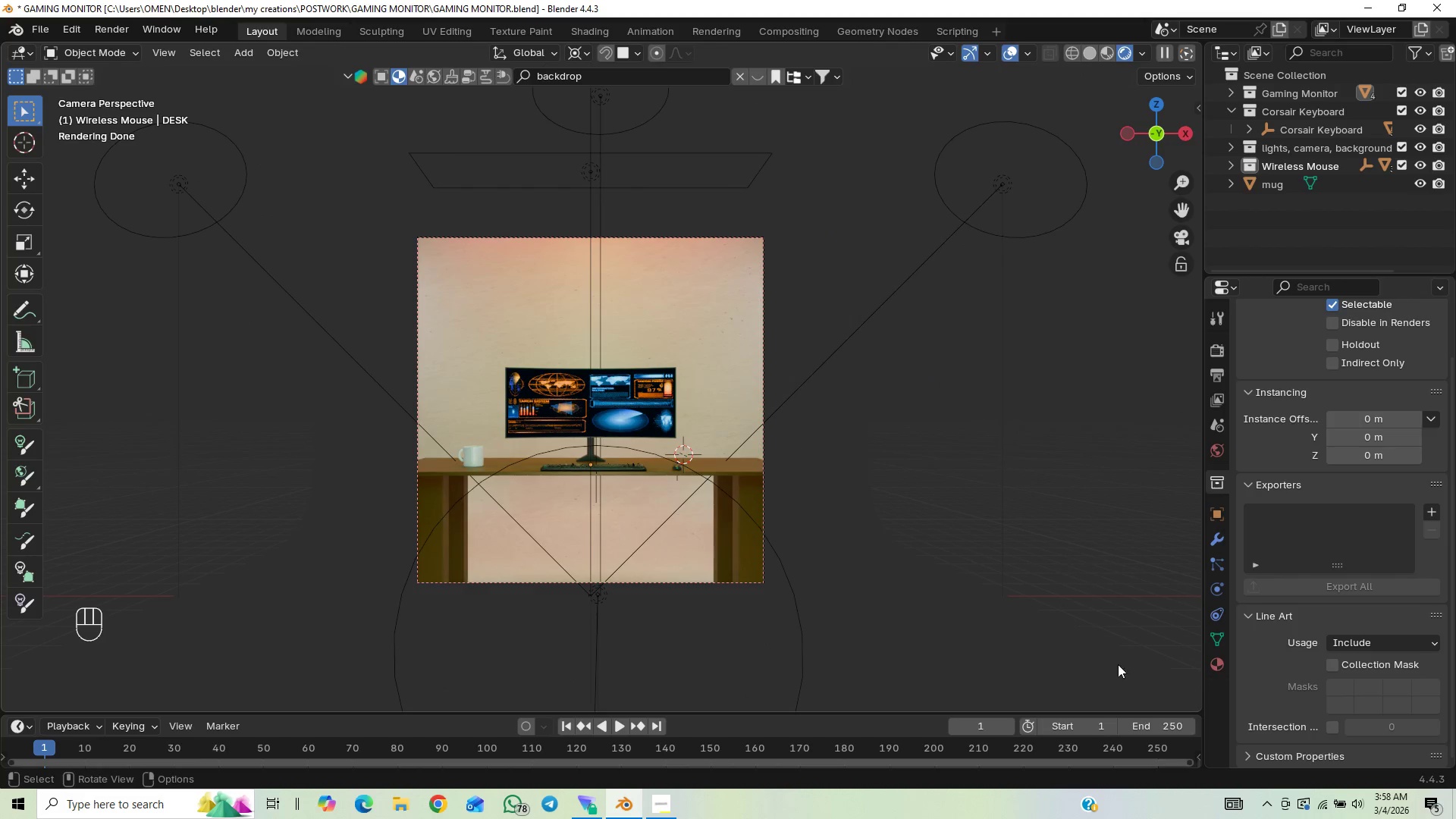 
wait(8.03)
 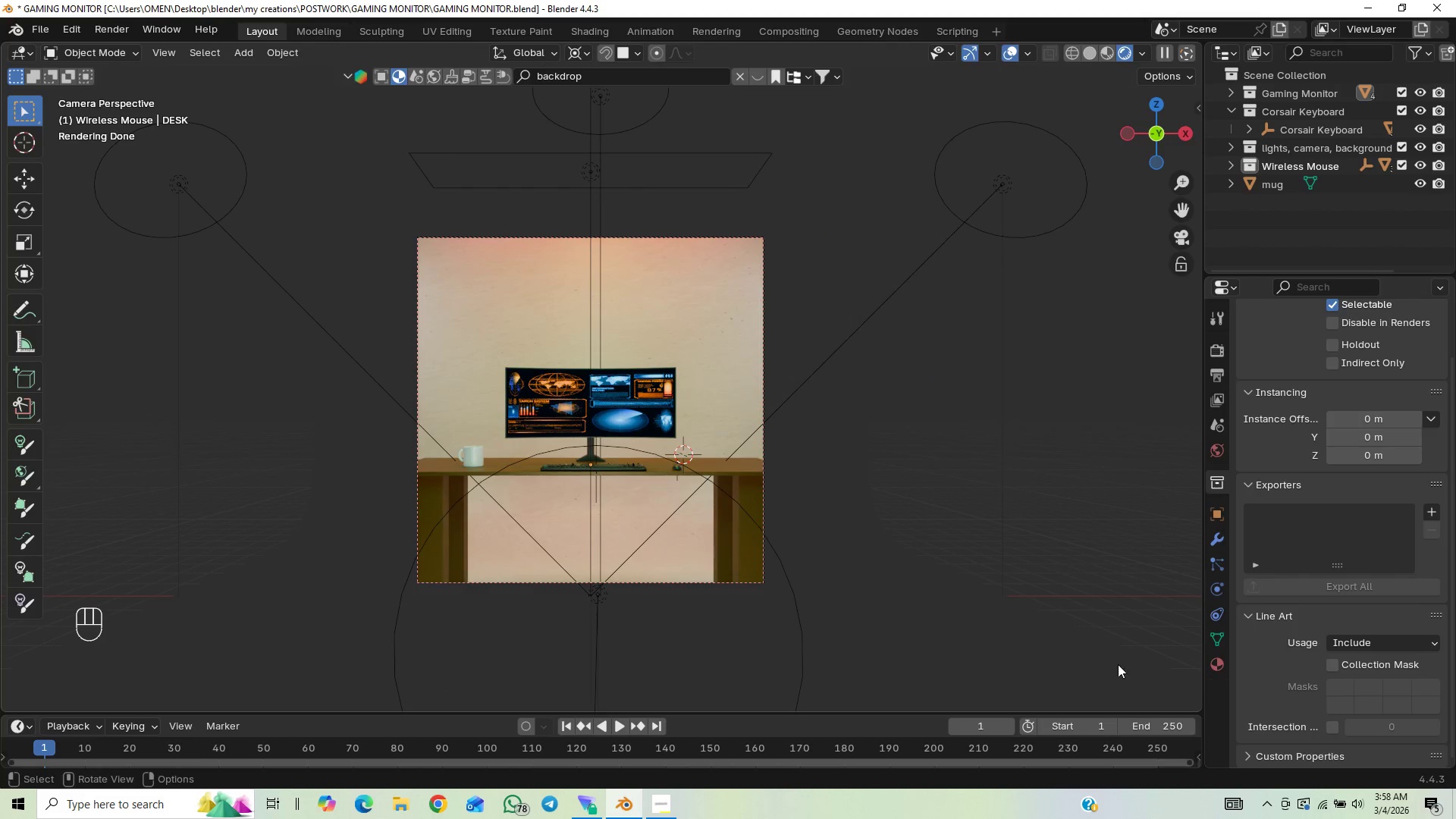 
key(F12)
 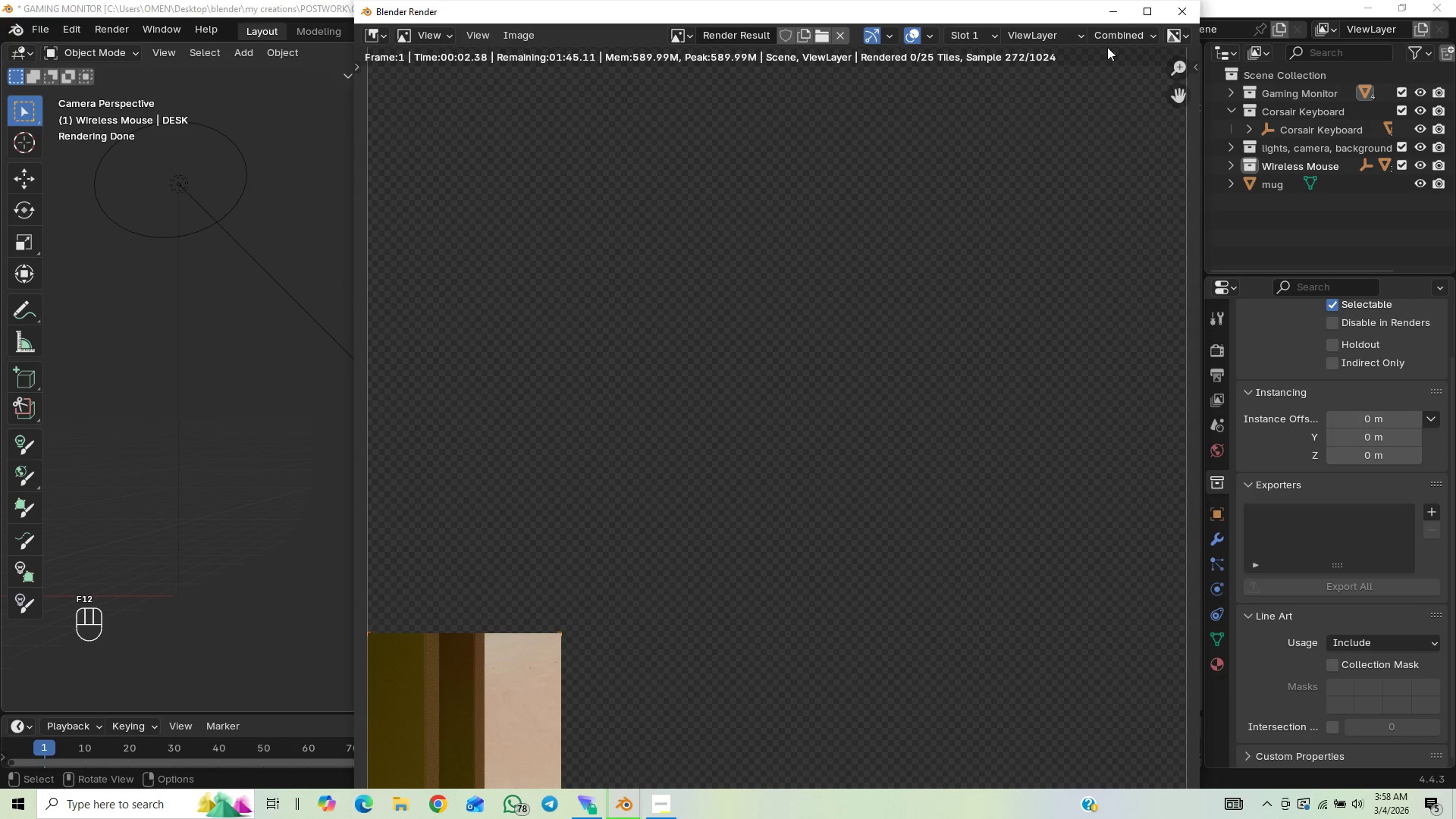 
left_click([1146, 4])
 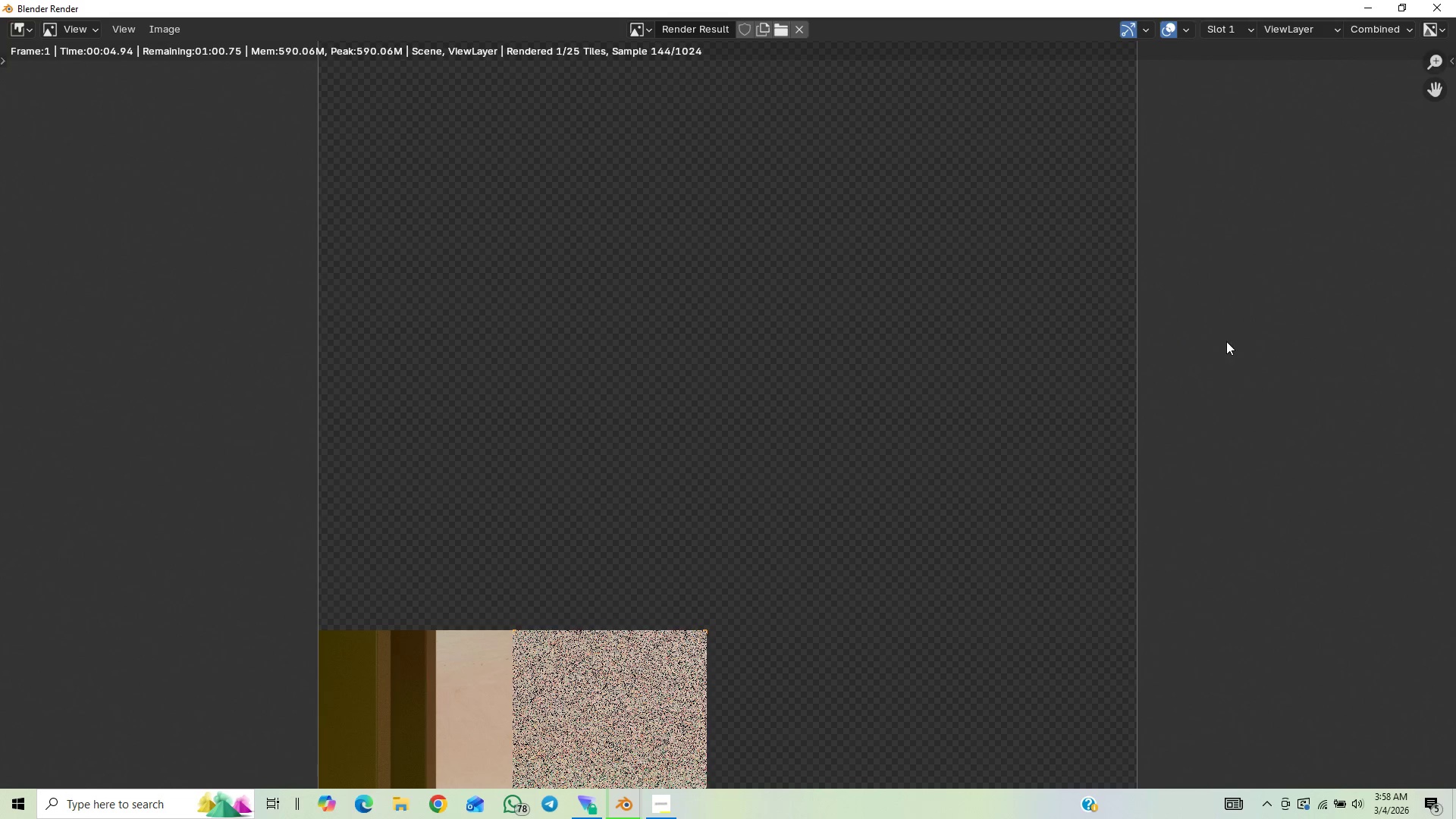 
scroll: coordinate [1064, 216], scroll_direction: down, amount: 1.0
 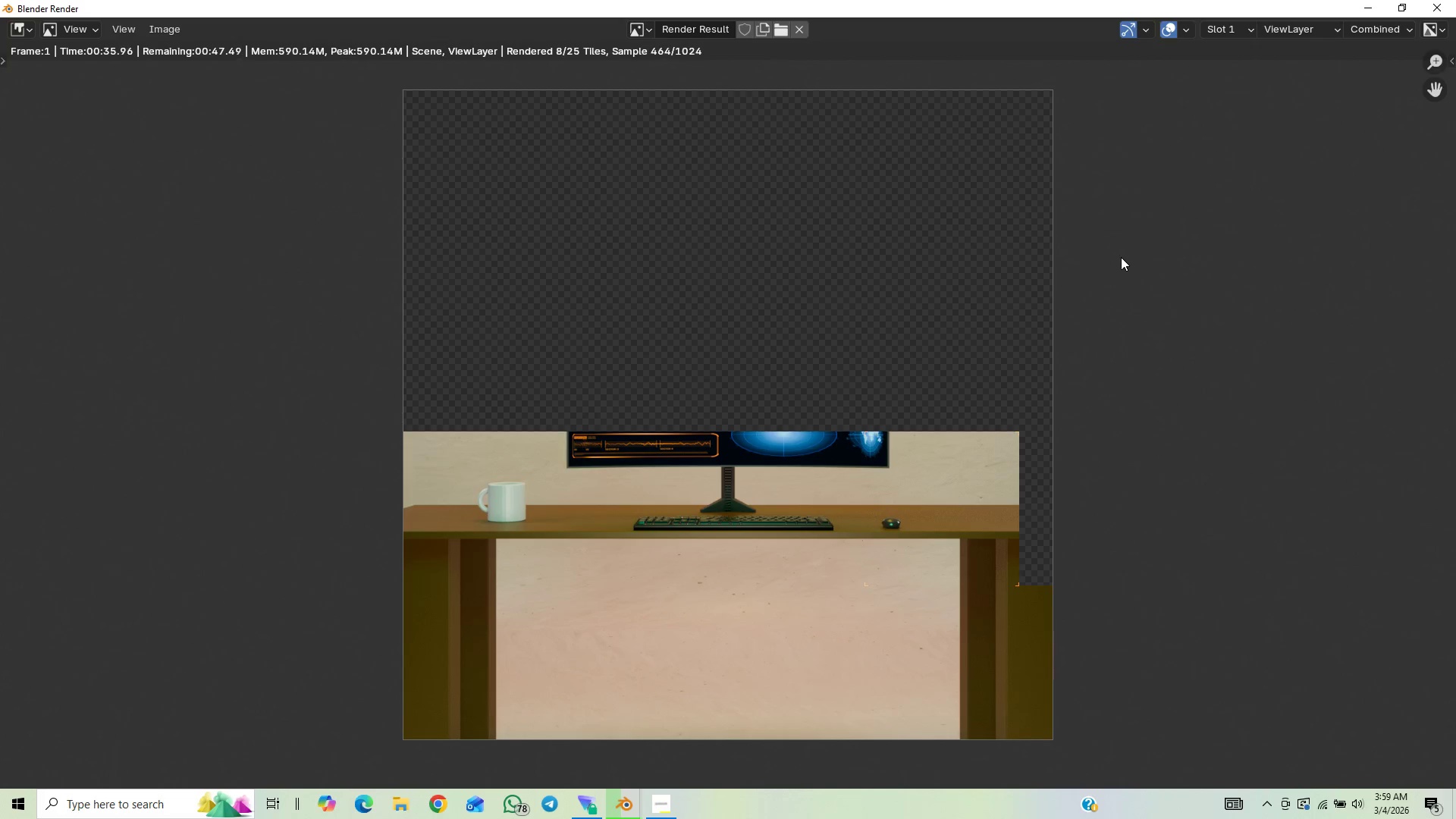 
wait(34.84)
 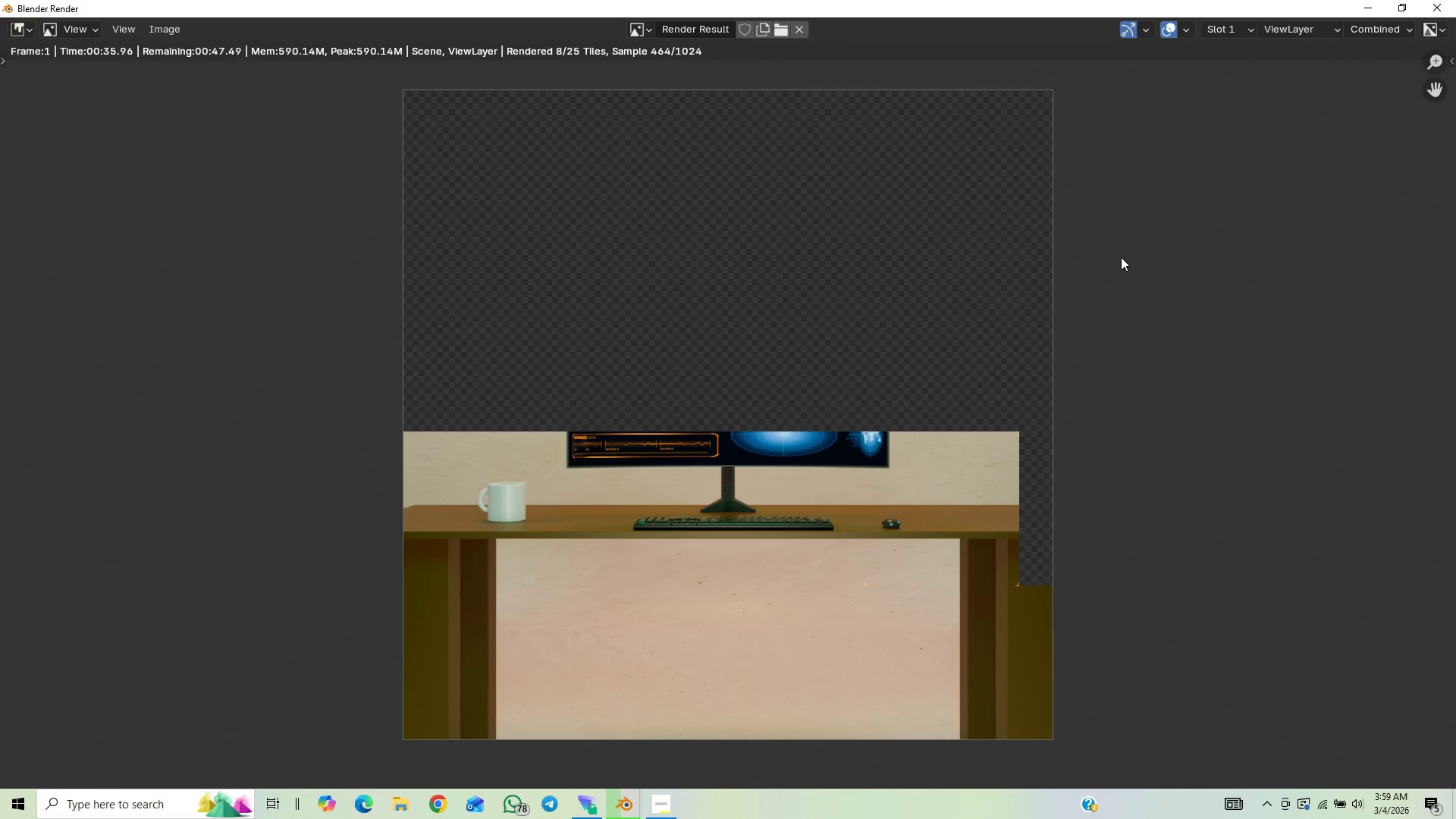 
scroll: coordinate [894, 565], scroll_direction: up, amount: 6.0
 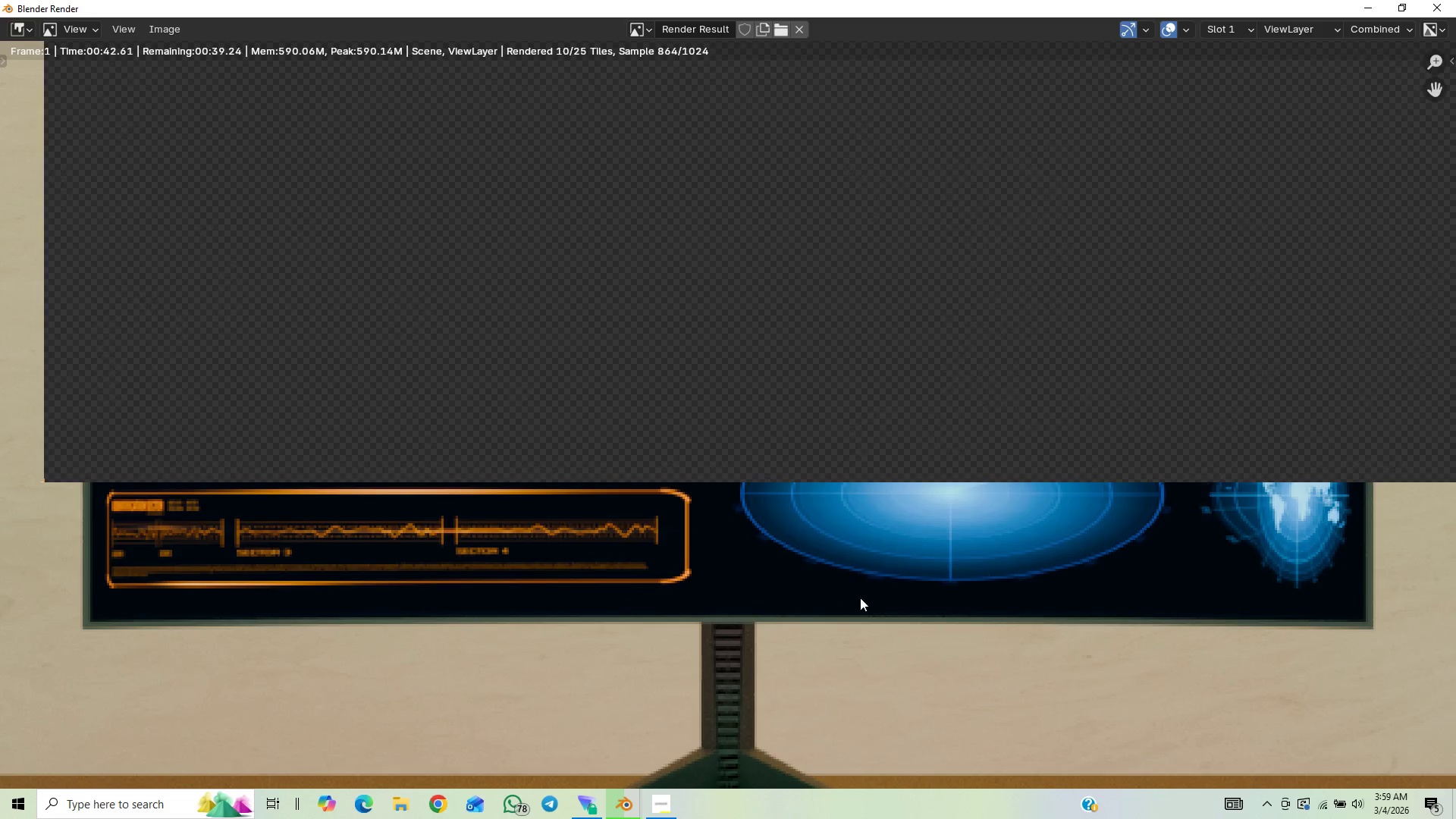 
scroll: coordinate [842, 643], scroll_direction: down, amount: 2.0
 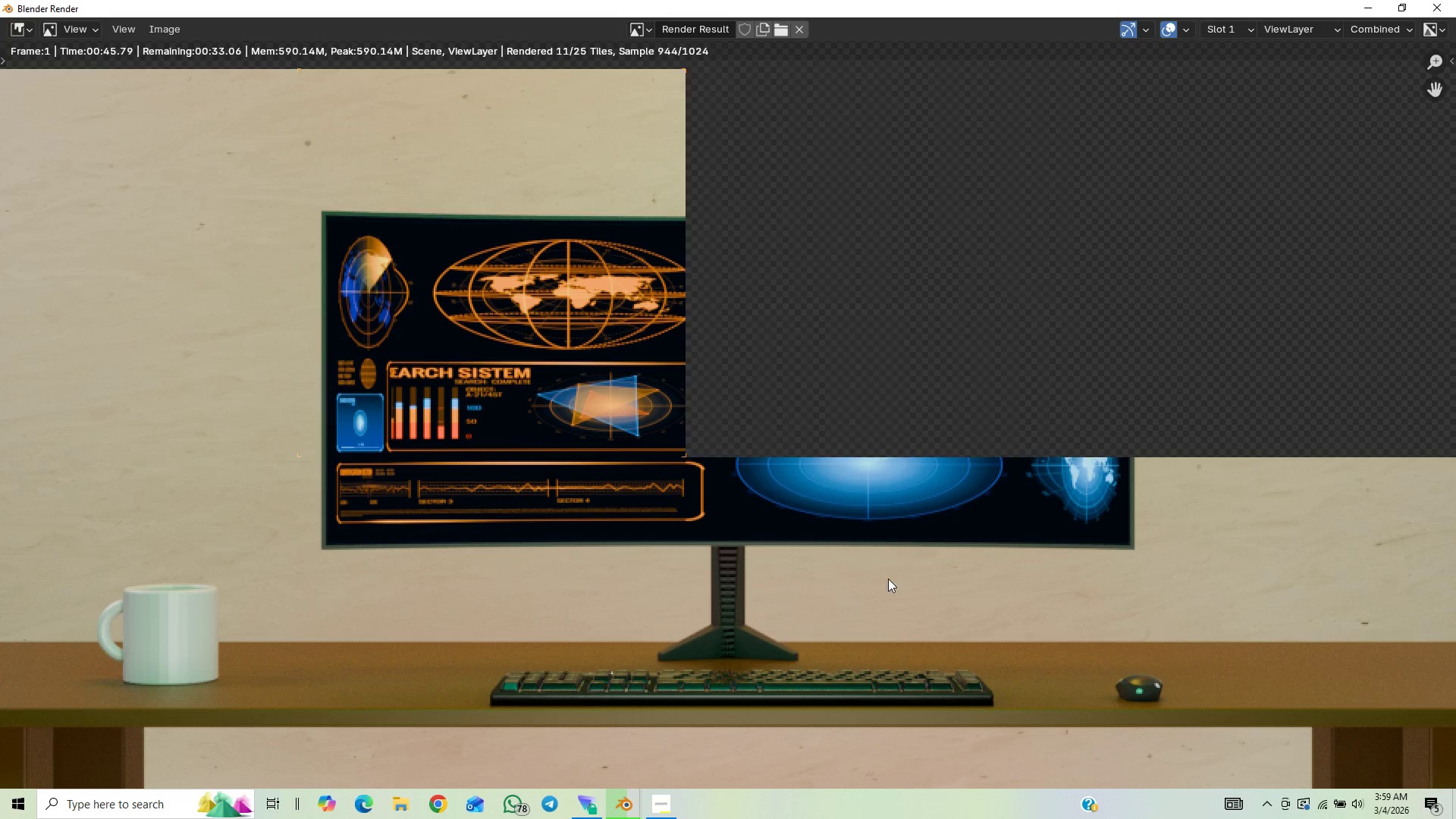 
hold_key(key=ShiftLeft, duration=0.55)
 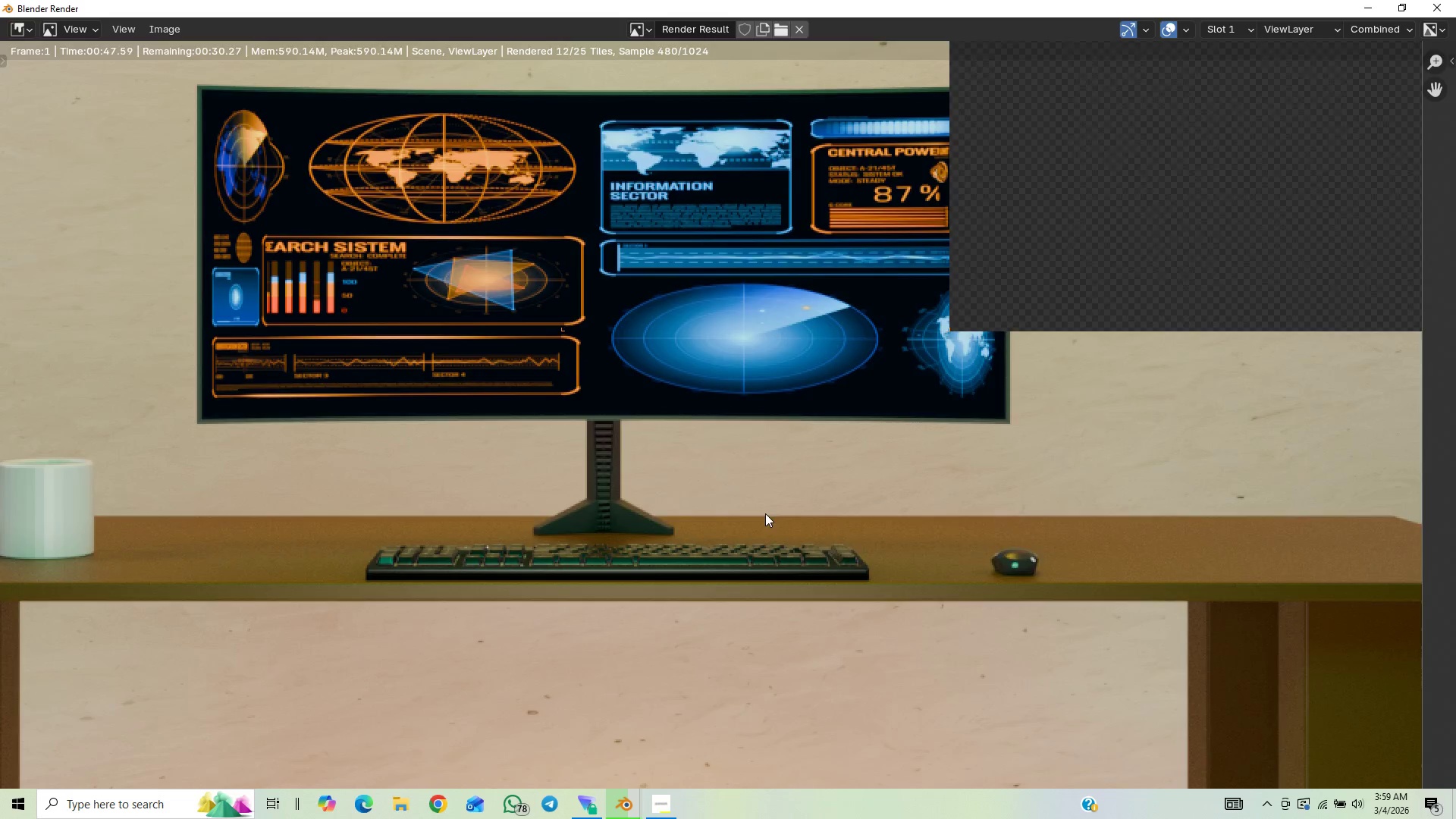 
scroll: coordinate [765, 522], scroll_direction: up, amount: 6.0
 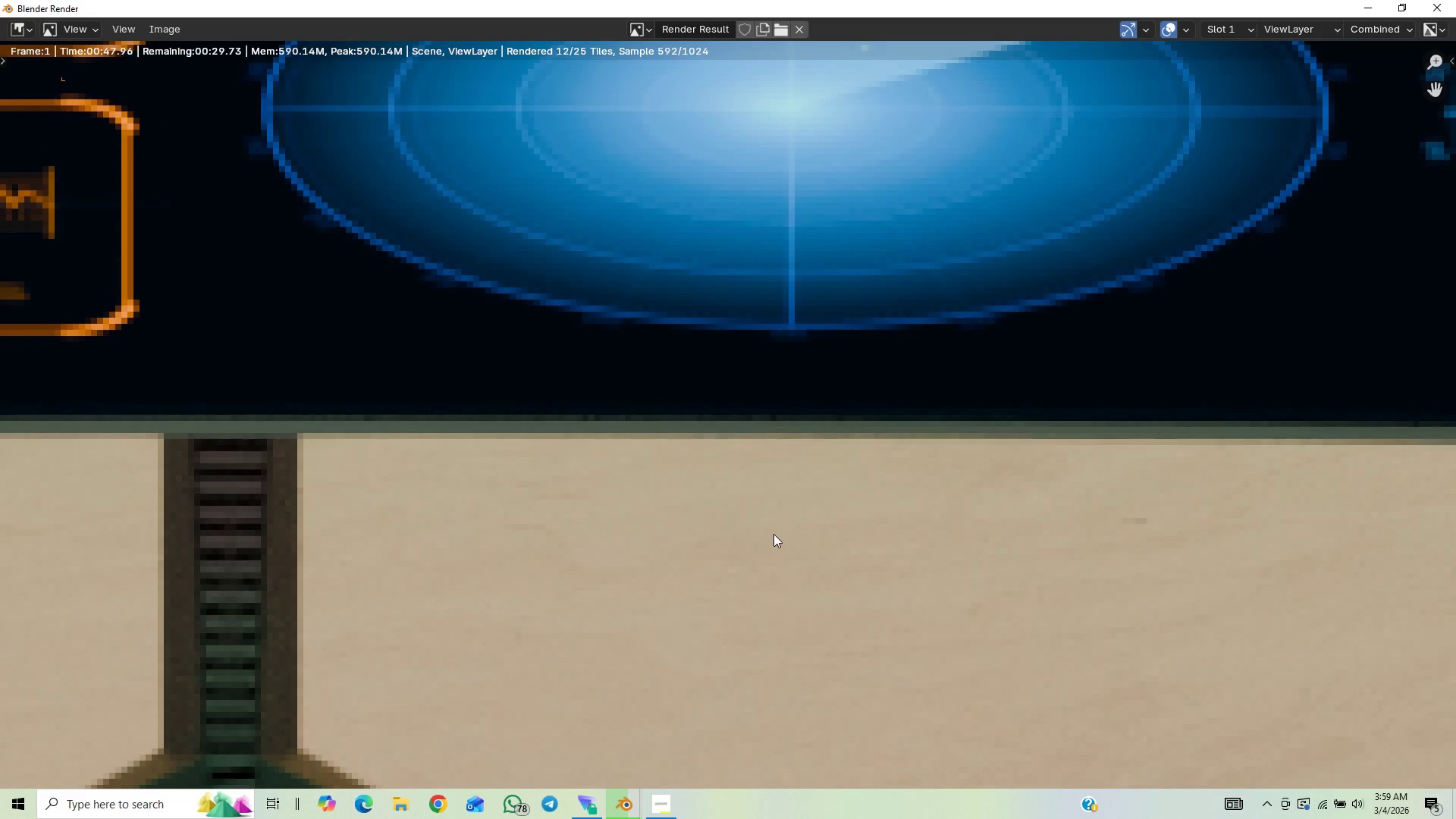 
hold_key(key=ShiftLeft, duration=0.66)
 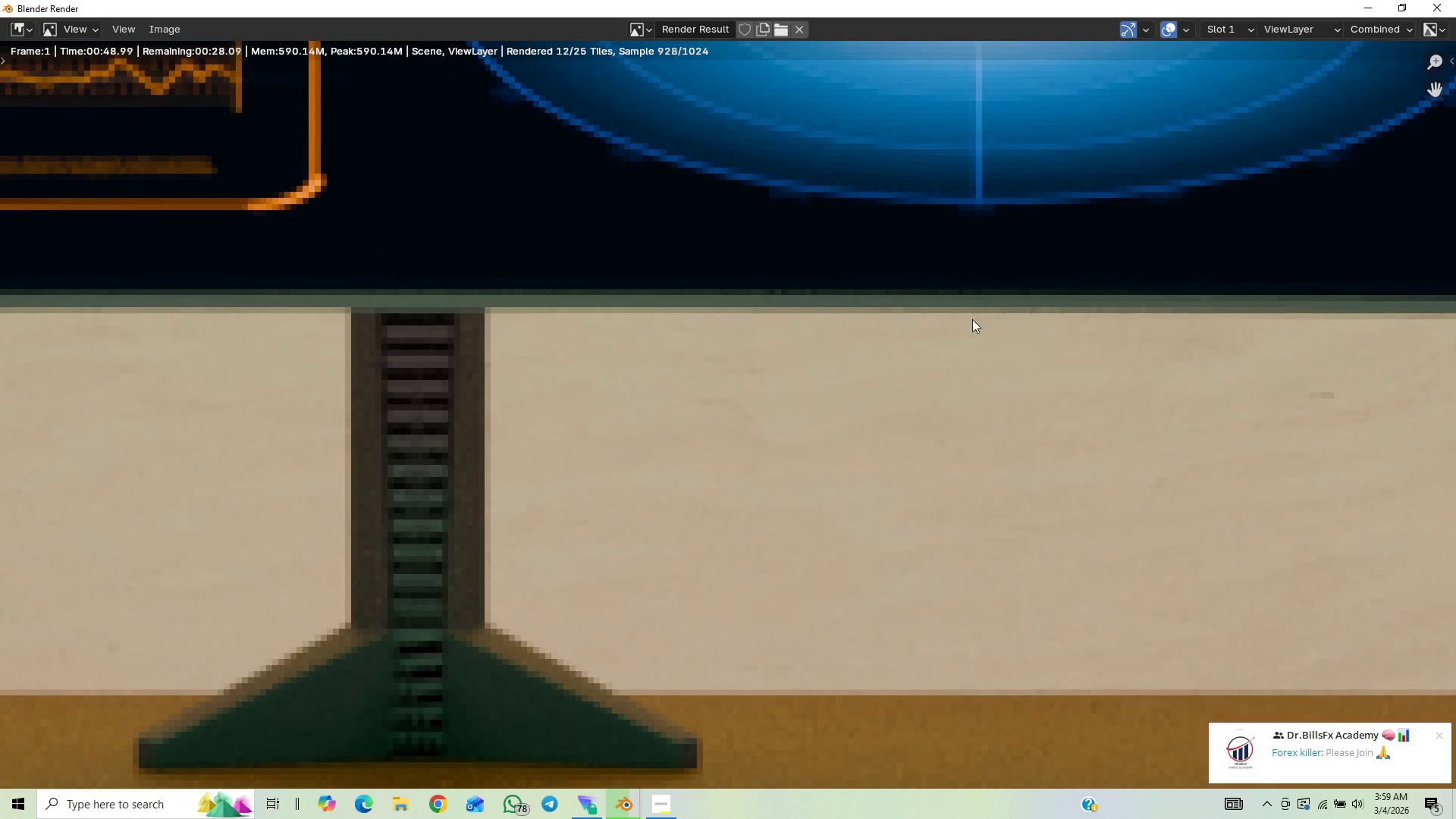 
scroll: coordinate [975, 321], scroll_direction: up, amount: 1.0
 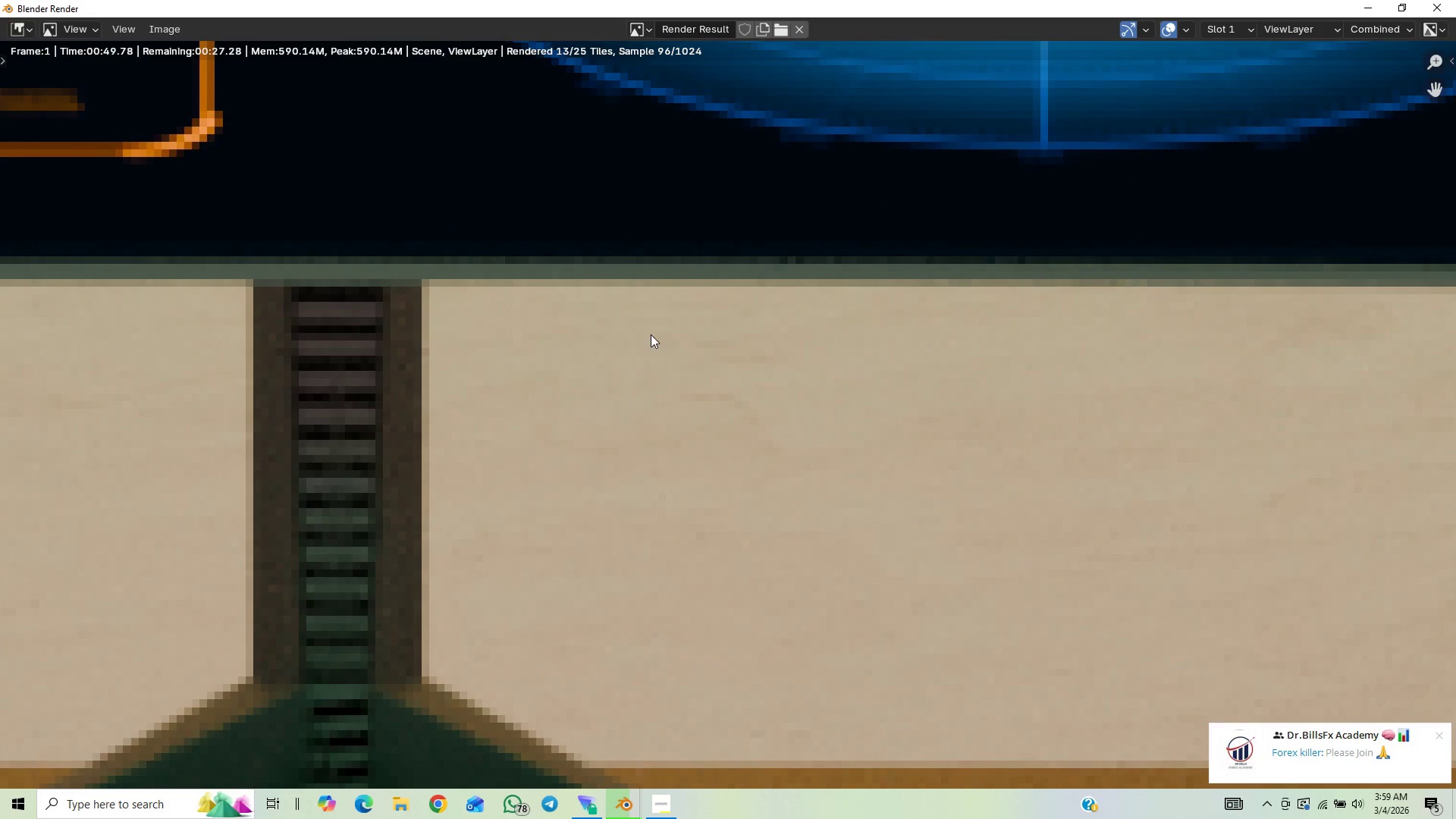 
scroll: coordinate [635, 446], scroll_direction: down, amount: 7.0
 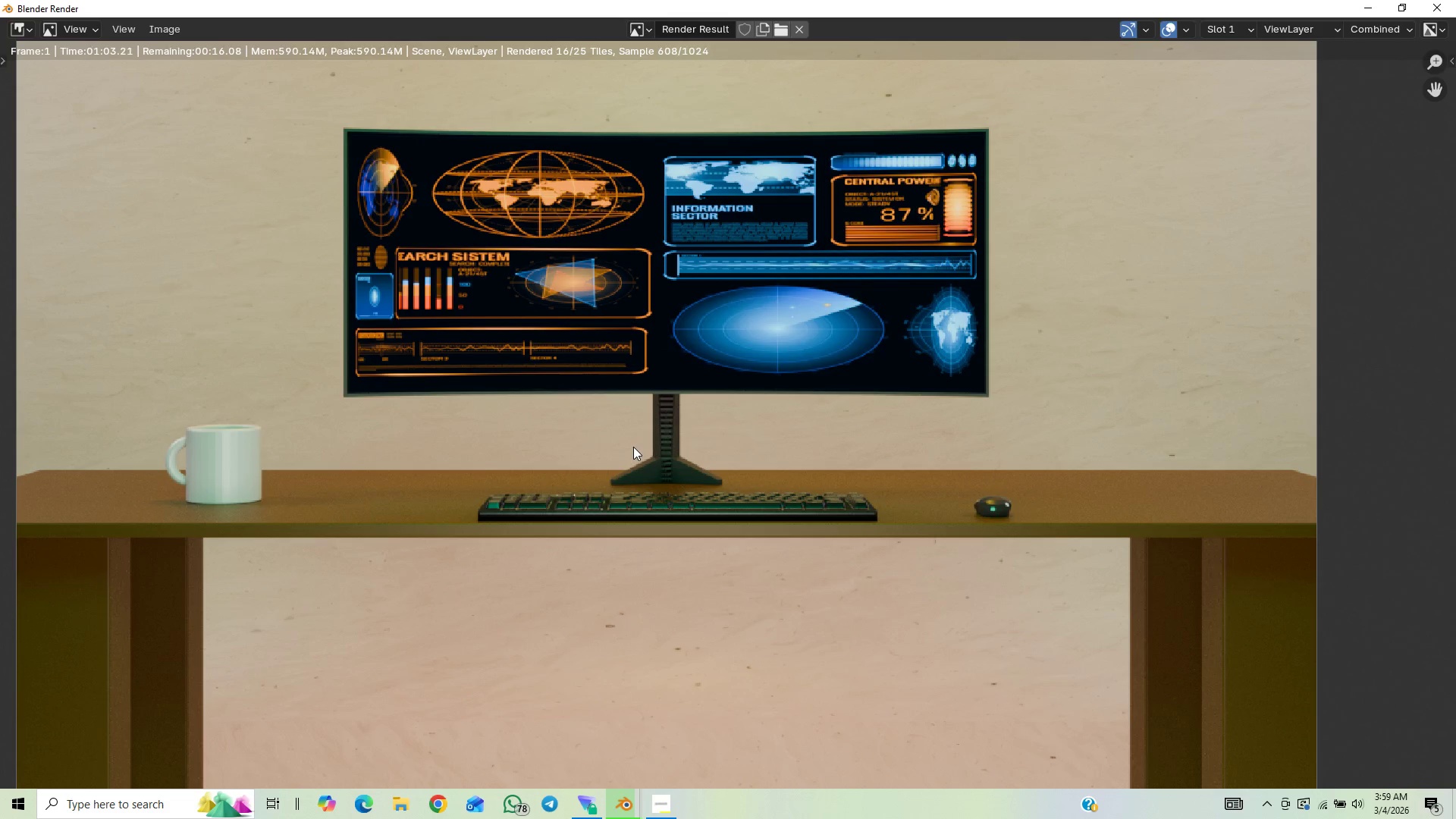 
scroll: coordinate [633, 447], scroll_direction: up, amount: 1.0
 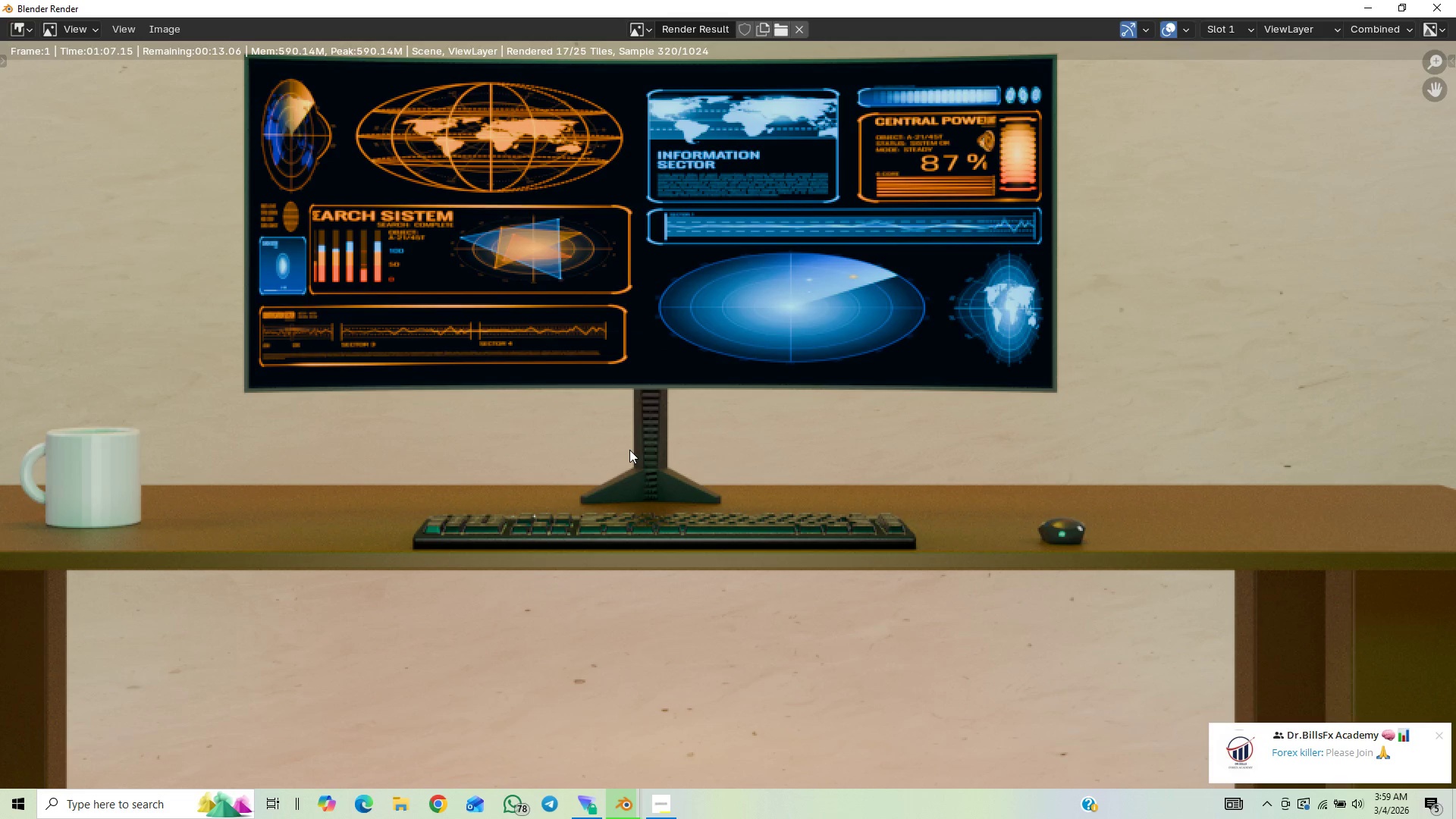 
scroll: coordinate [786, 404], scroll_direction: down, amount: 2.0
 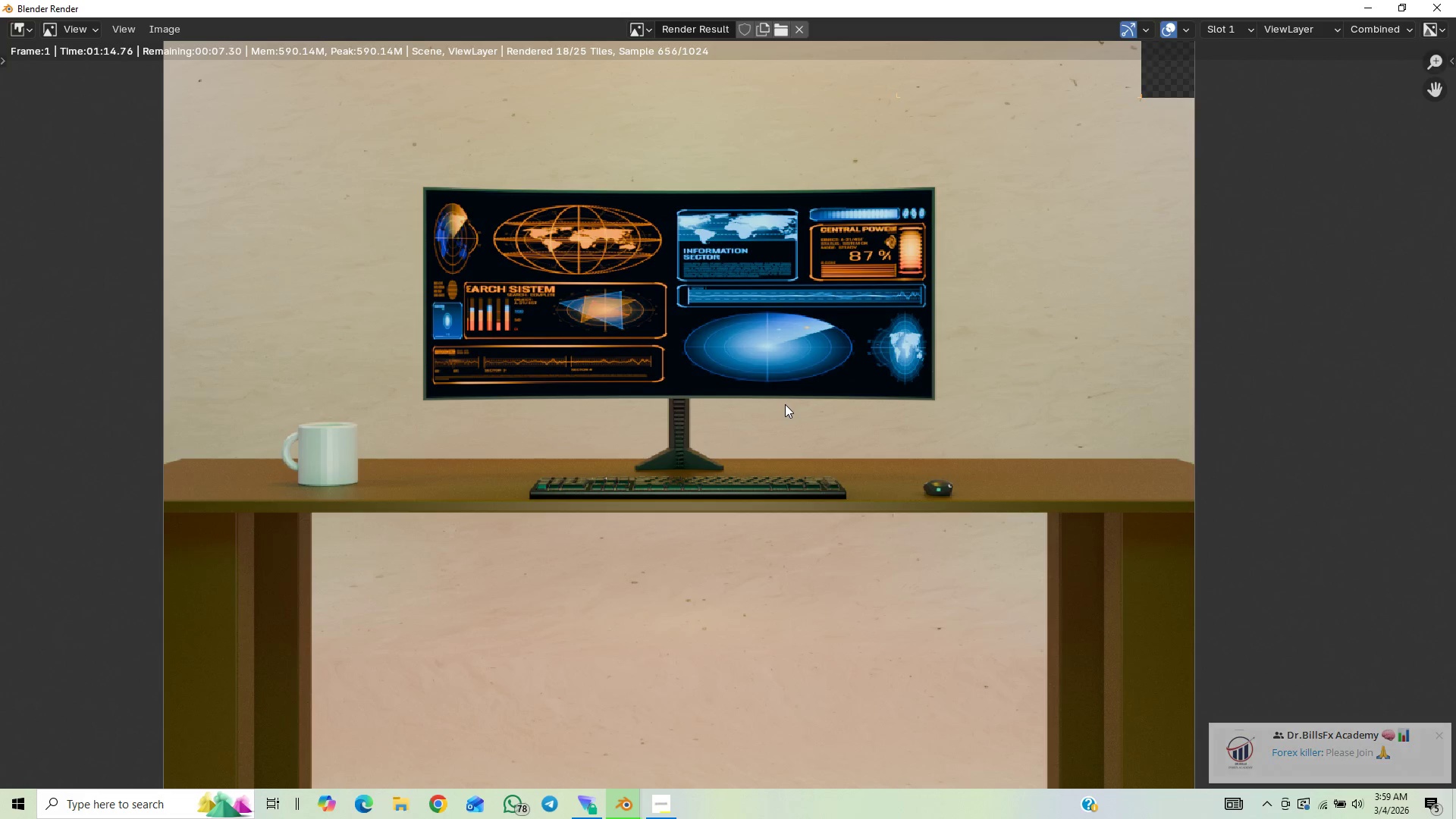 
scroll: coordinate [785, 404], scroll_direction: up, amount: 6.0
 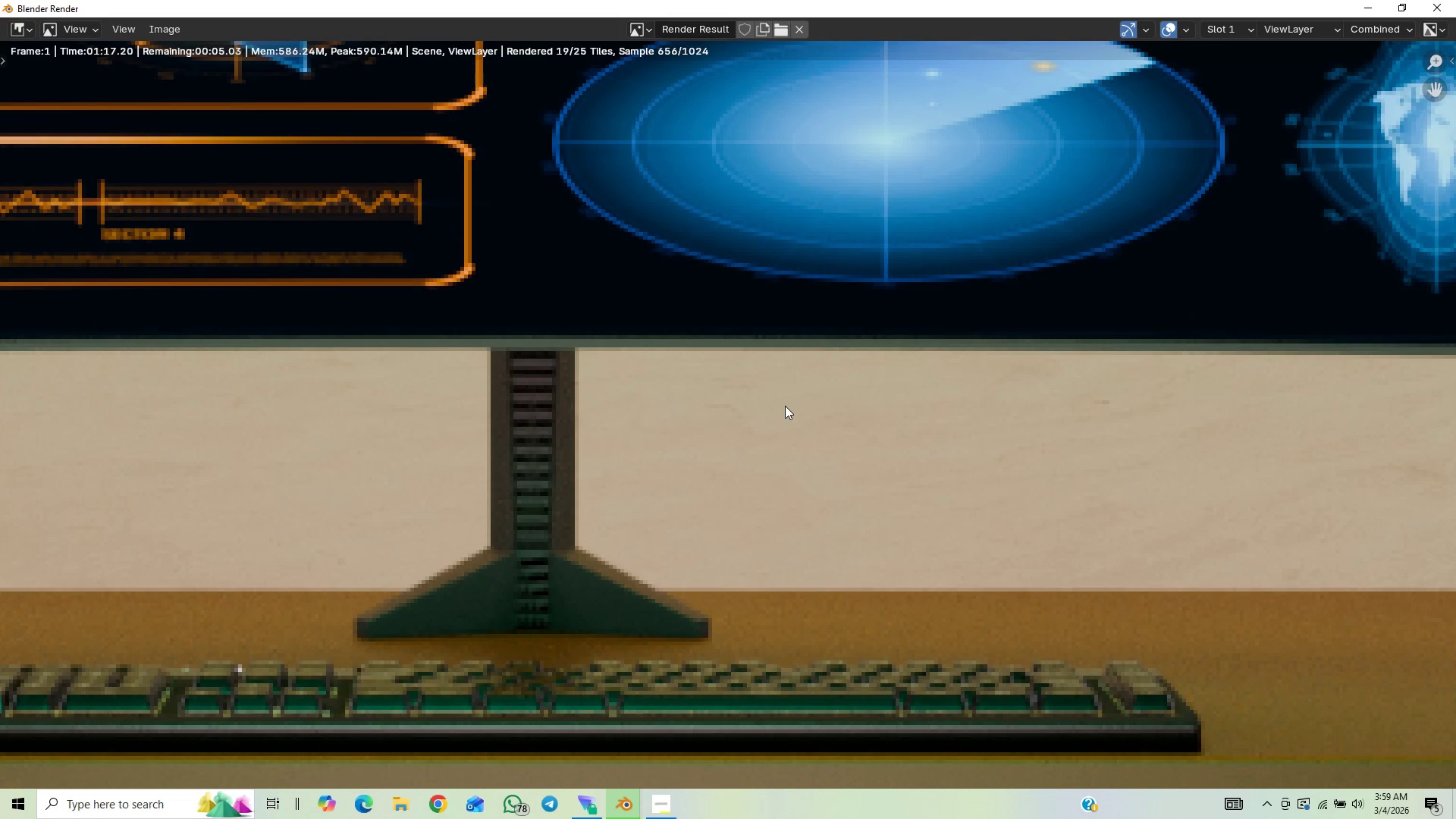 
scroll: coordinate [784, 406], scroll_direction: down, amount: 3.0
 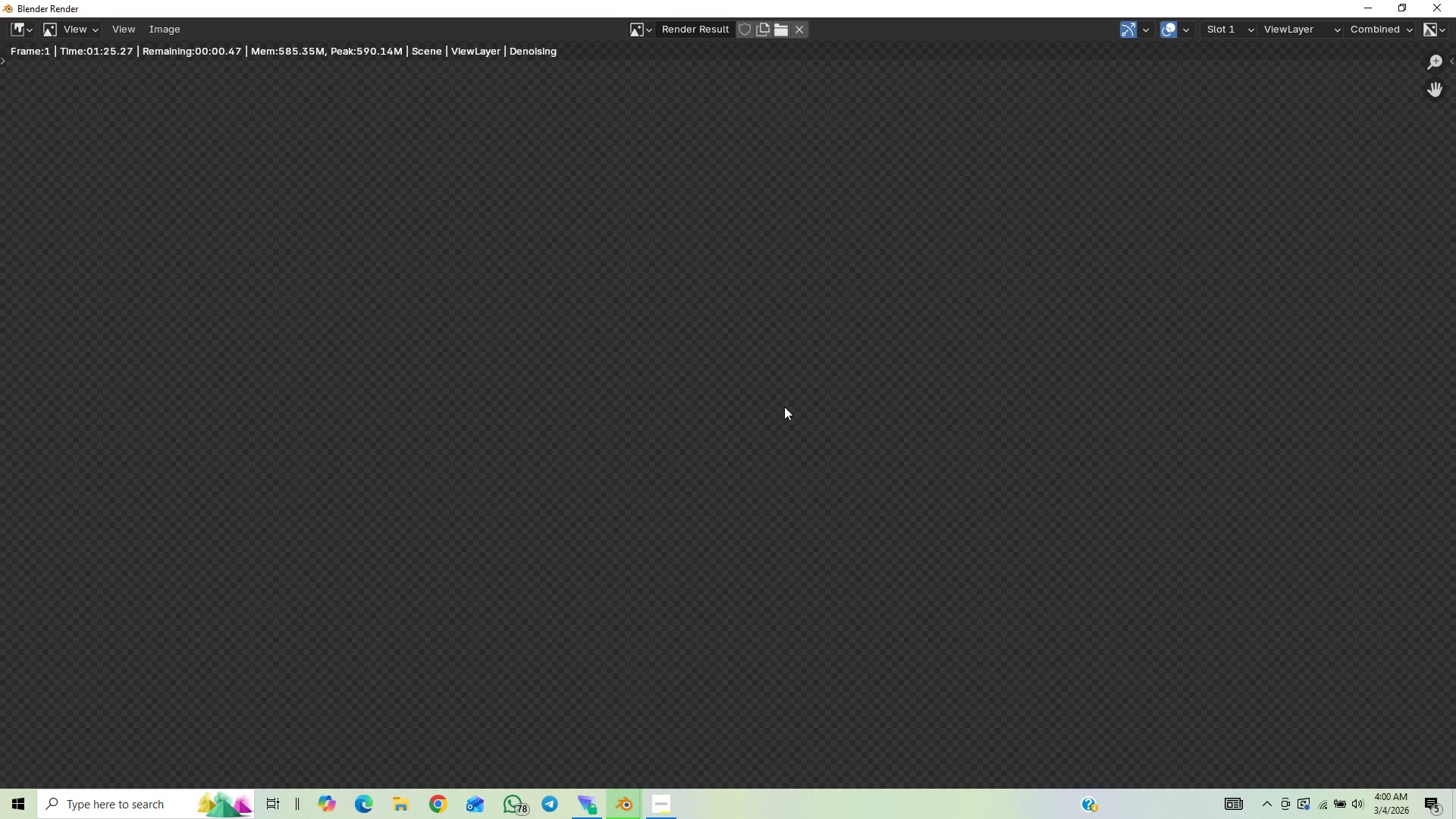 
wait(9.77)
 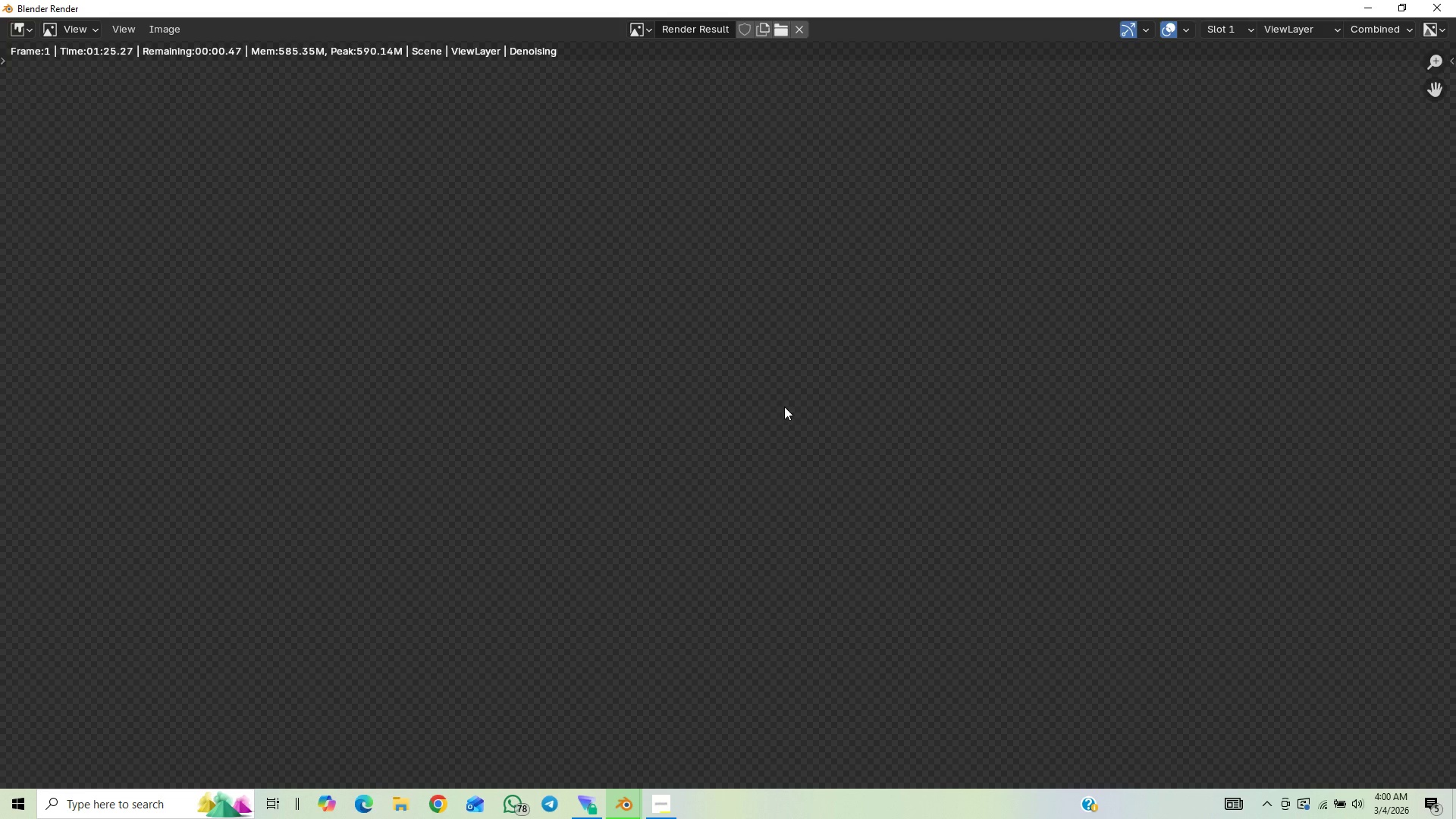 
scroll: coordinate [780, 410], scroll_direction: up, amount: 3.0
 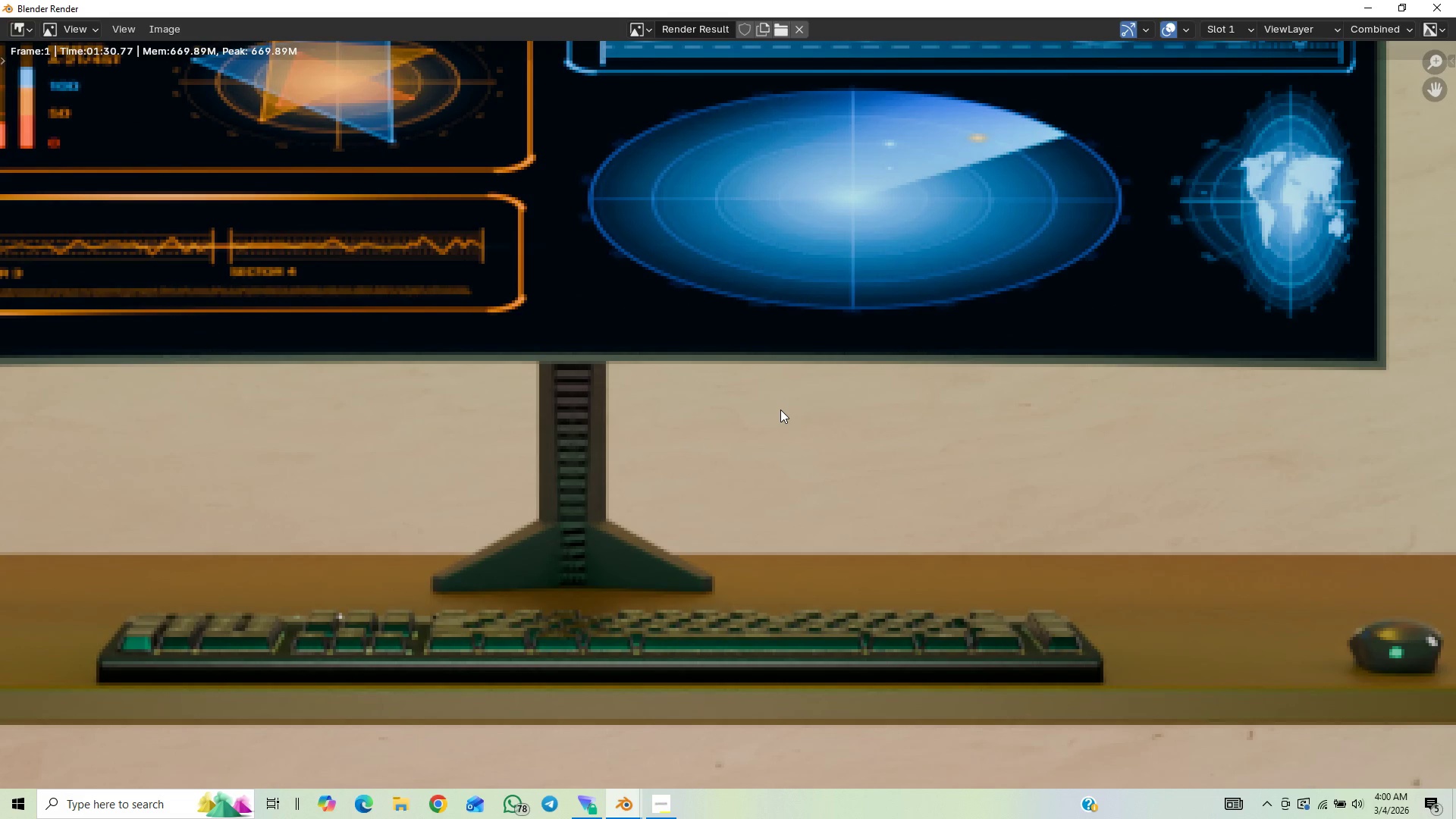 
scroll: coordinate [780, 410], scroll_direction: down, amount: 10.0
 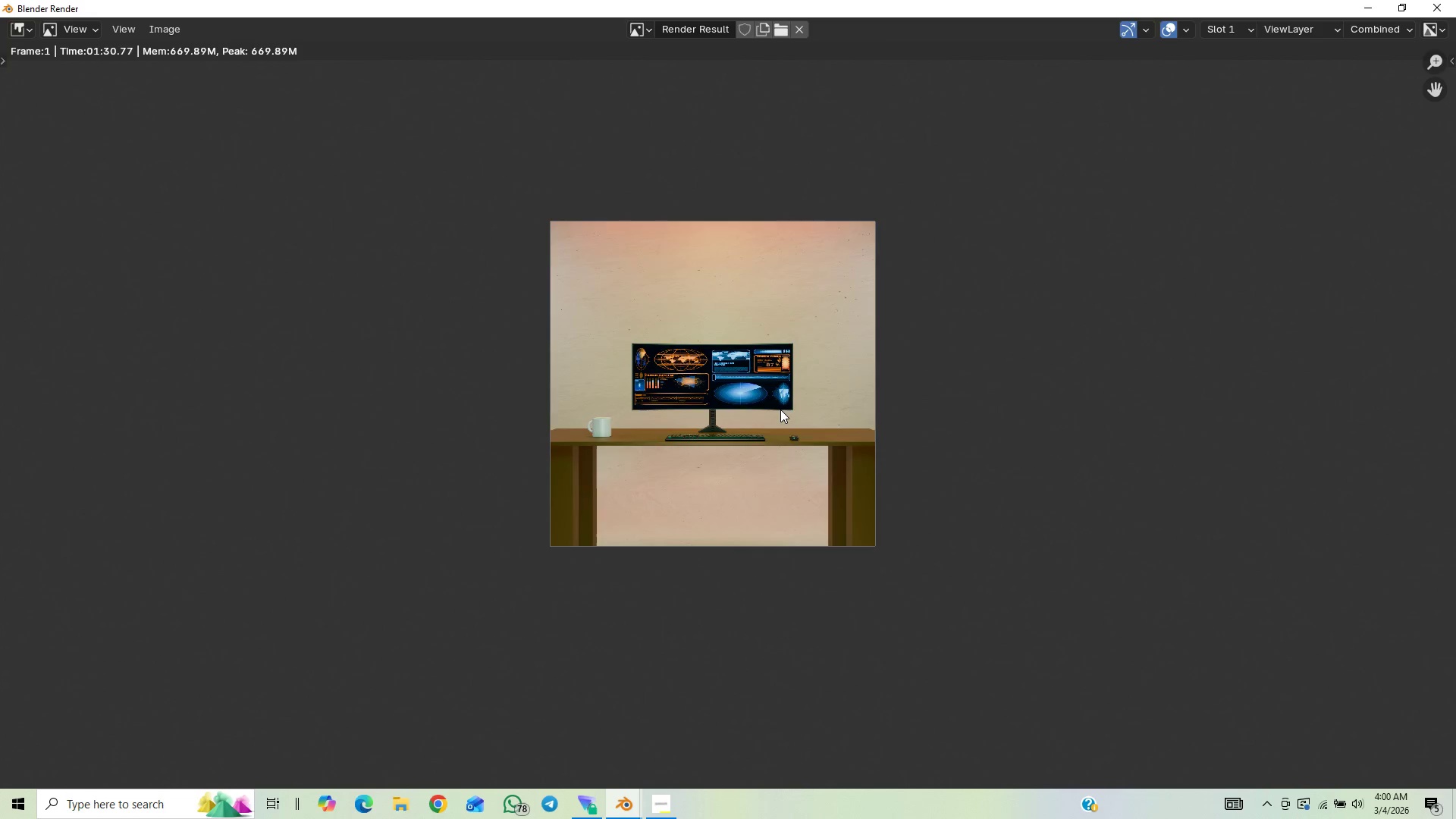 
scroll: coordinate [782, 410], scroll_direction: up, amount: 4.0
 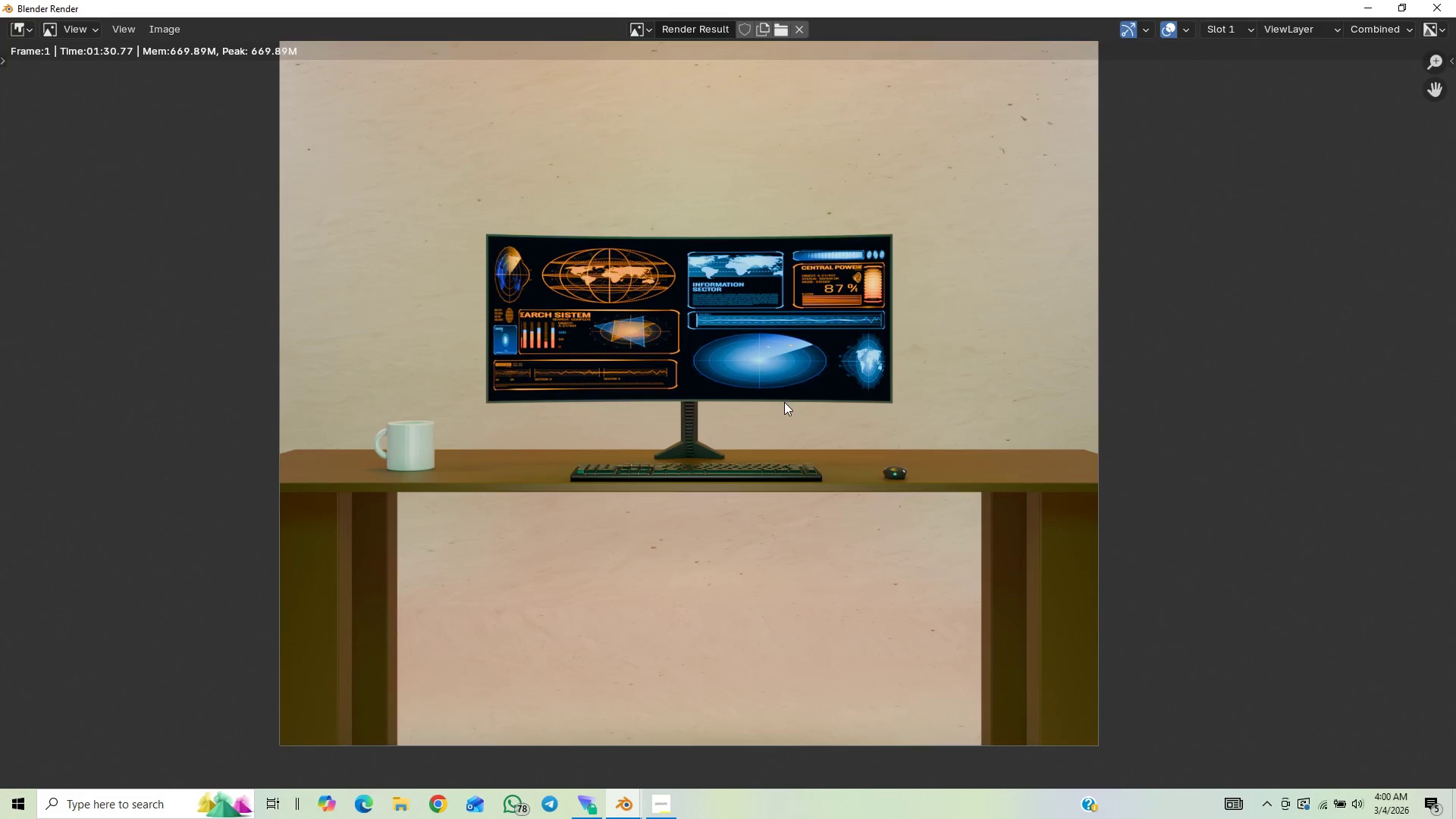 
scroll: coordinate [784, 400], scroll_direction: down, amount: 1.0
 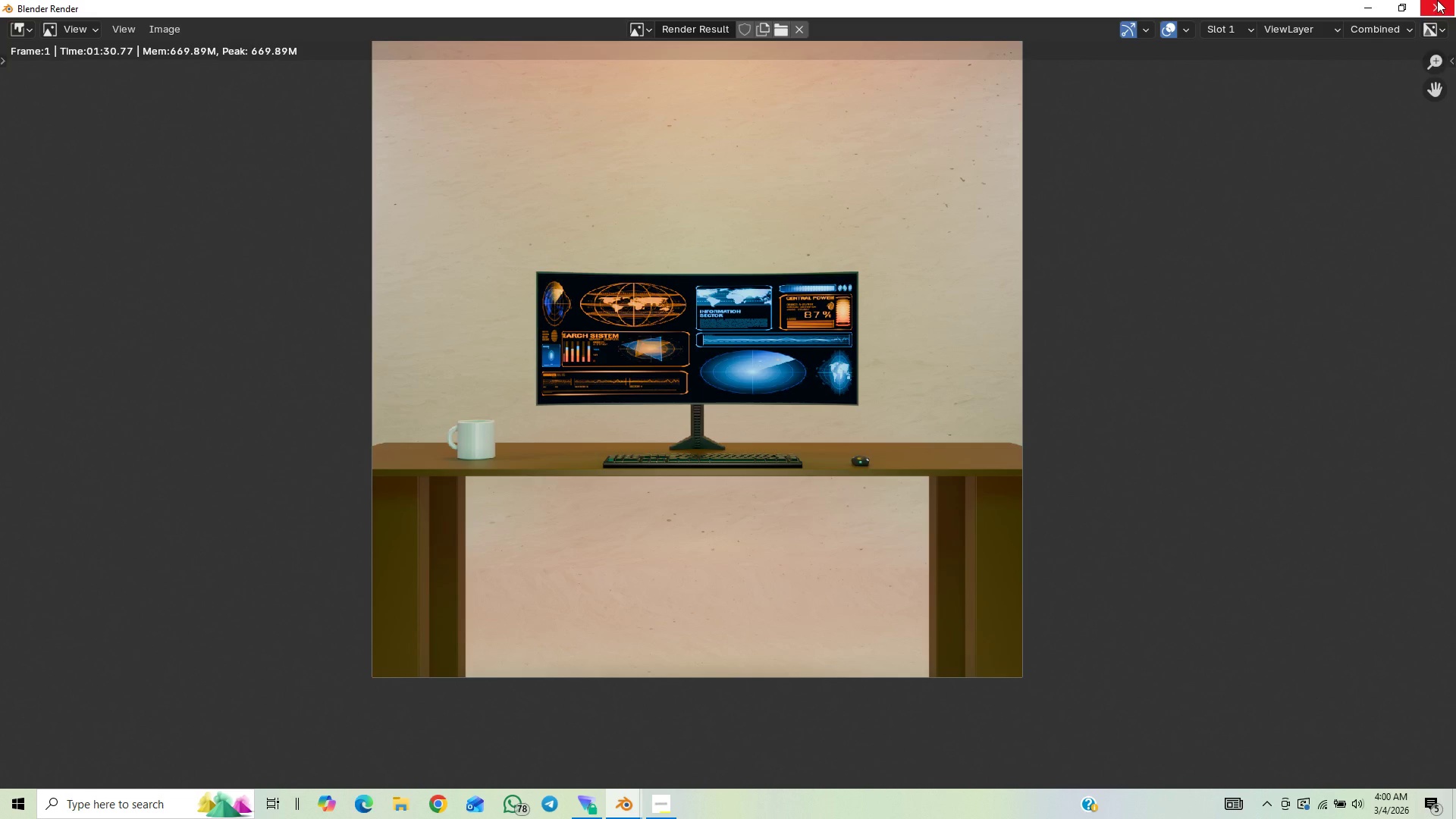 
left_click([1437, 0])
 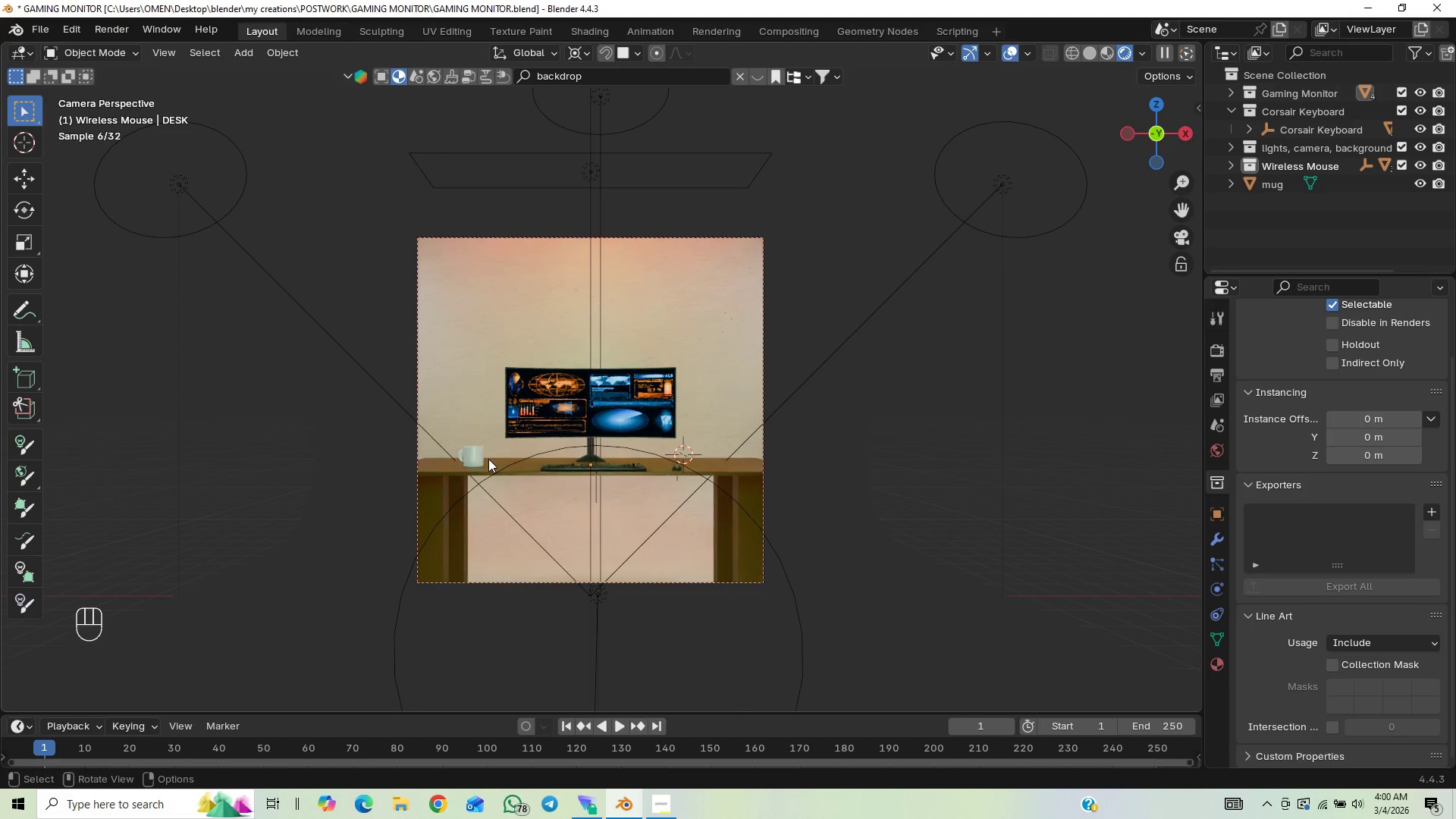 
left_click([470, 456])
 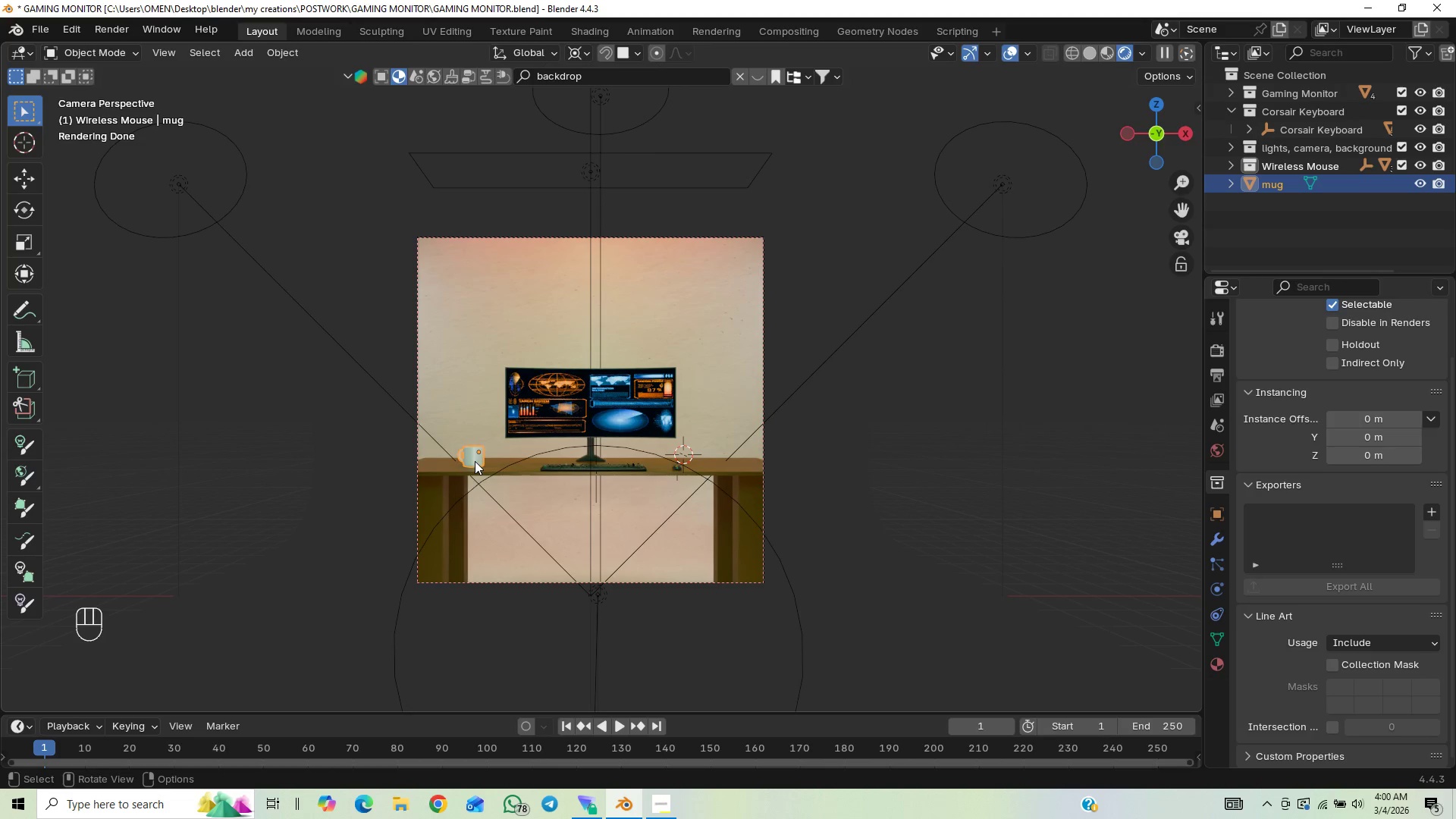 
right_click([475, 461])
 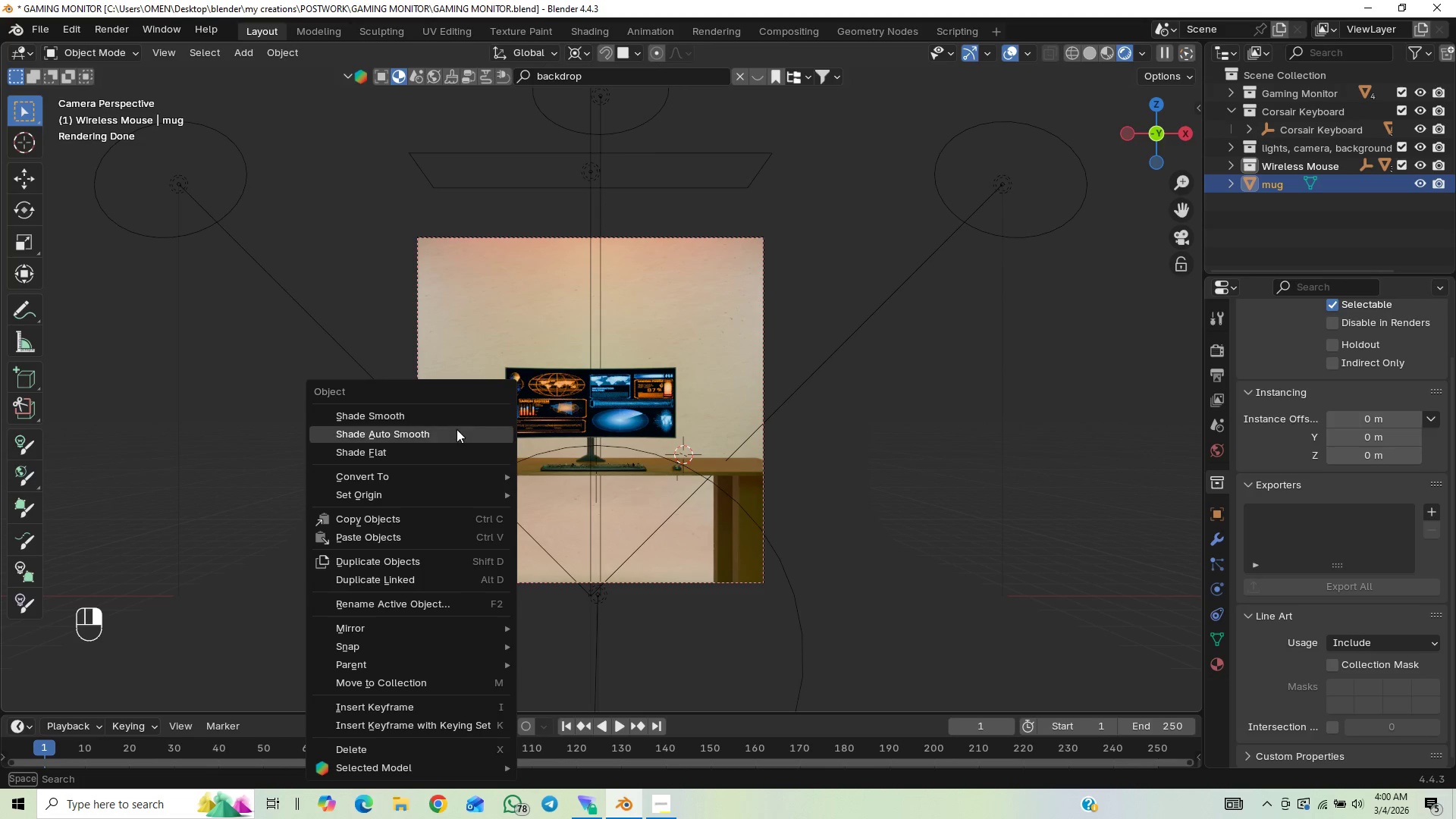 
left_click([453, 430])
 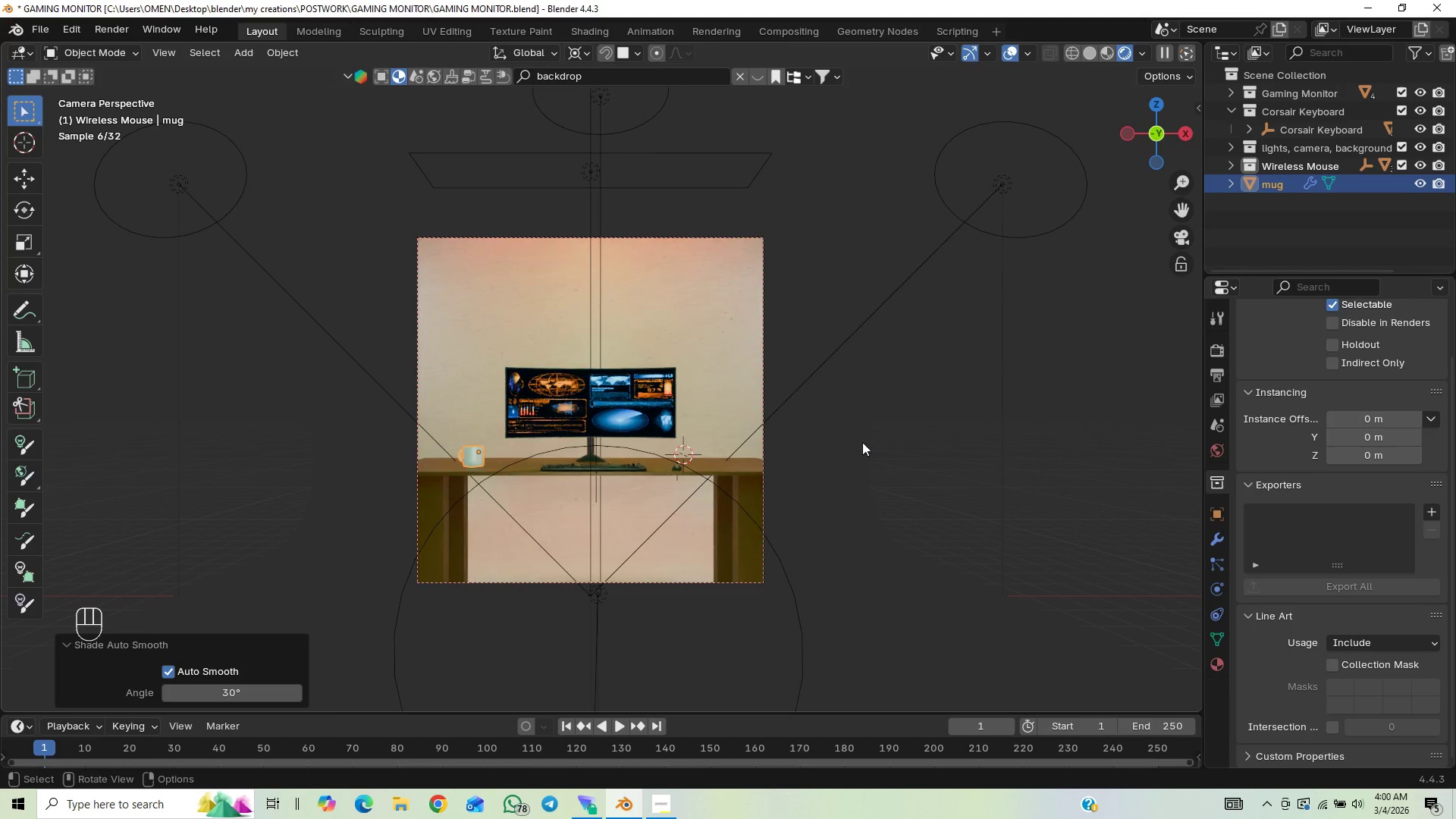 
scroll: coordinate [604, 497], scroll_direction: up, amount: 5.0
 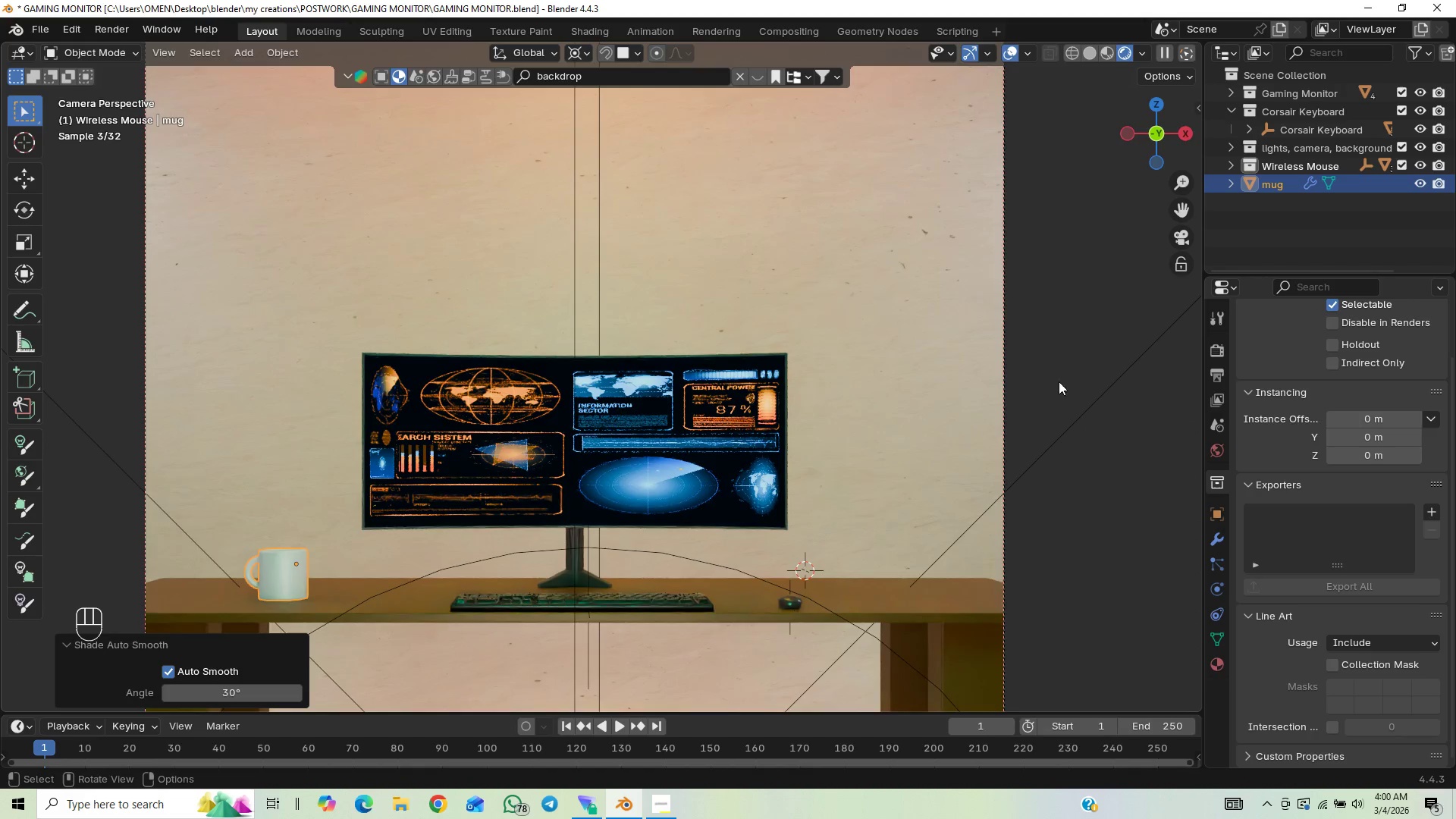 
left_click([1205, 390])
 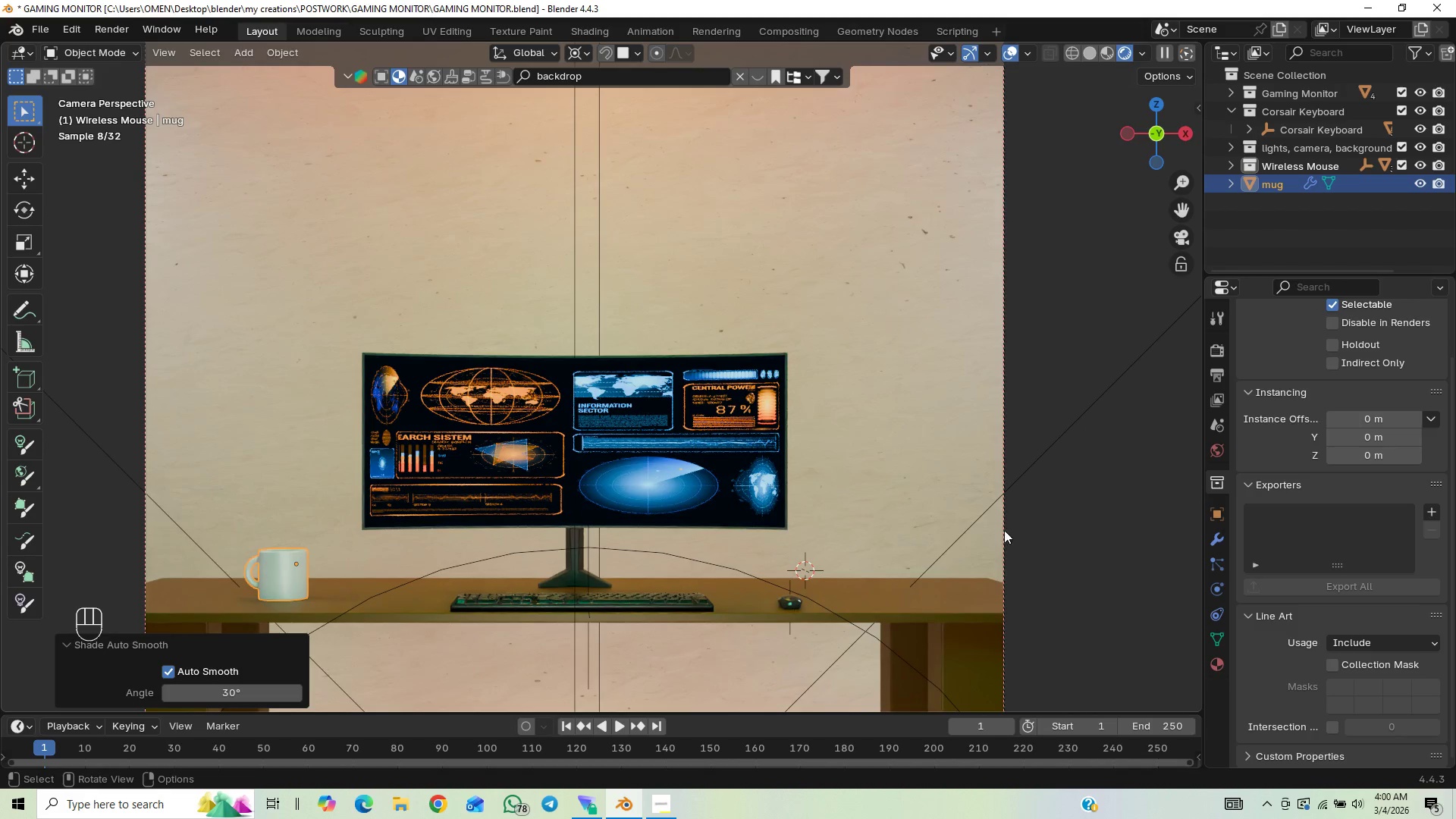 
scroll: coordinate [643, 614], scroll_direction: up, amount: 2.0
 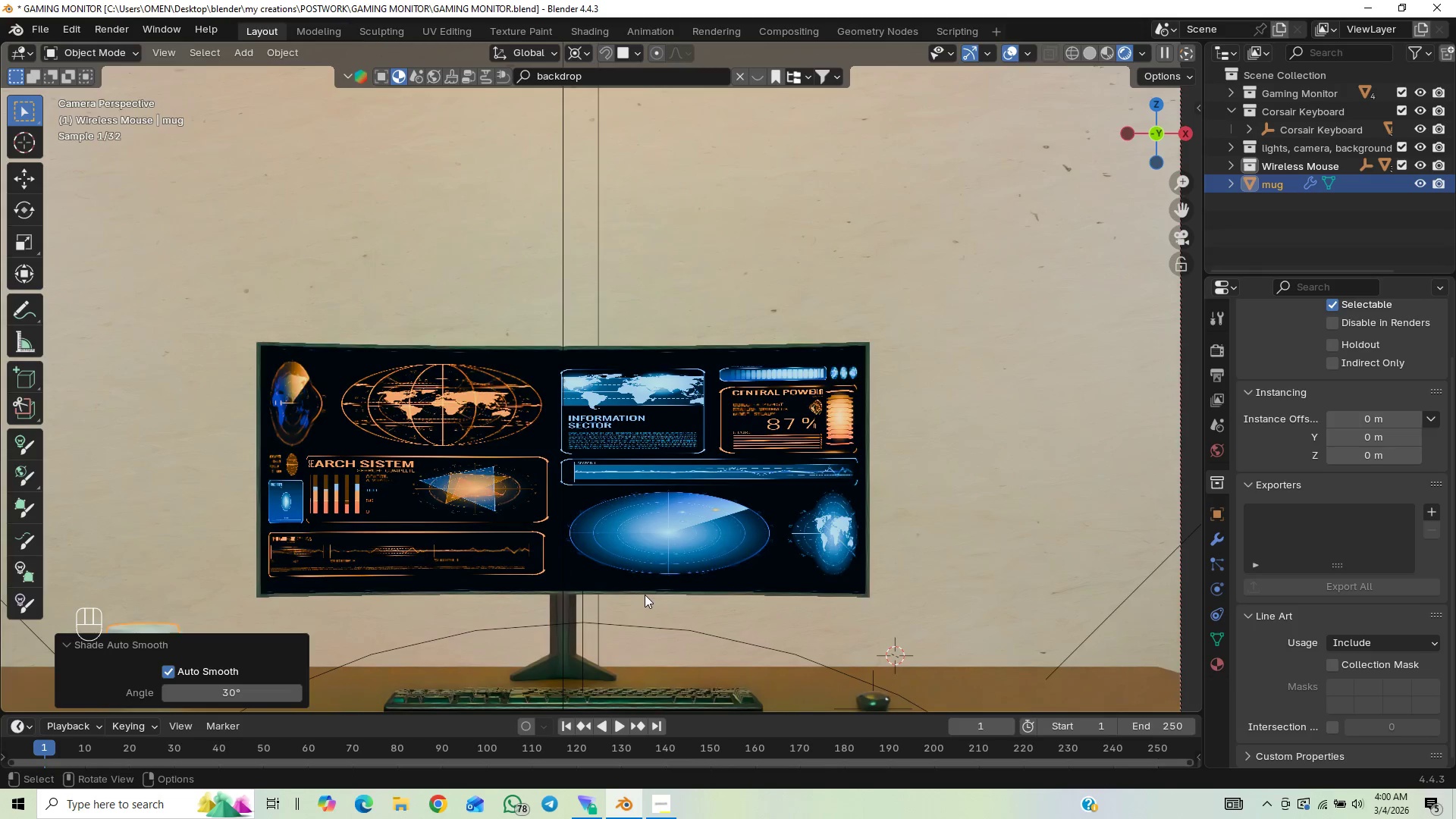 
hold_key(key=ShiftLeft, duration=0.72)
 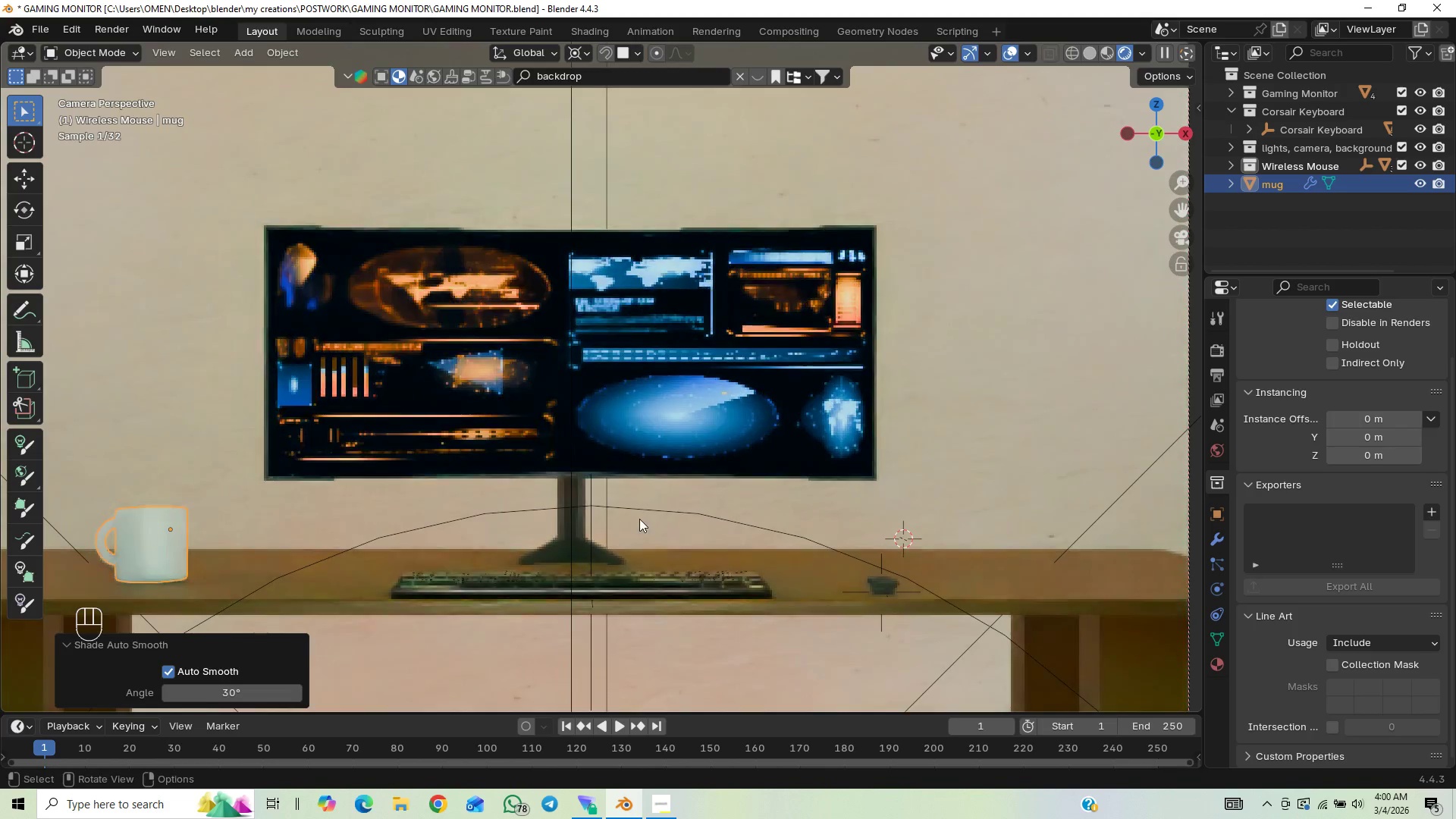 
hold_key(key=ShiftLeft, duration=0.7)
scroll: coordinate [626, 573], scroll_direction: up, amount: 5.0
 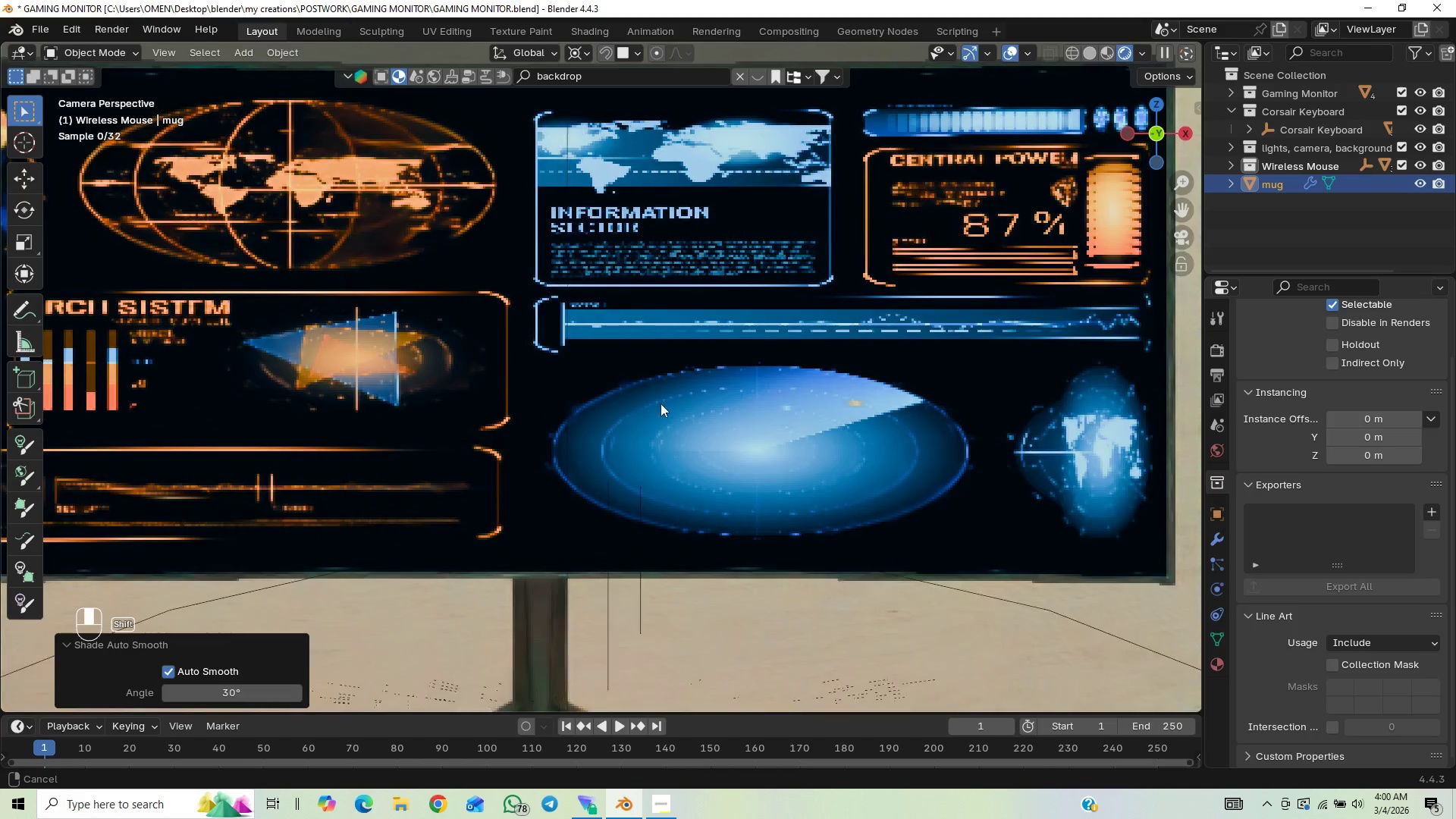 
hold_key(key=ShiftLeft, duration=1.33)
 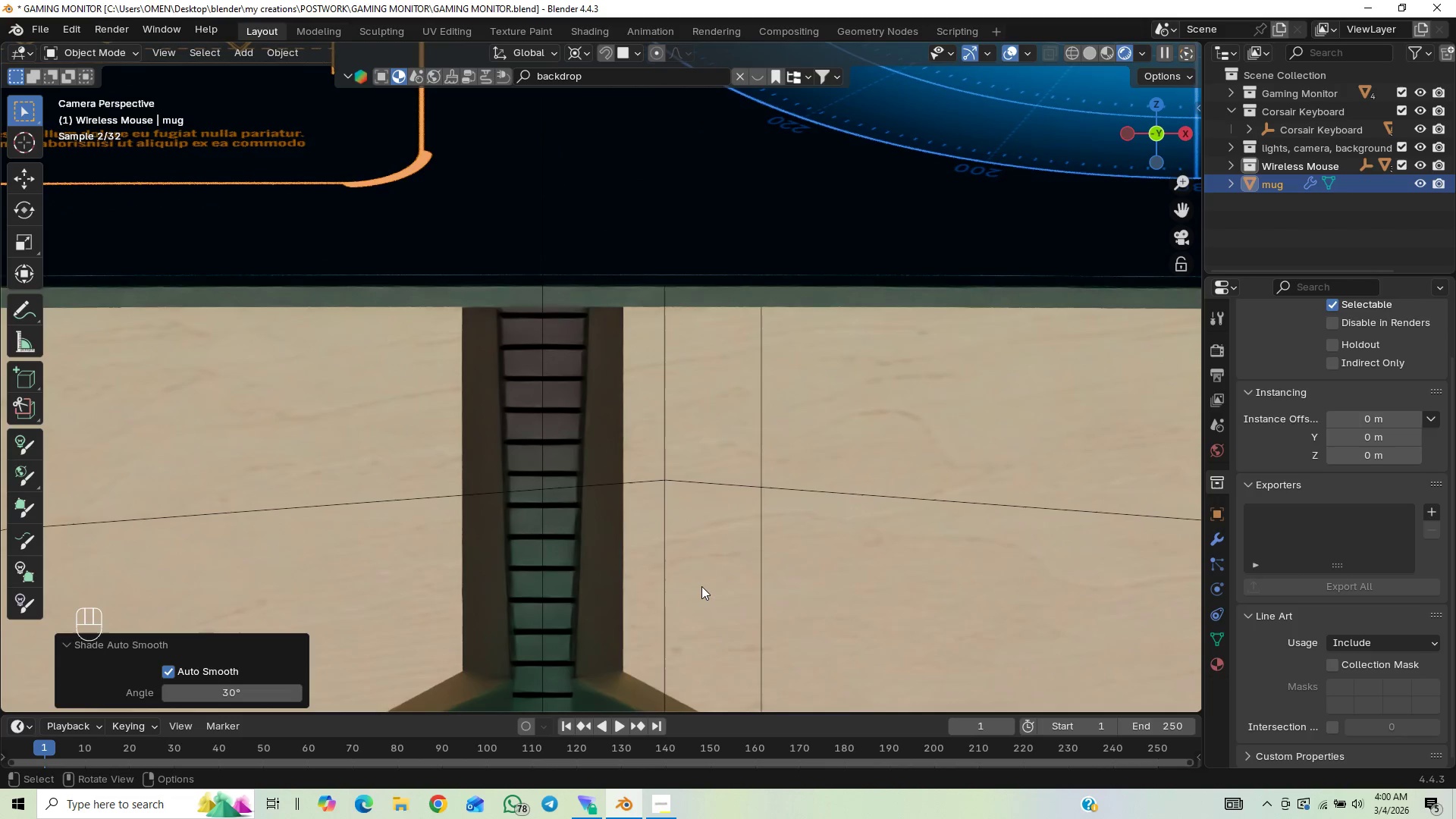 
scroll: coordinate [684, 572], scroll_direction: up, amount: 6.0
 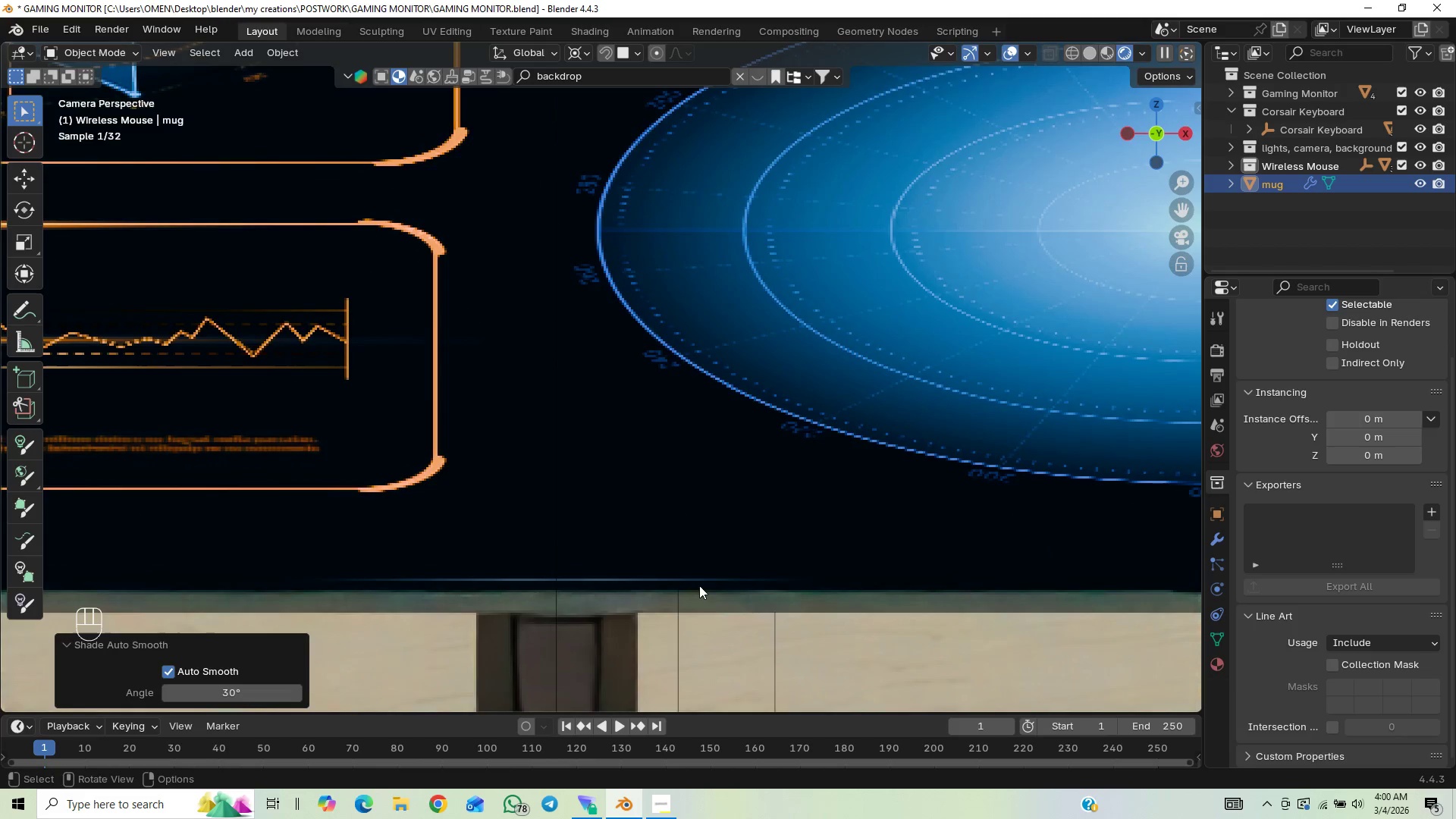 
scroll: coordinate [704, 580], scroll_direction: down, amount: 1.0
 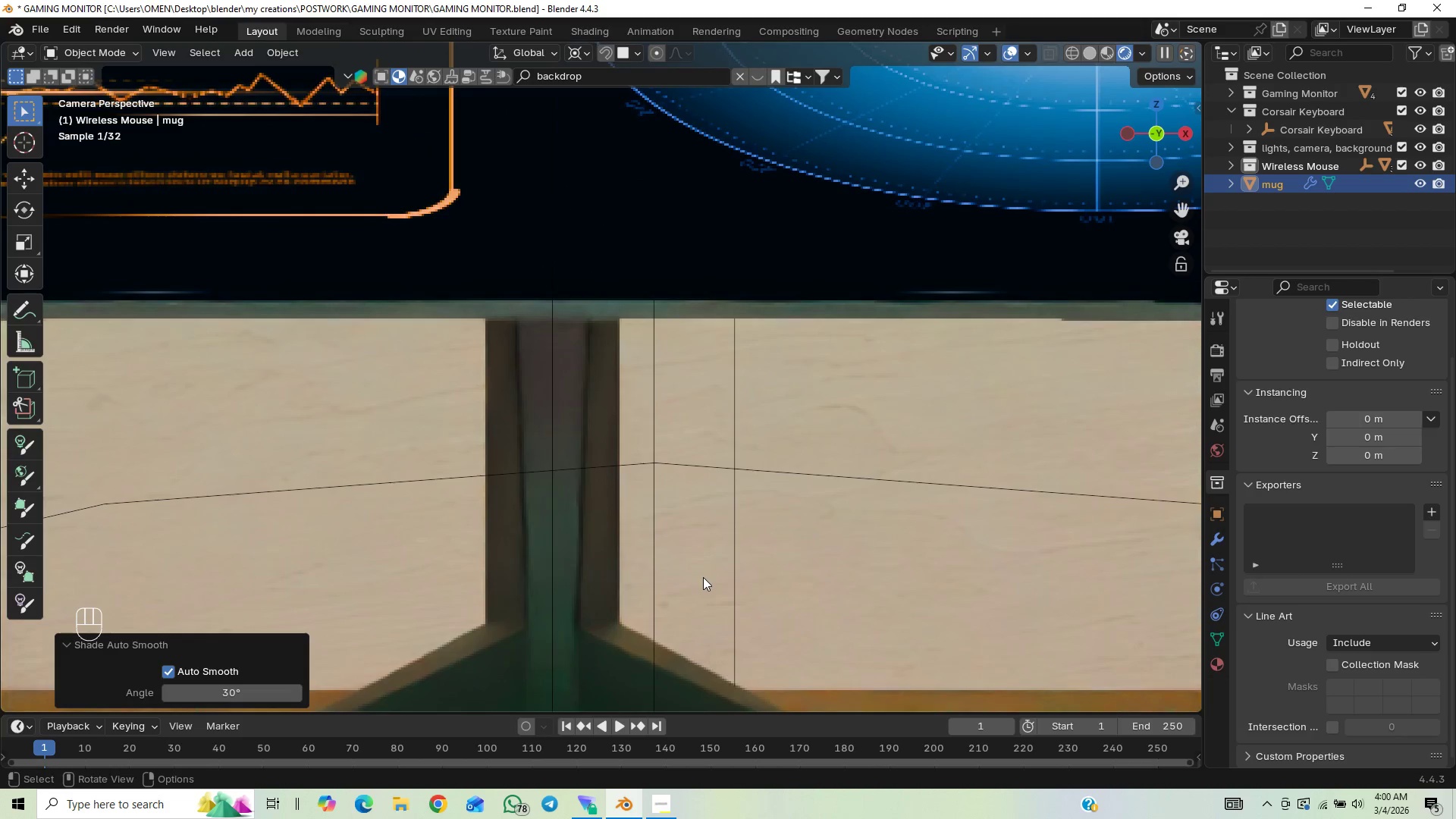 
hold_key(key=ShiftLeft, duration=1.0)
 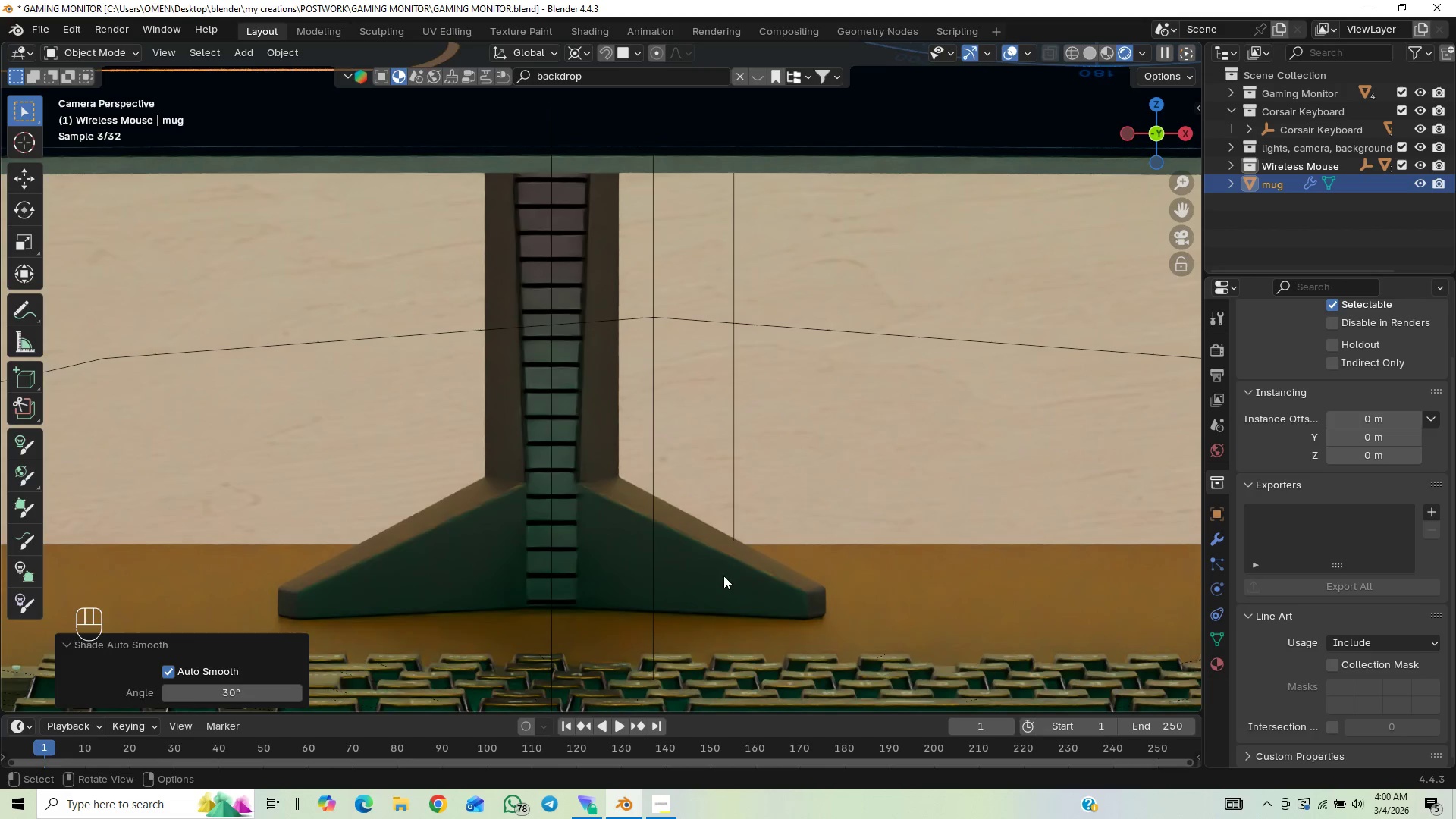 
scroll: coordinate [840, 467], scroll_direction: down, amount: 8.0
 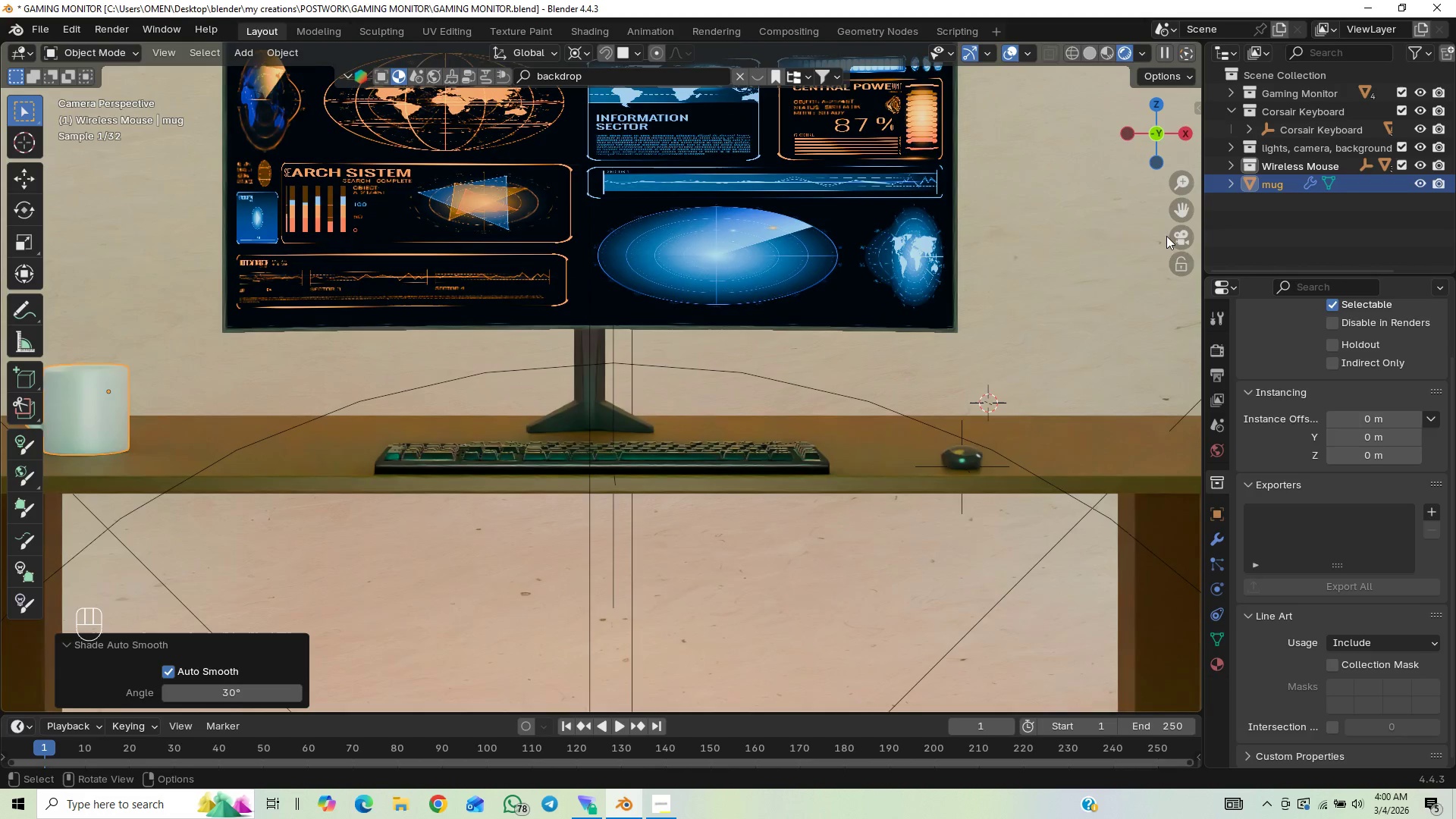 
left_click([1176, 237])
 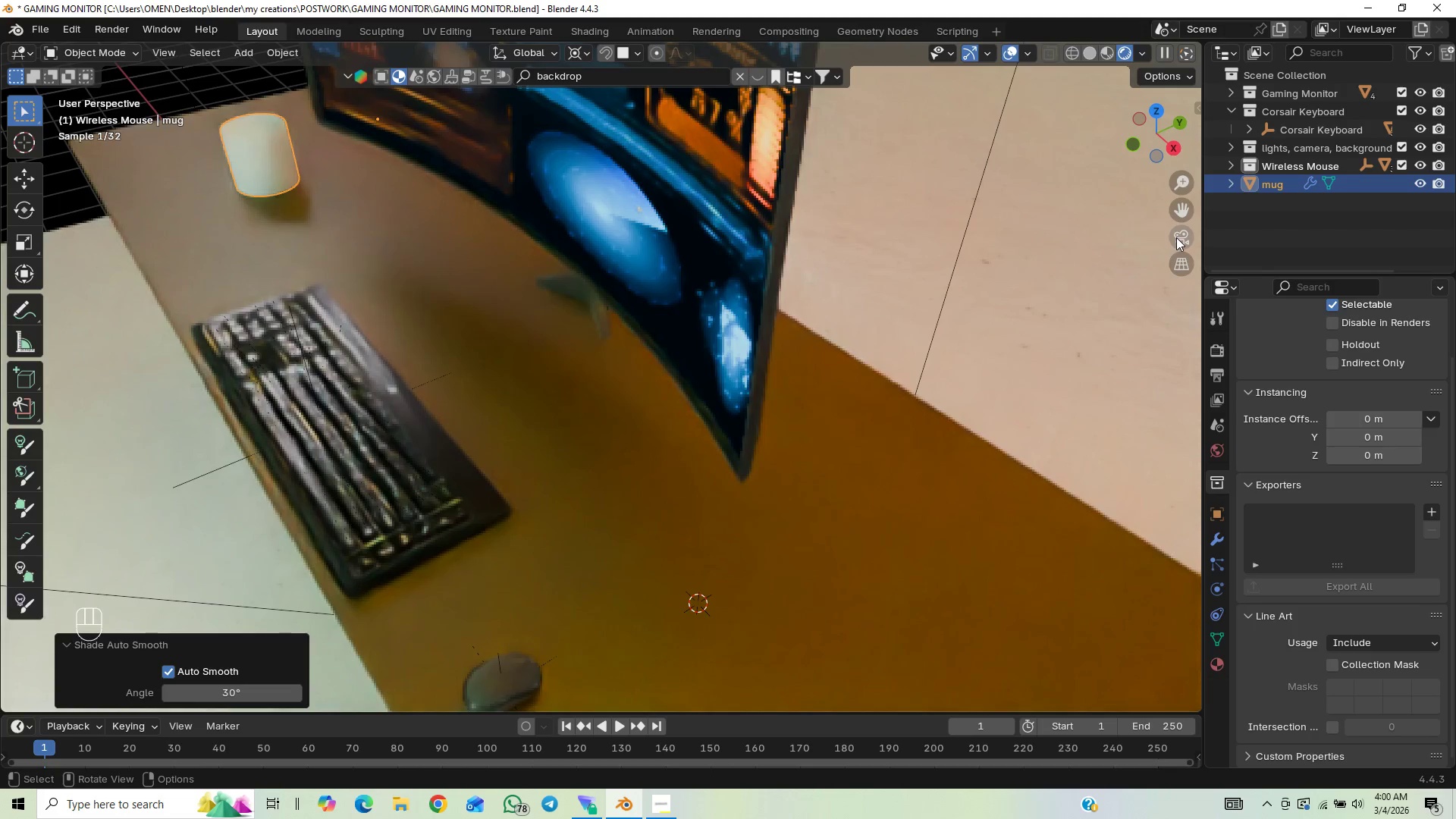 
left_click([1176, 237])
 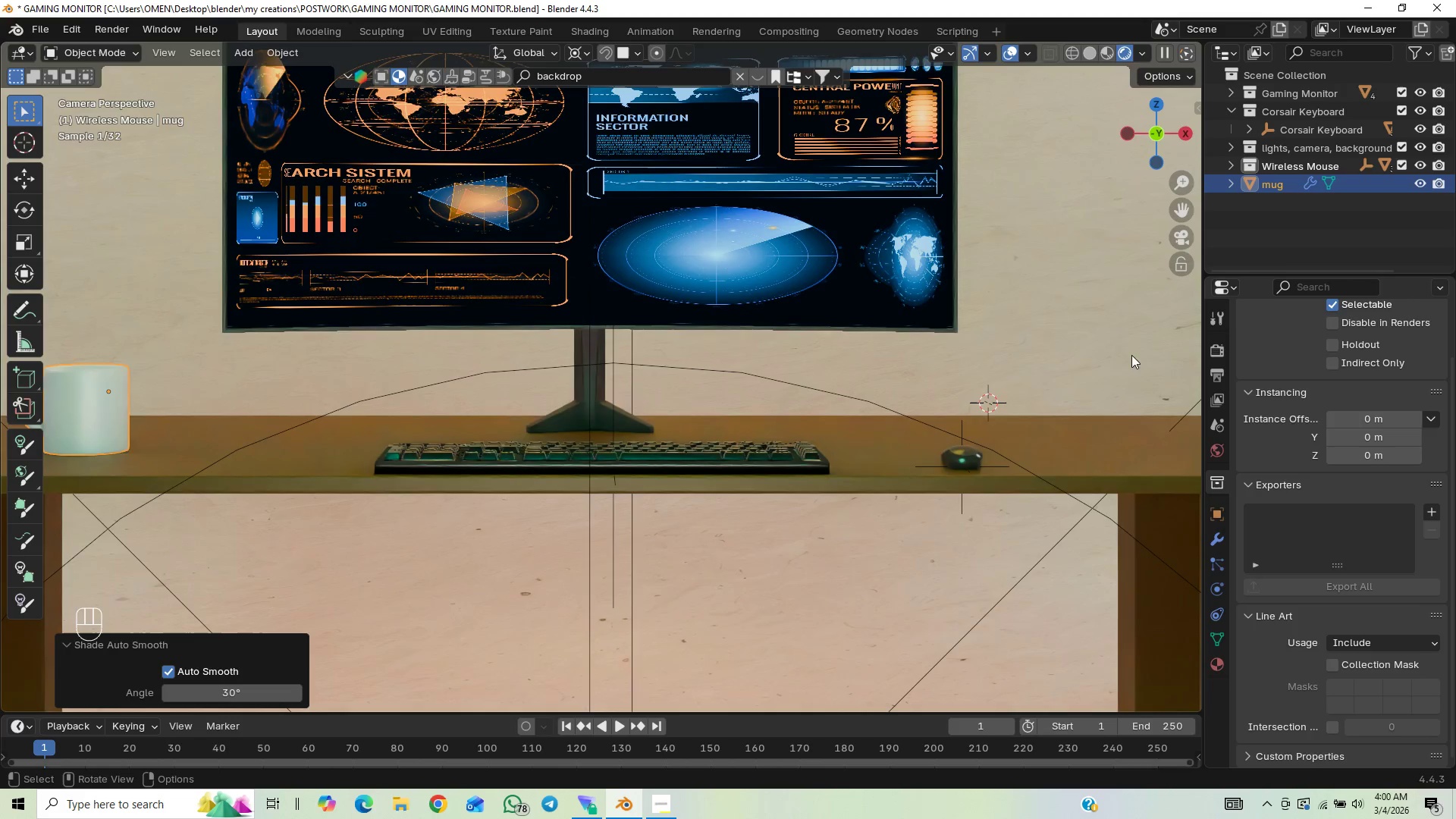 
scroll: coordinate [1025, 421], scroll_direction: down, amount: 13.0
 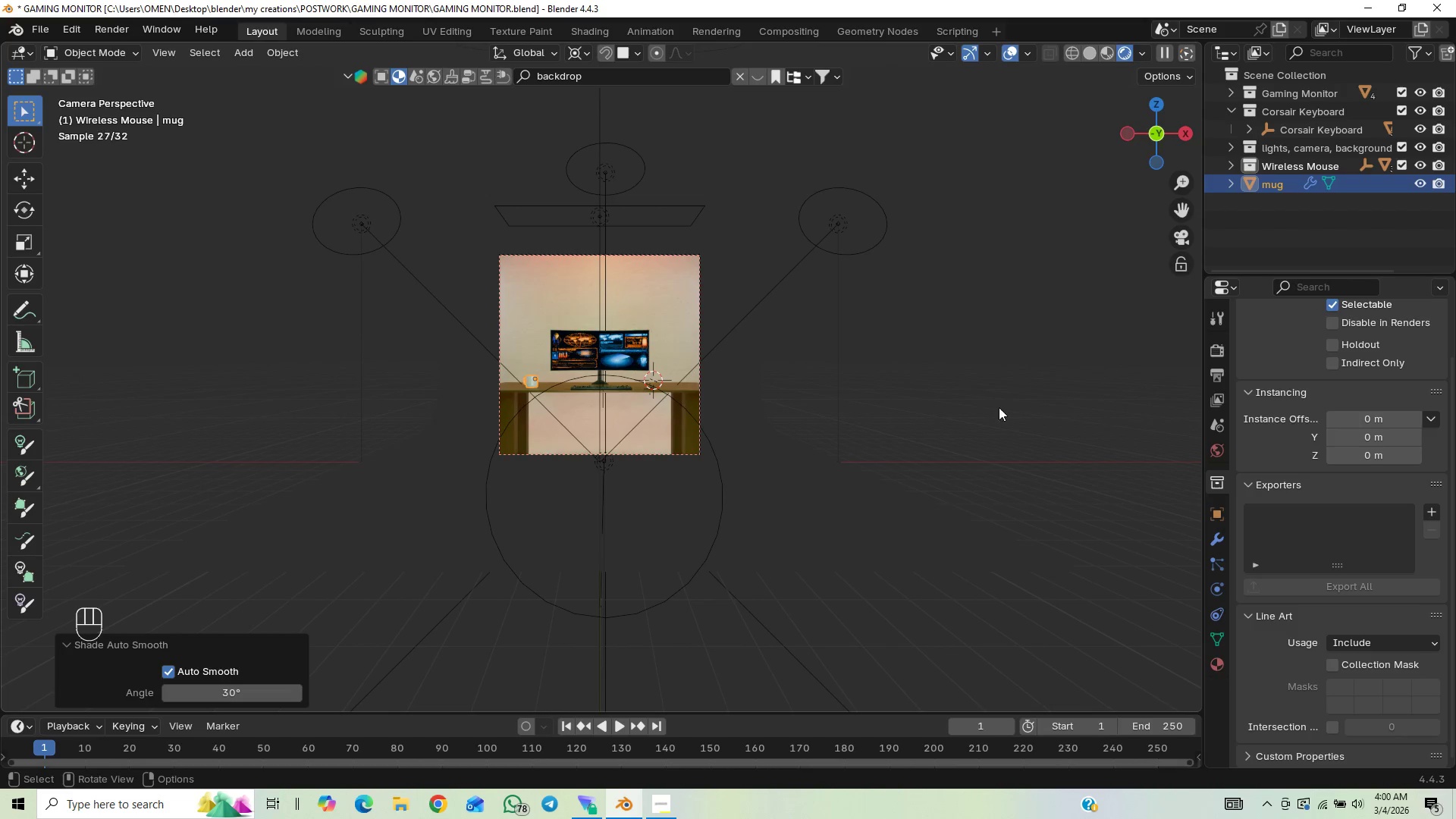 
scroll: coordinate [789, 478], scroll_direction: up, amount: 1.0
 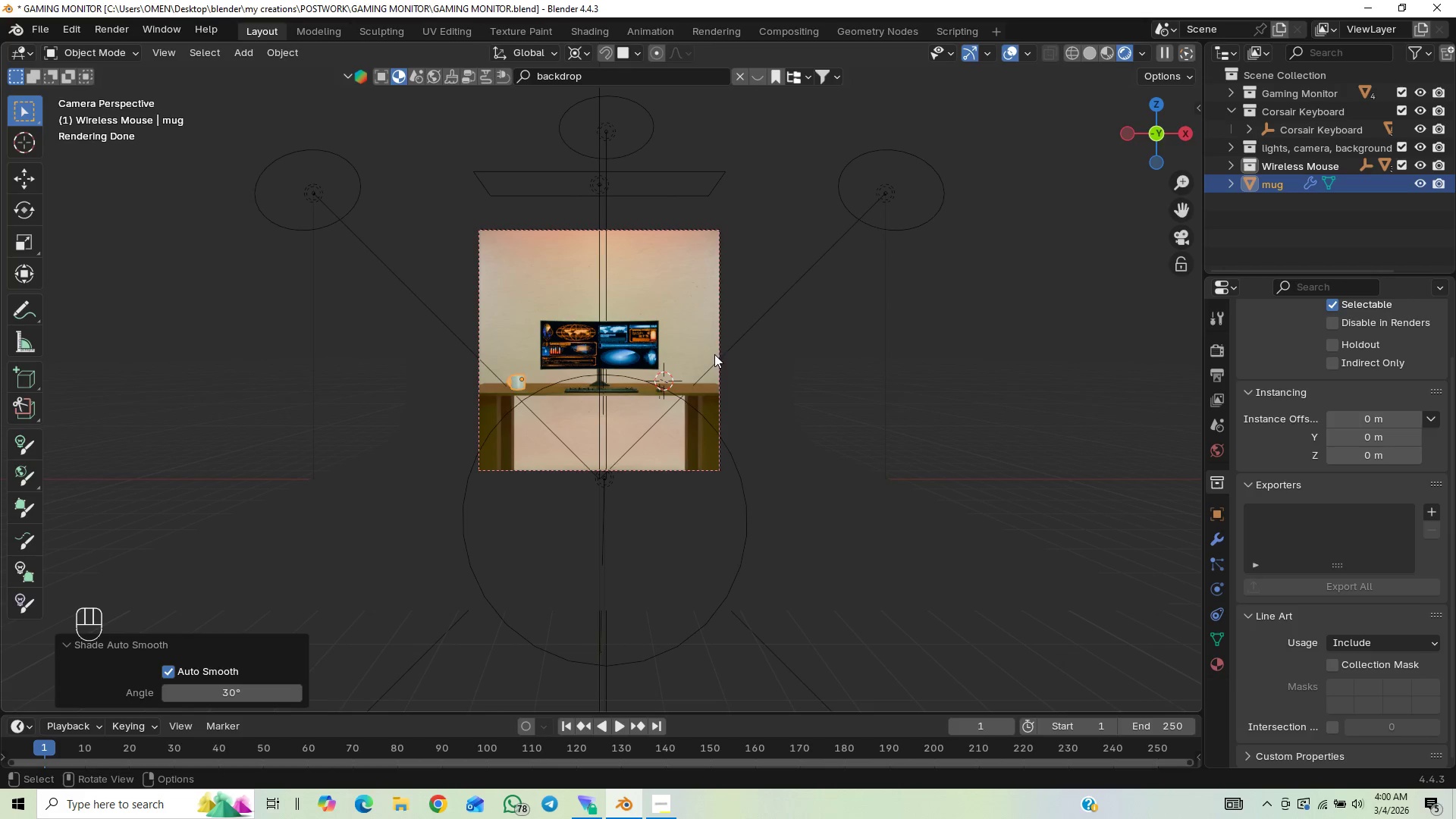 
left_click([720, 354])
 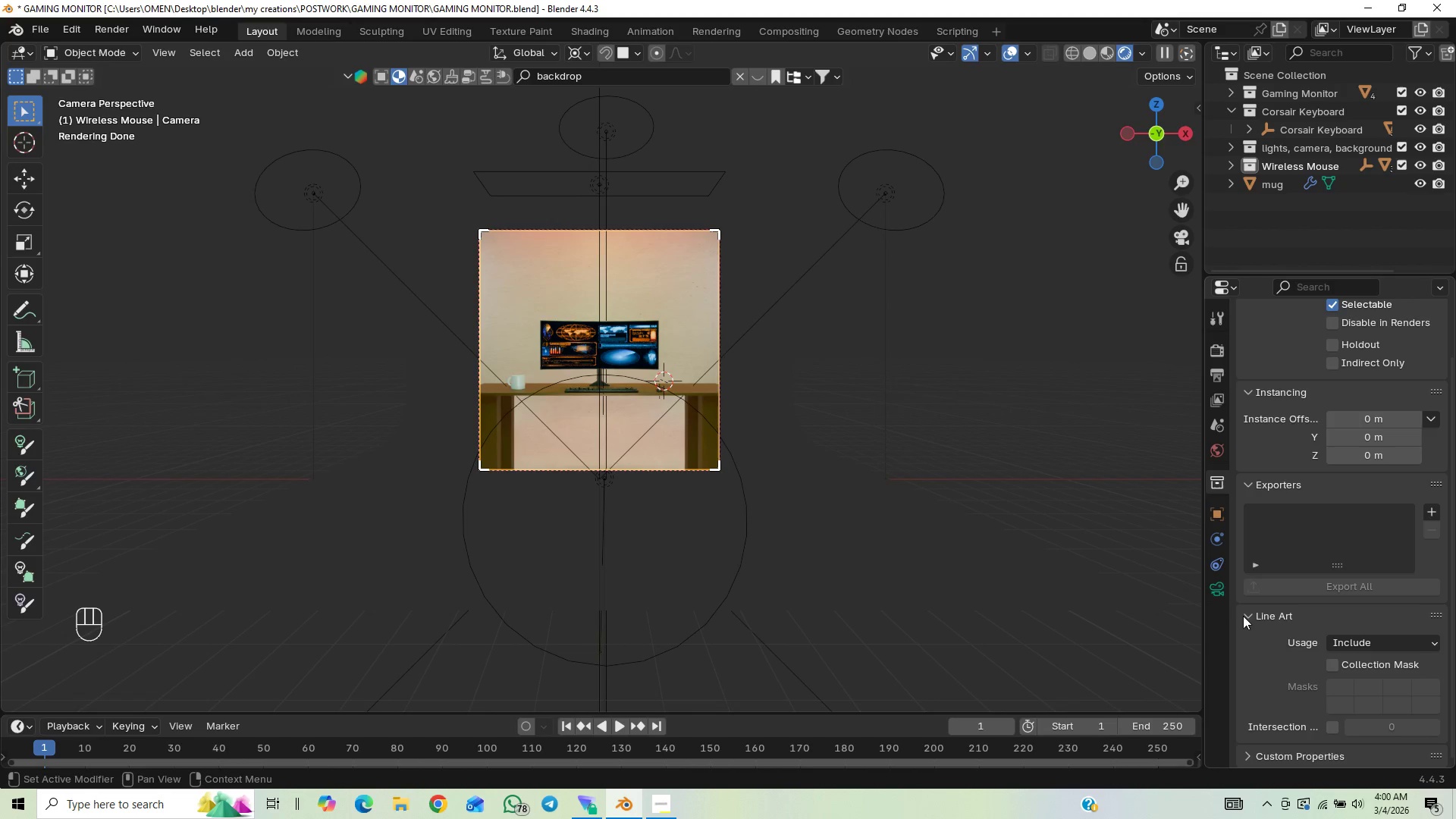 
left_click([1220, 589])
 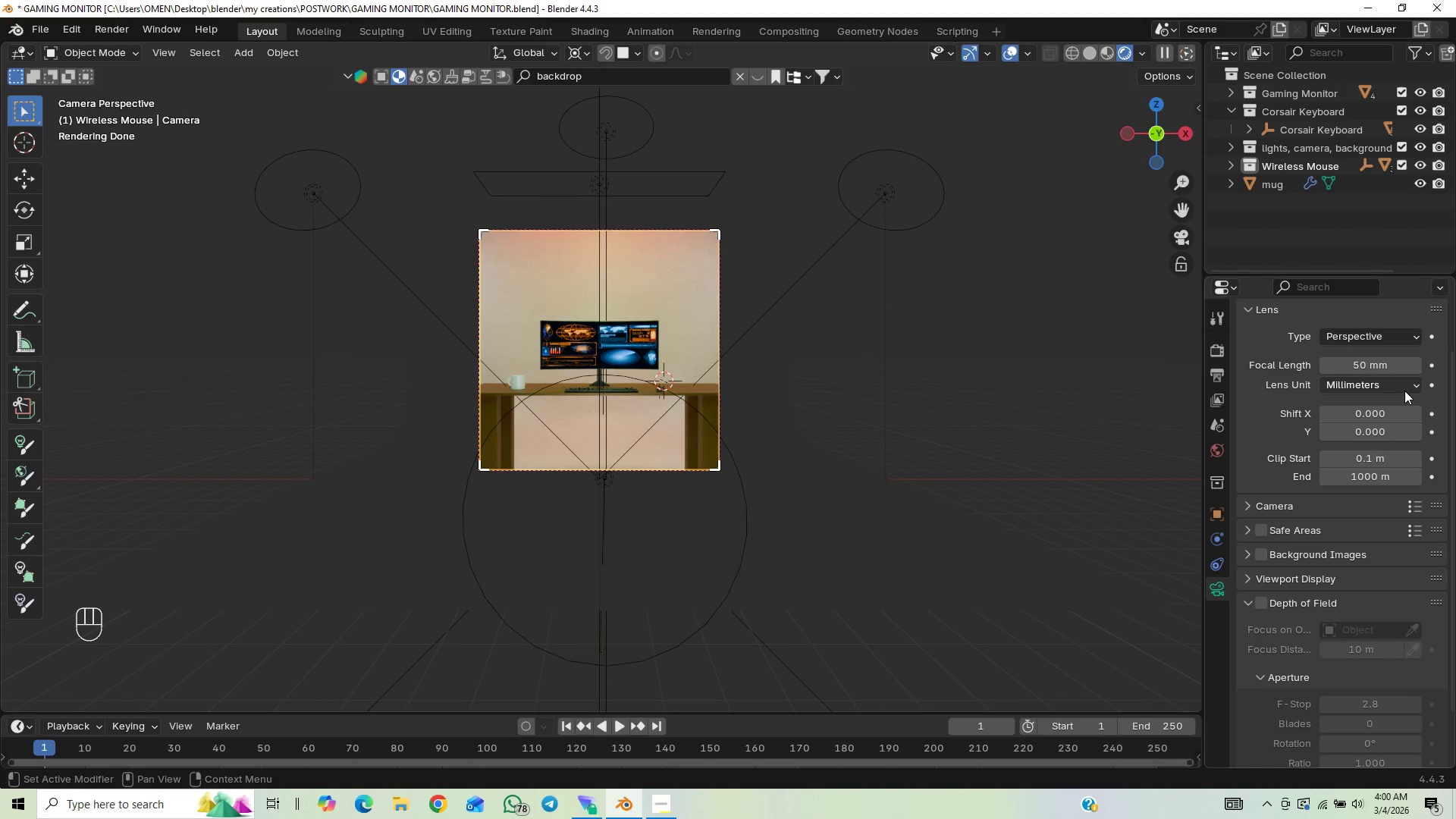 
left_click_drag(start_coordinate=[1398, 369], to_coordinate=[212, 383])
 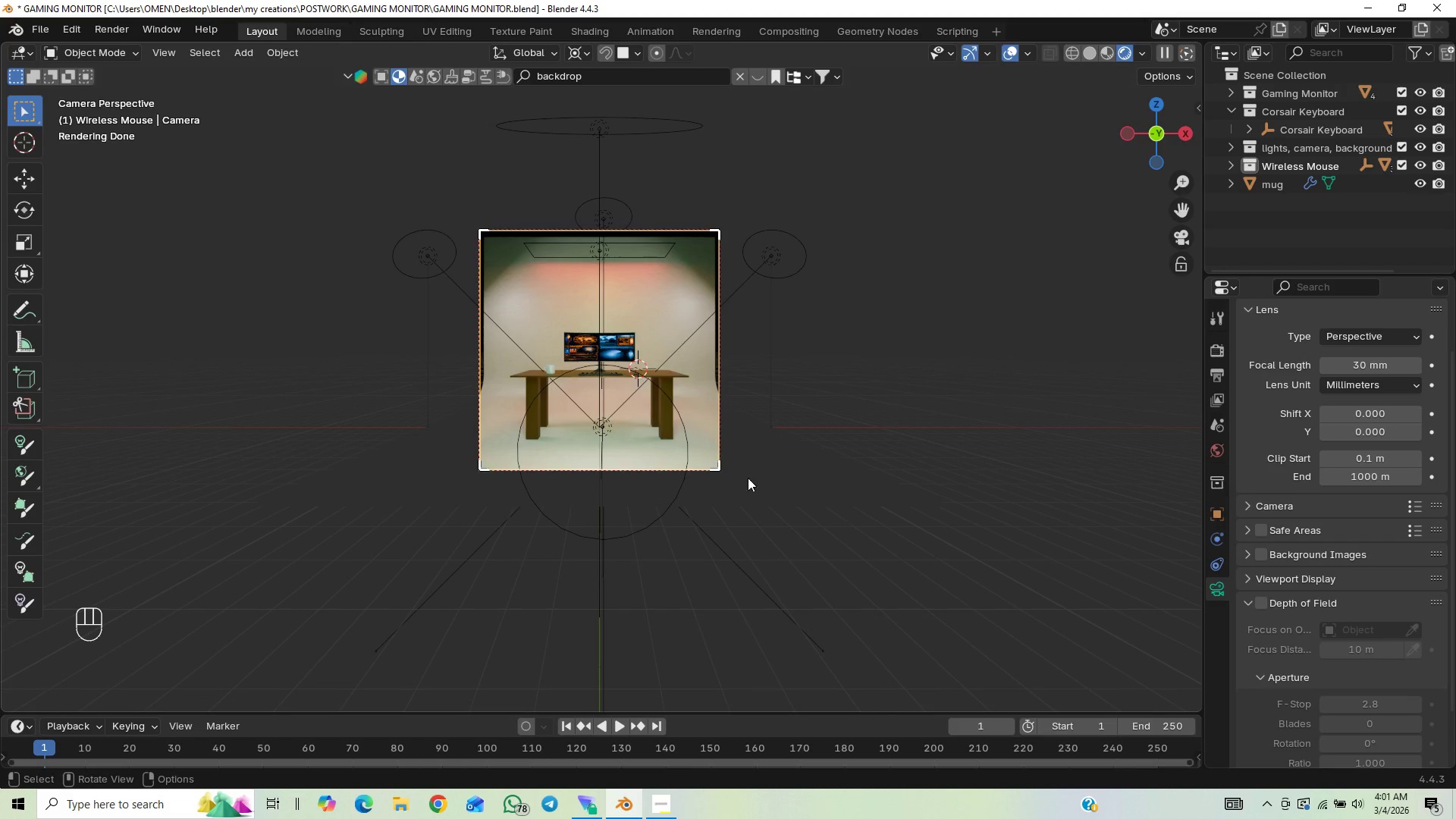 
key(G)
 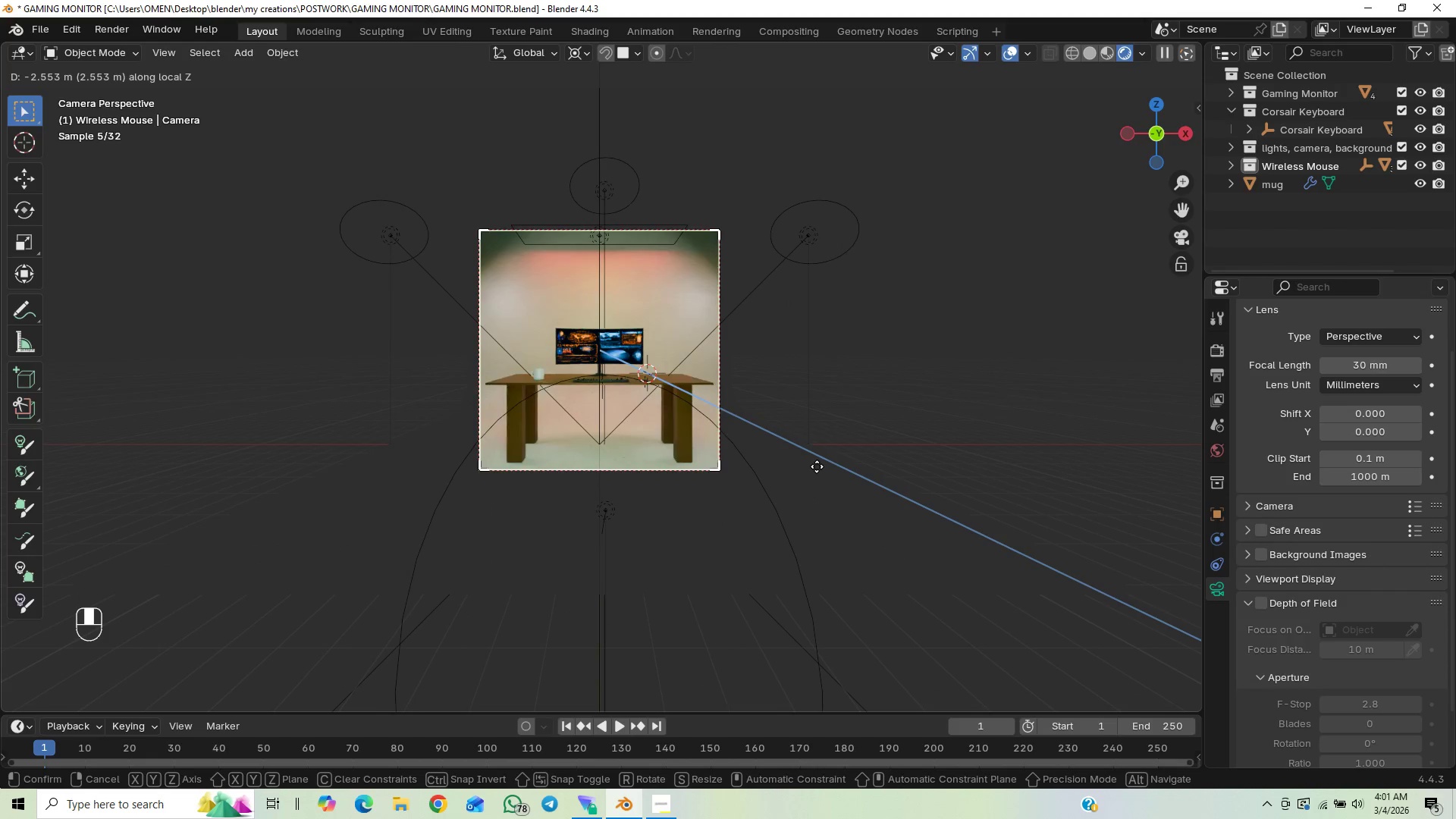 
wait(9.08)
 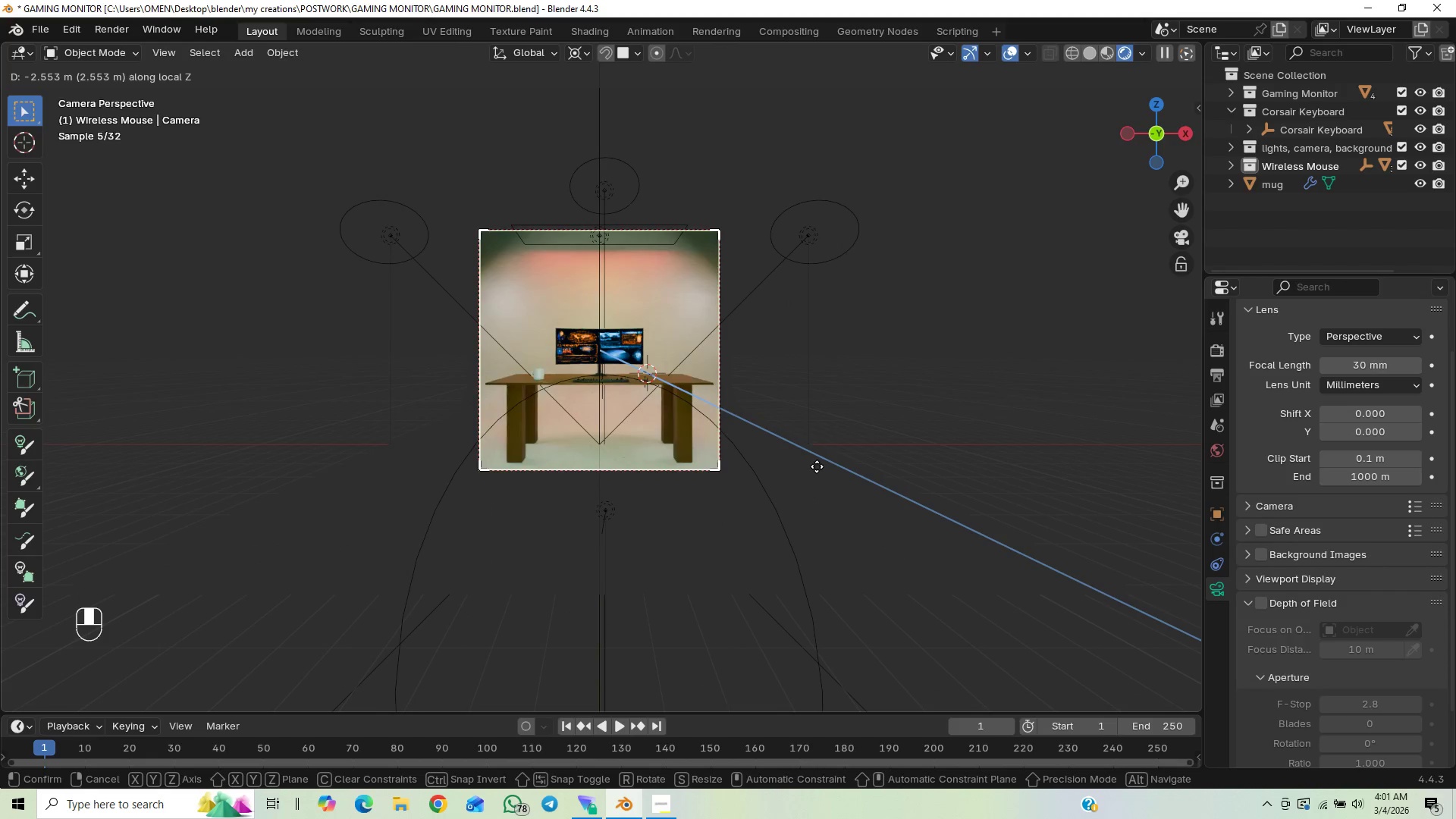 
hold_key(key=ShiftLeft, duration=1.5)
 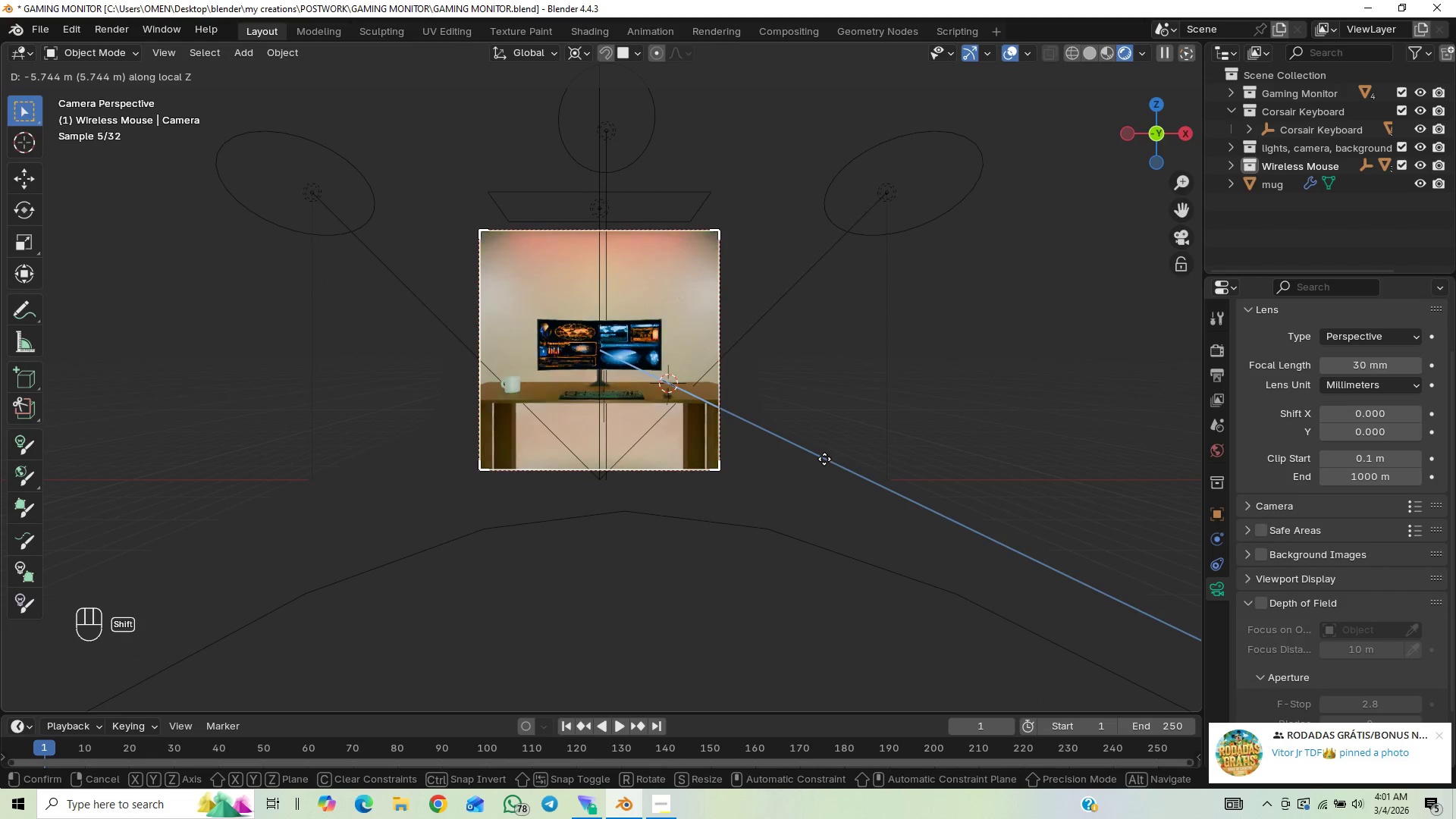 
hold_key(key=ShiftLeft, duration=0.5)
 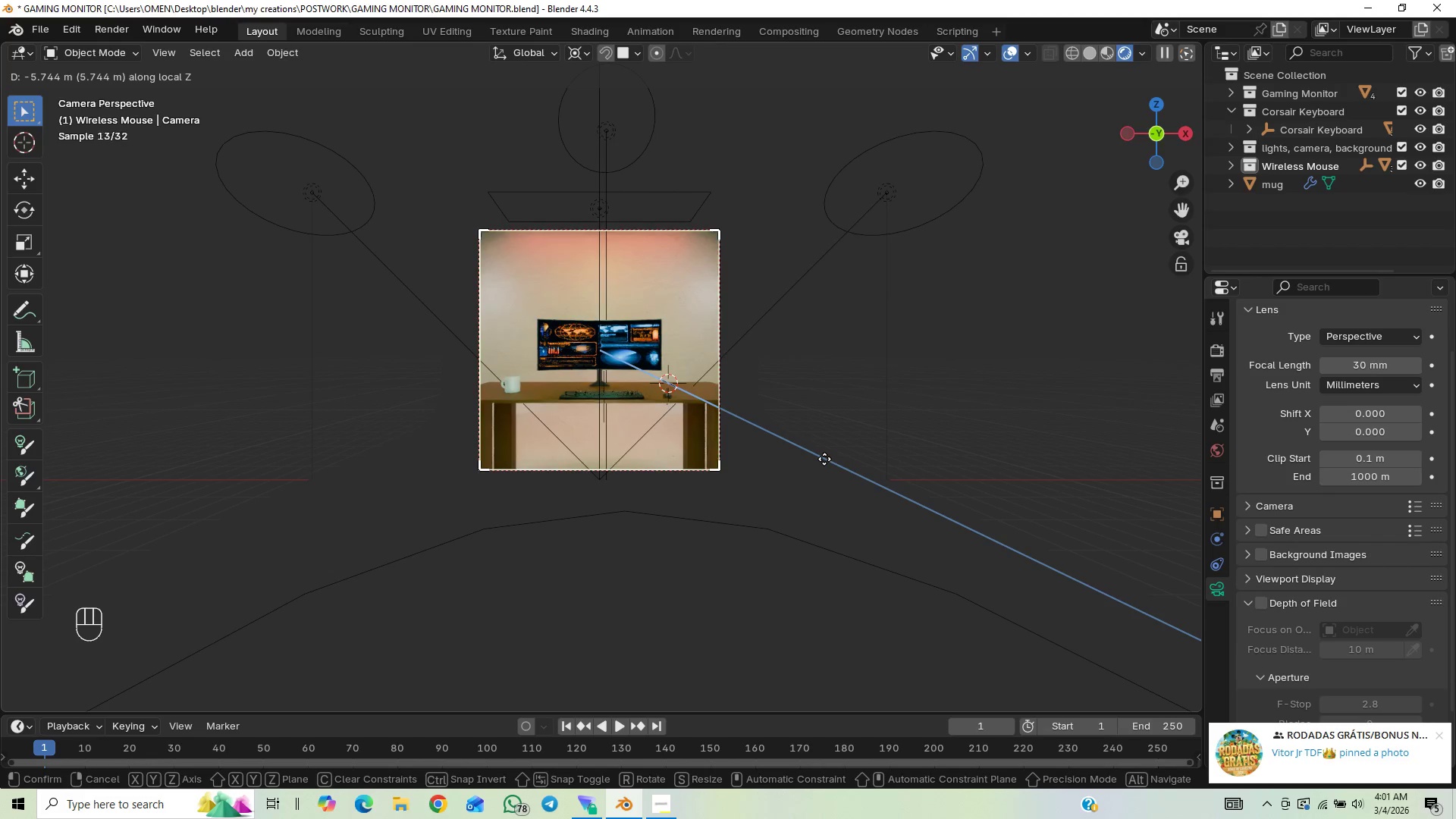 
left_click([824, 459])
 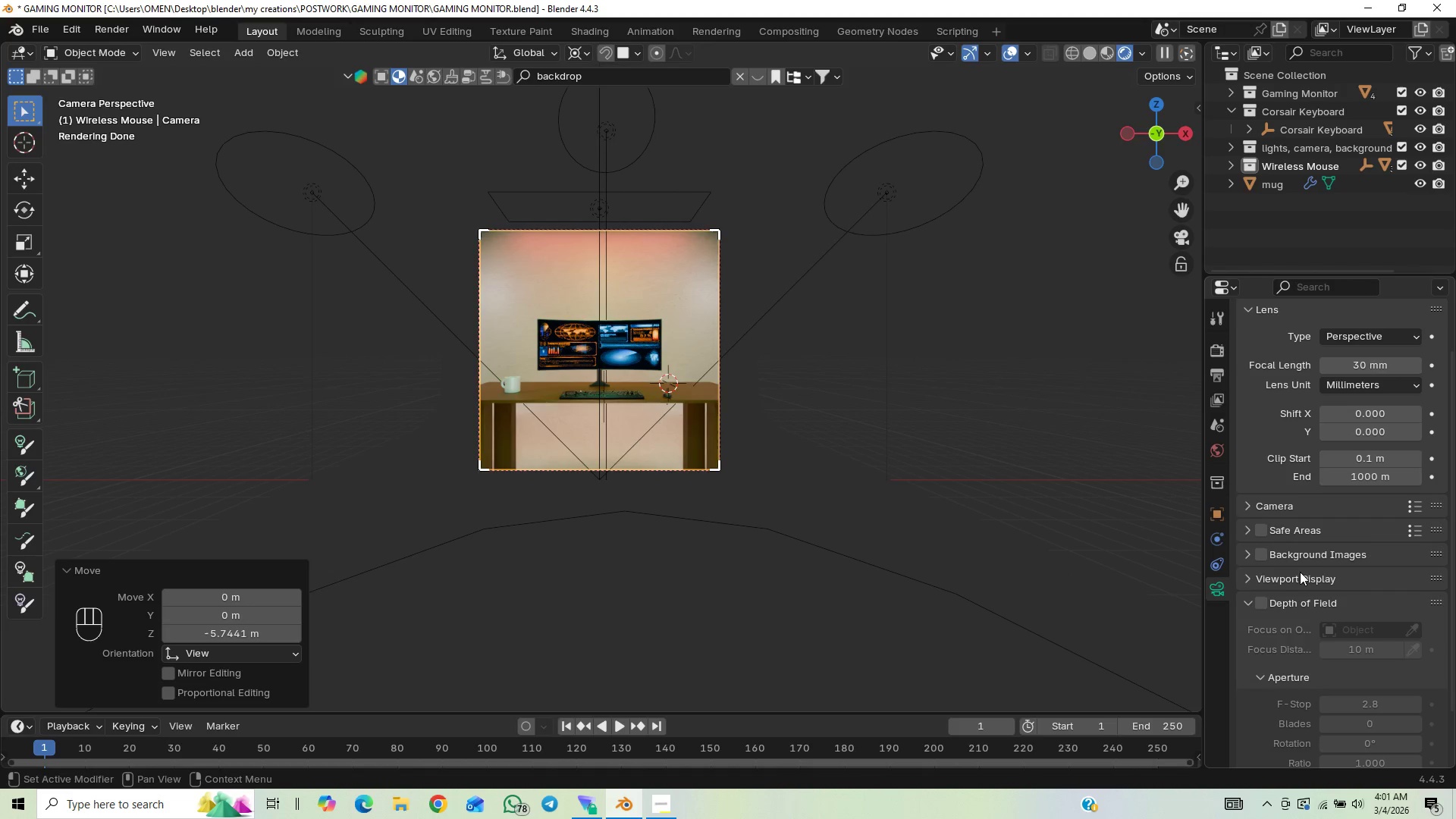 
wait(7.3)
 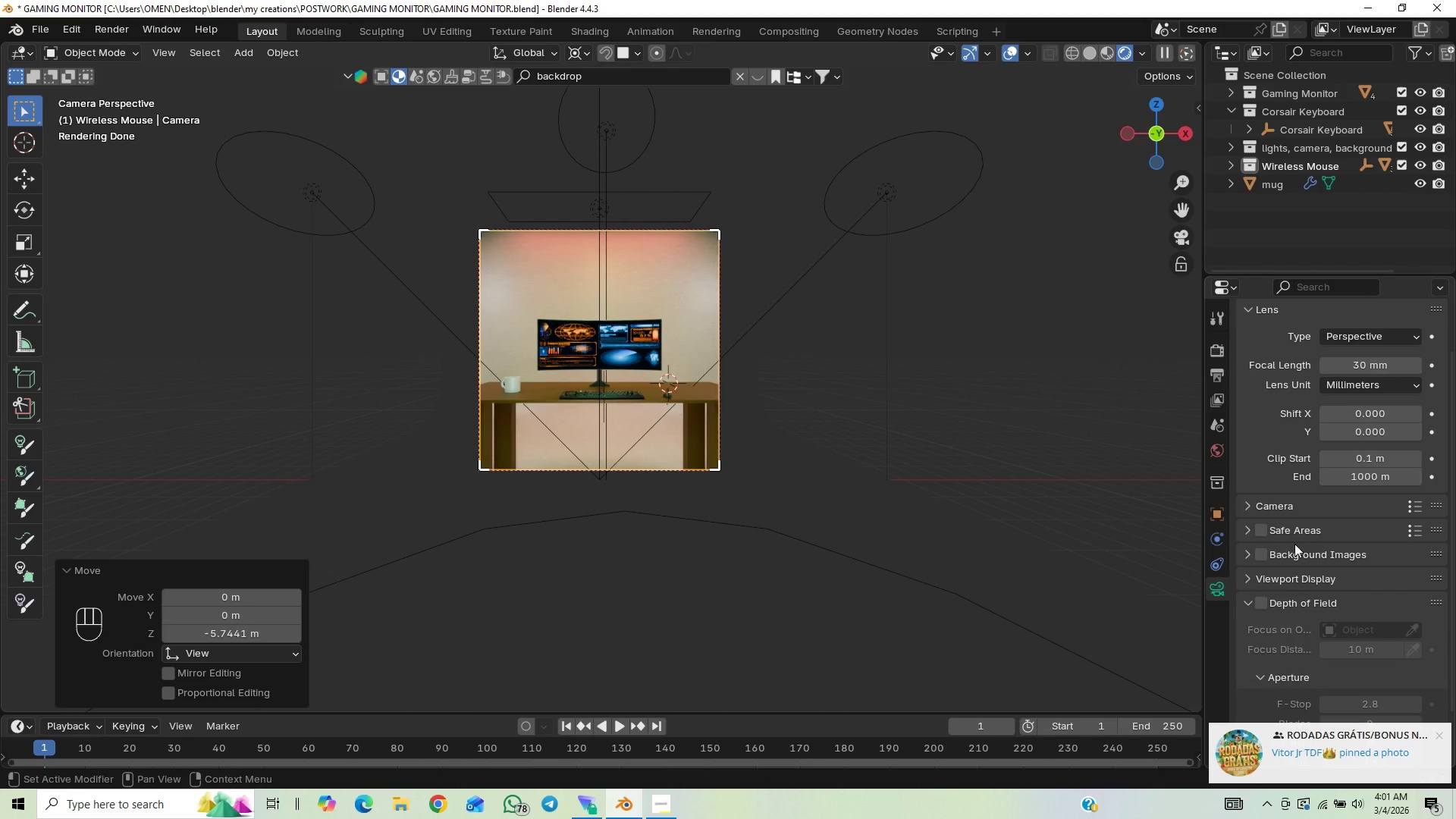 
left_click([1257, 601])
 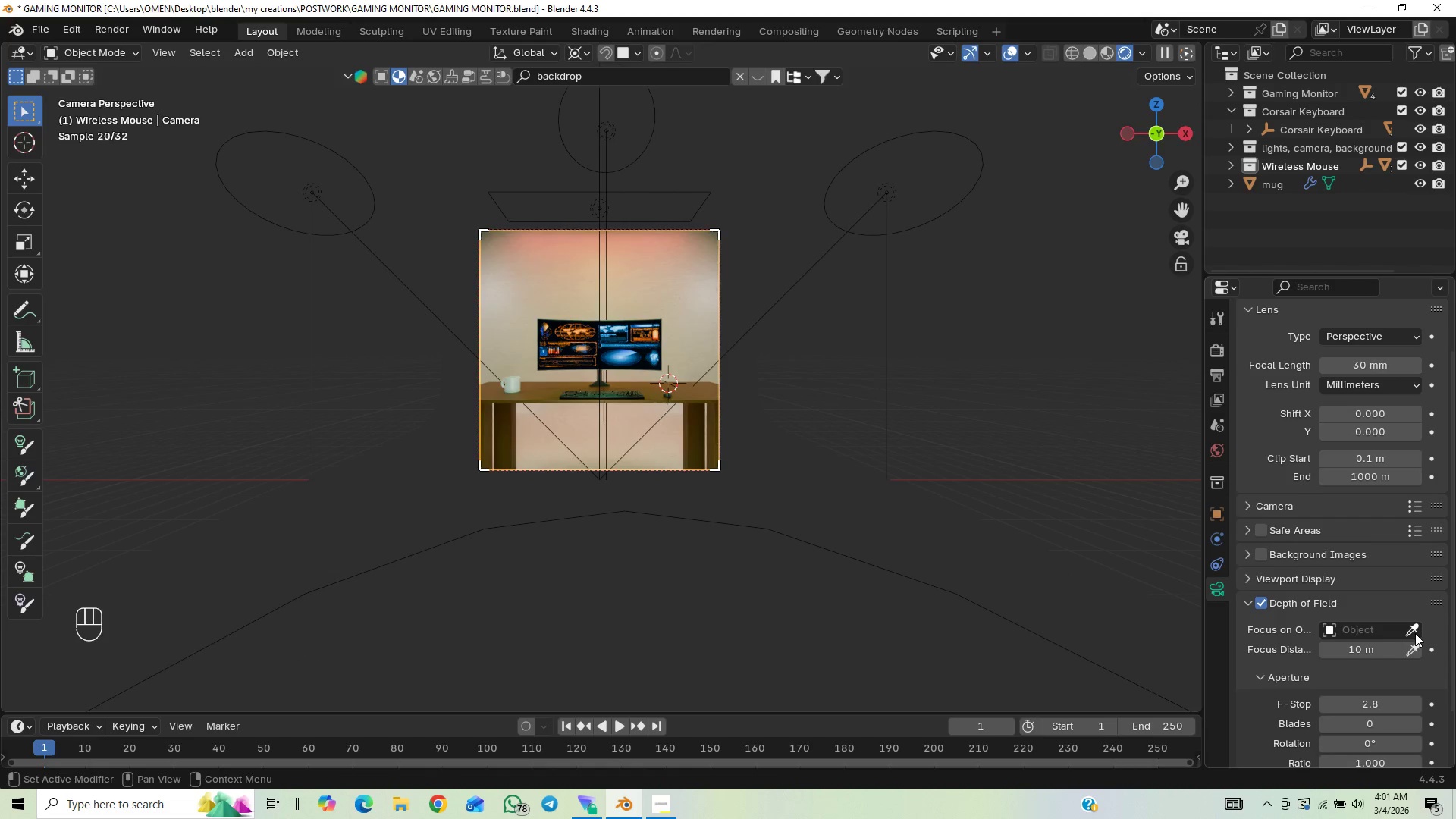 
left_click([1415, 632])
 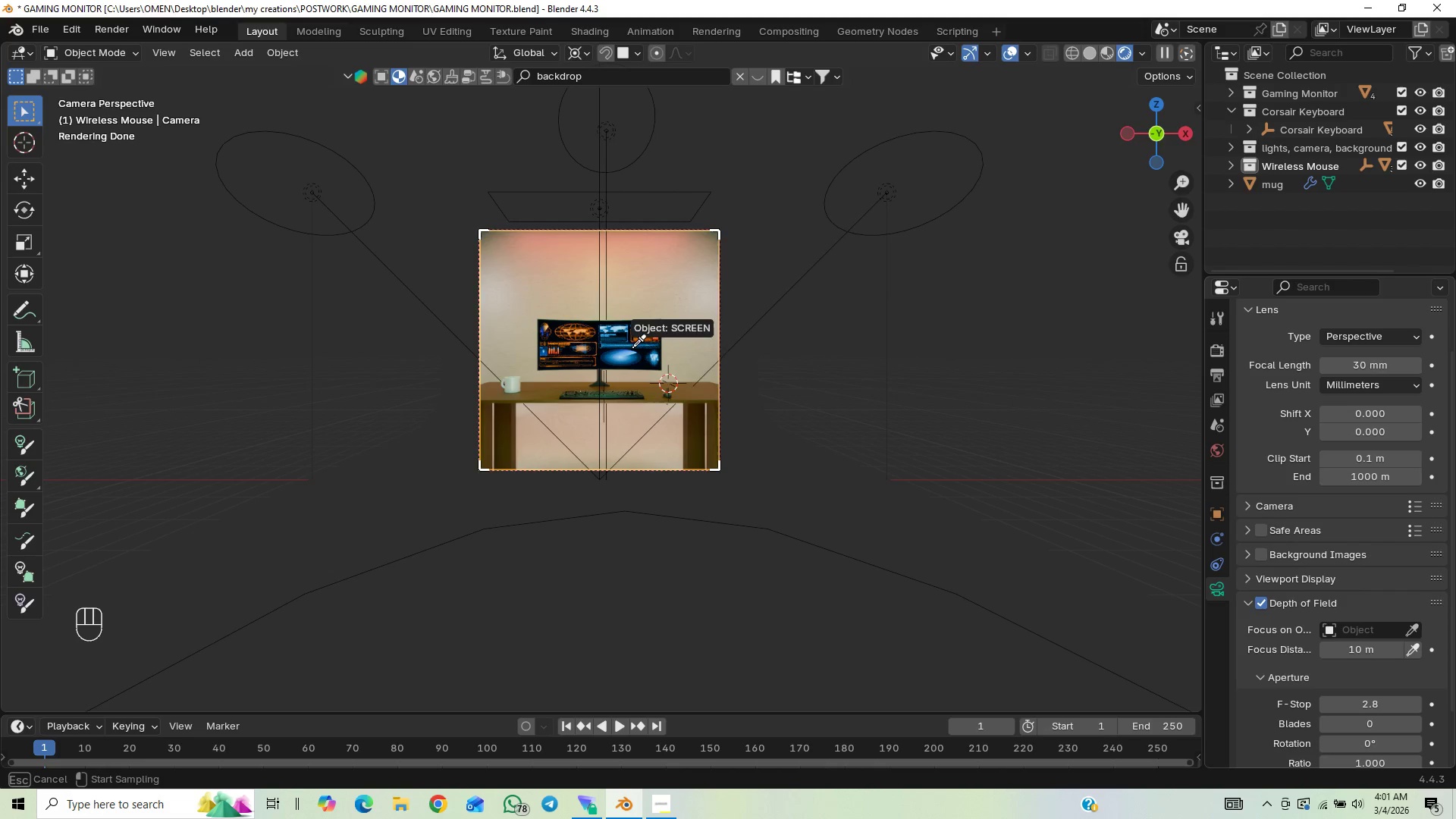 
left_click([626, 346])
 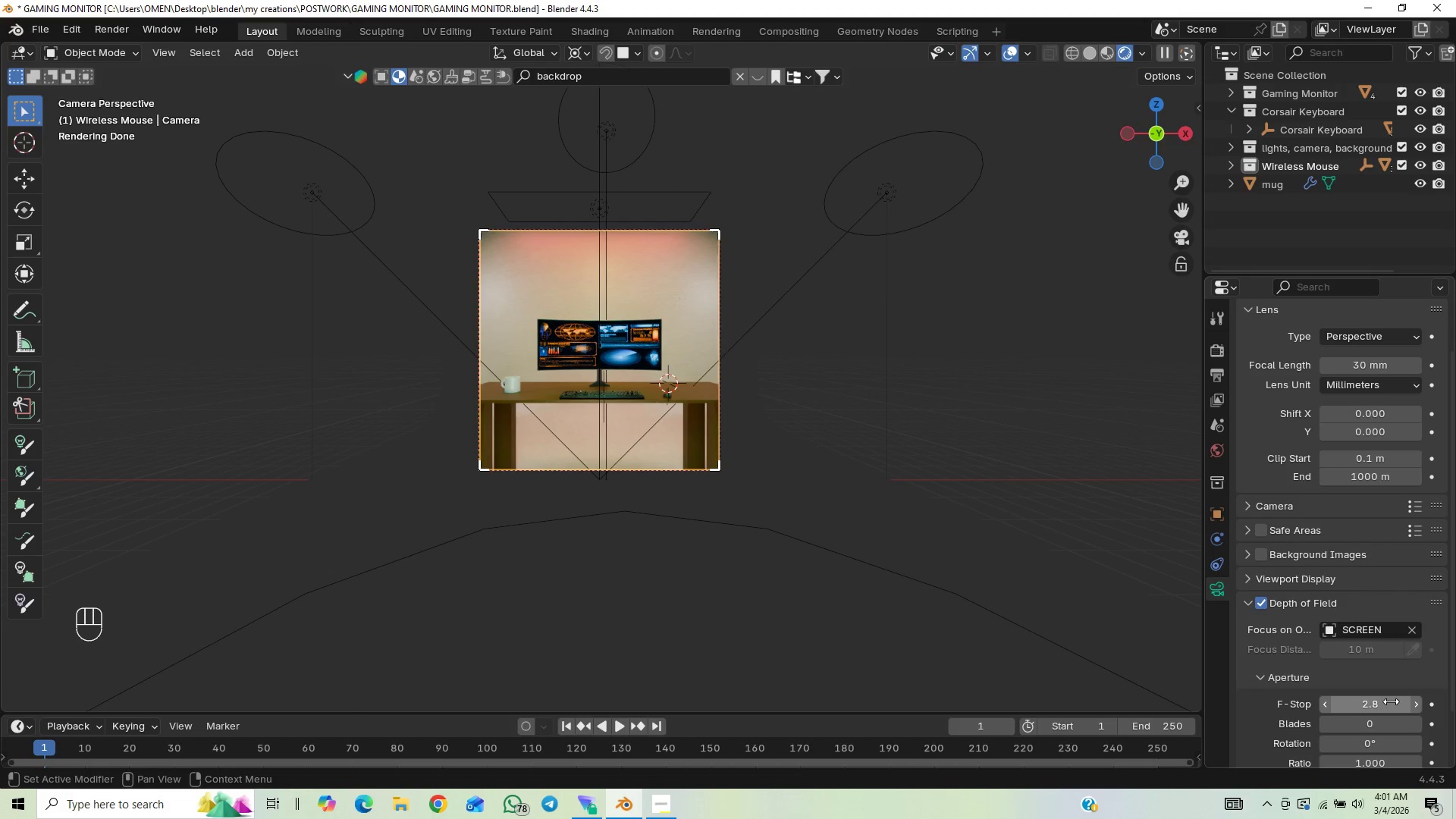 
left_click_drag(start_coordinate=[1381, 704], to_coordinate=[201, 234])
 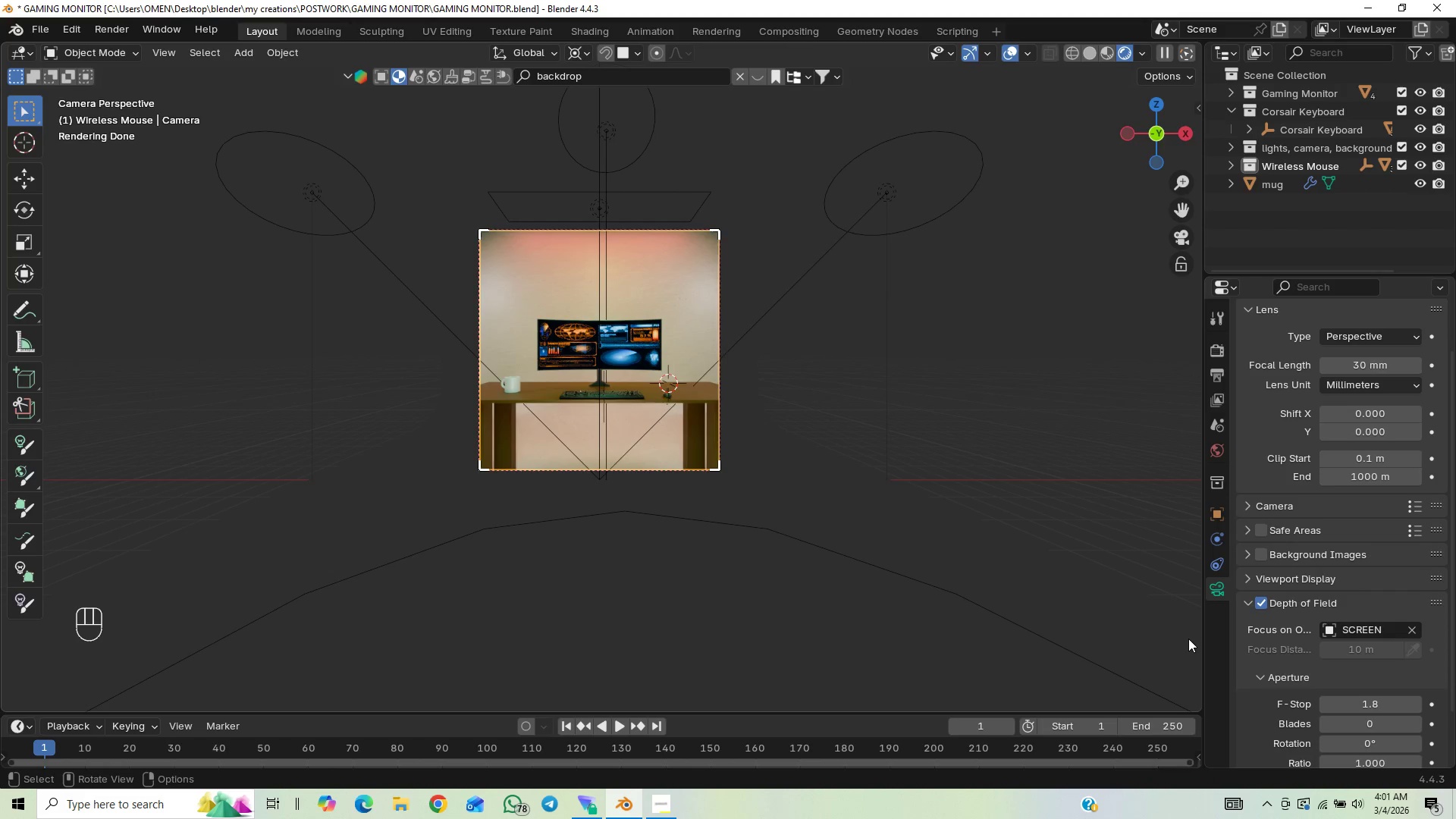 
wait(9.78)
 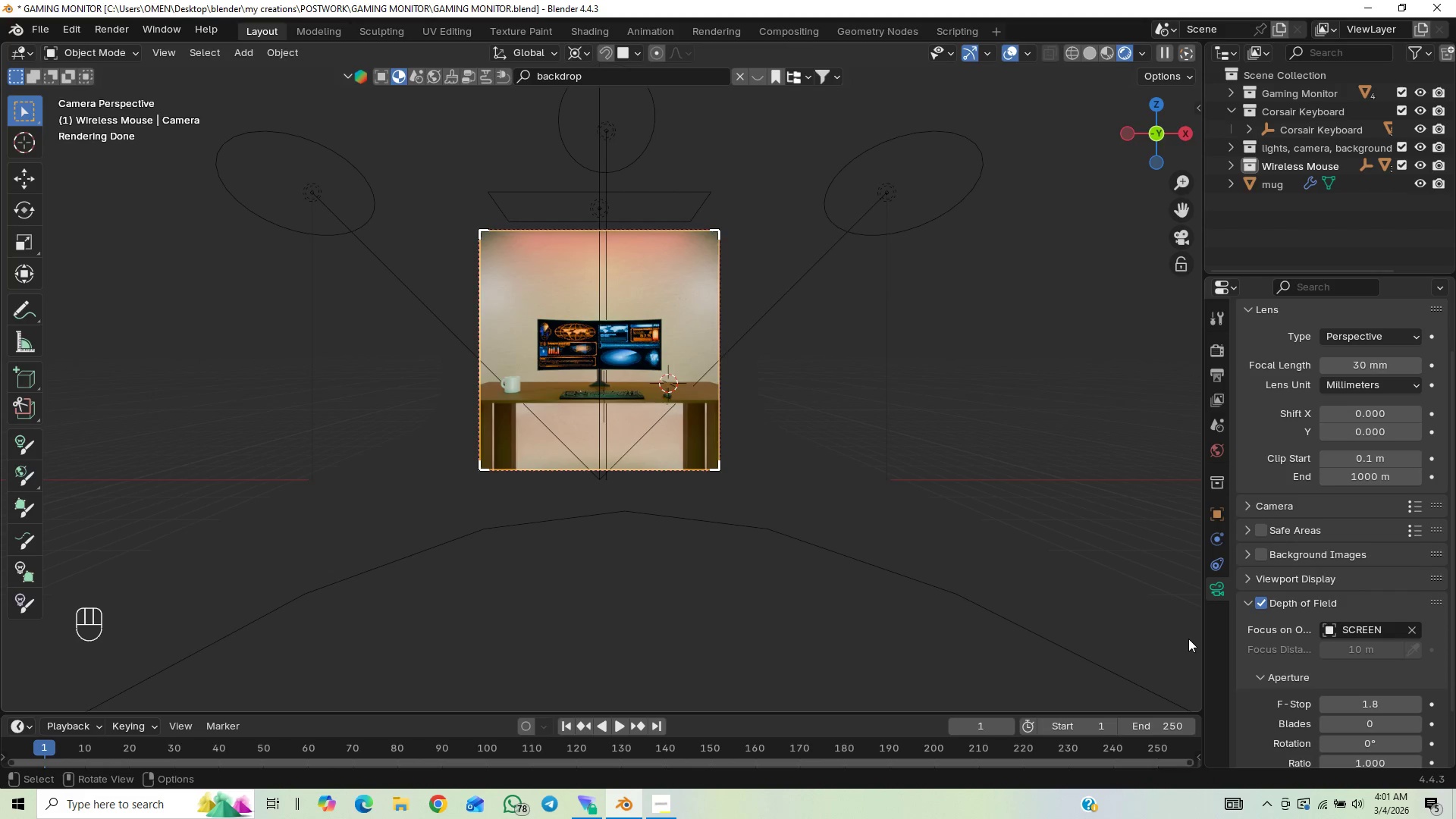 
key(F12)
 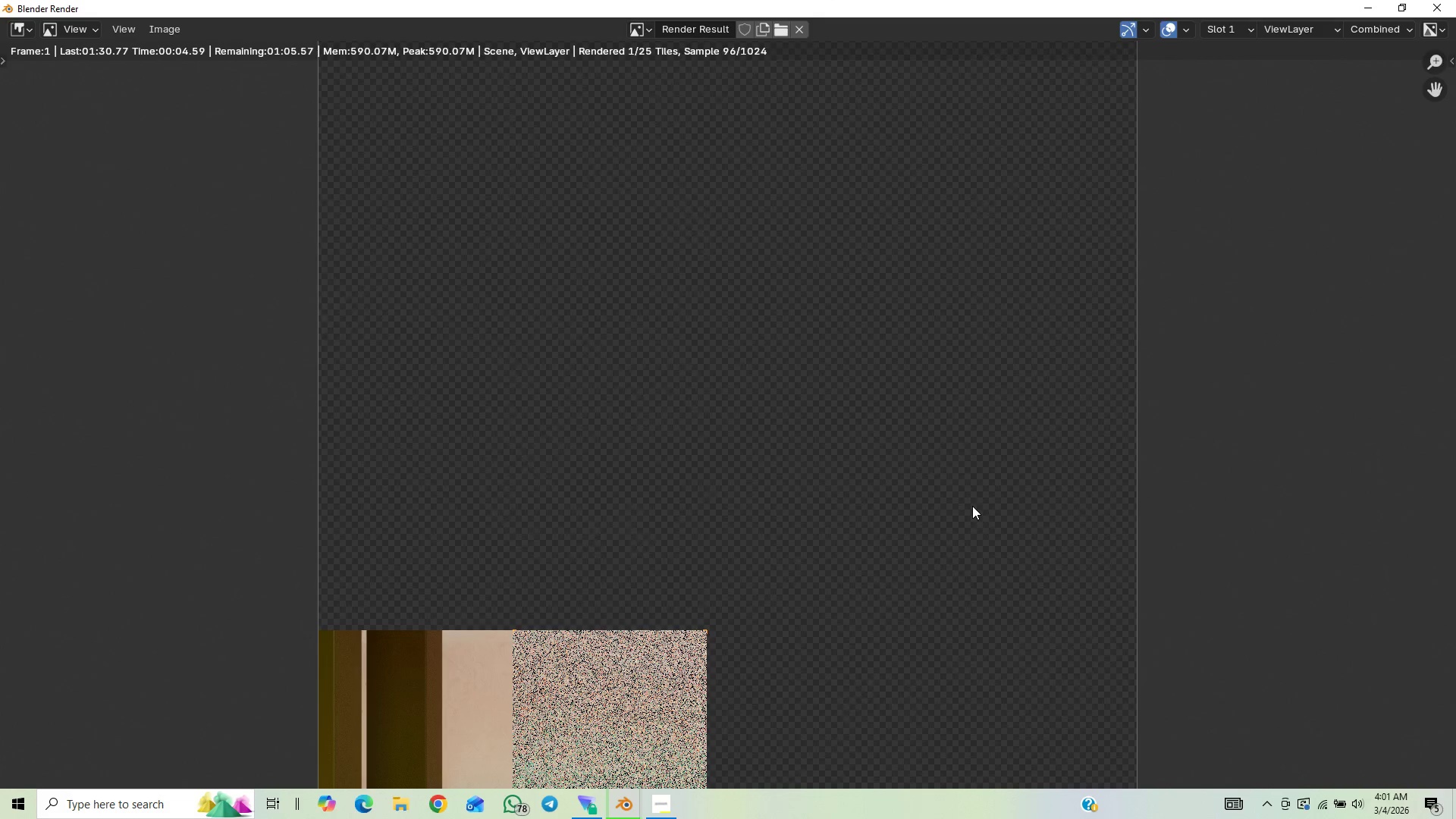 
wait(6.47)
 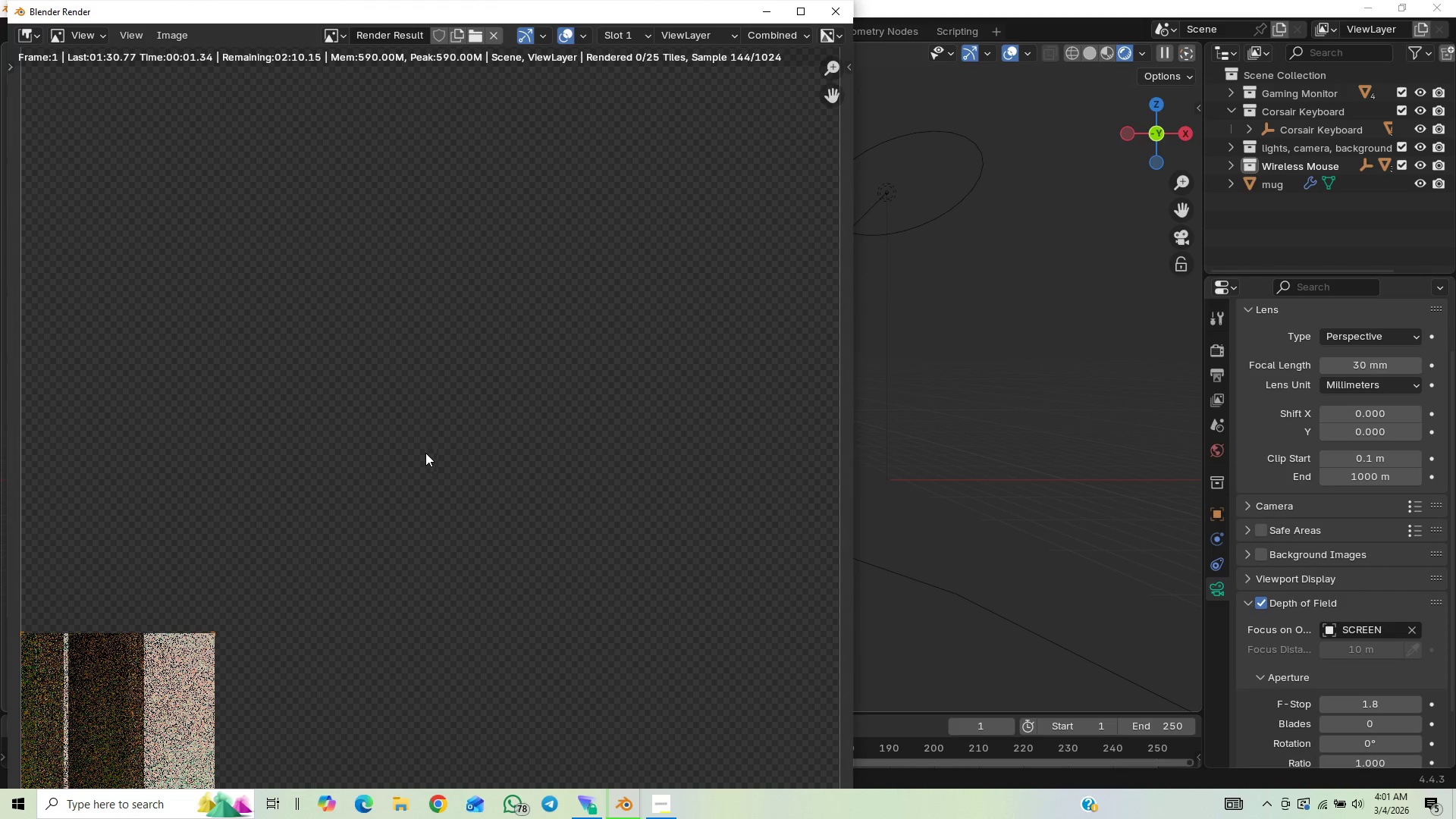 
scroll: coordinate [1115, 459], scroll_direction: down, amount: 1.0
 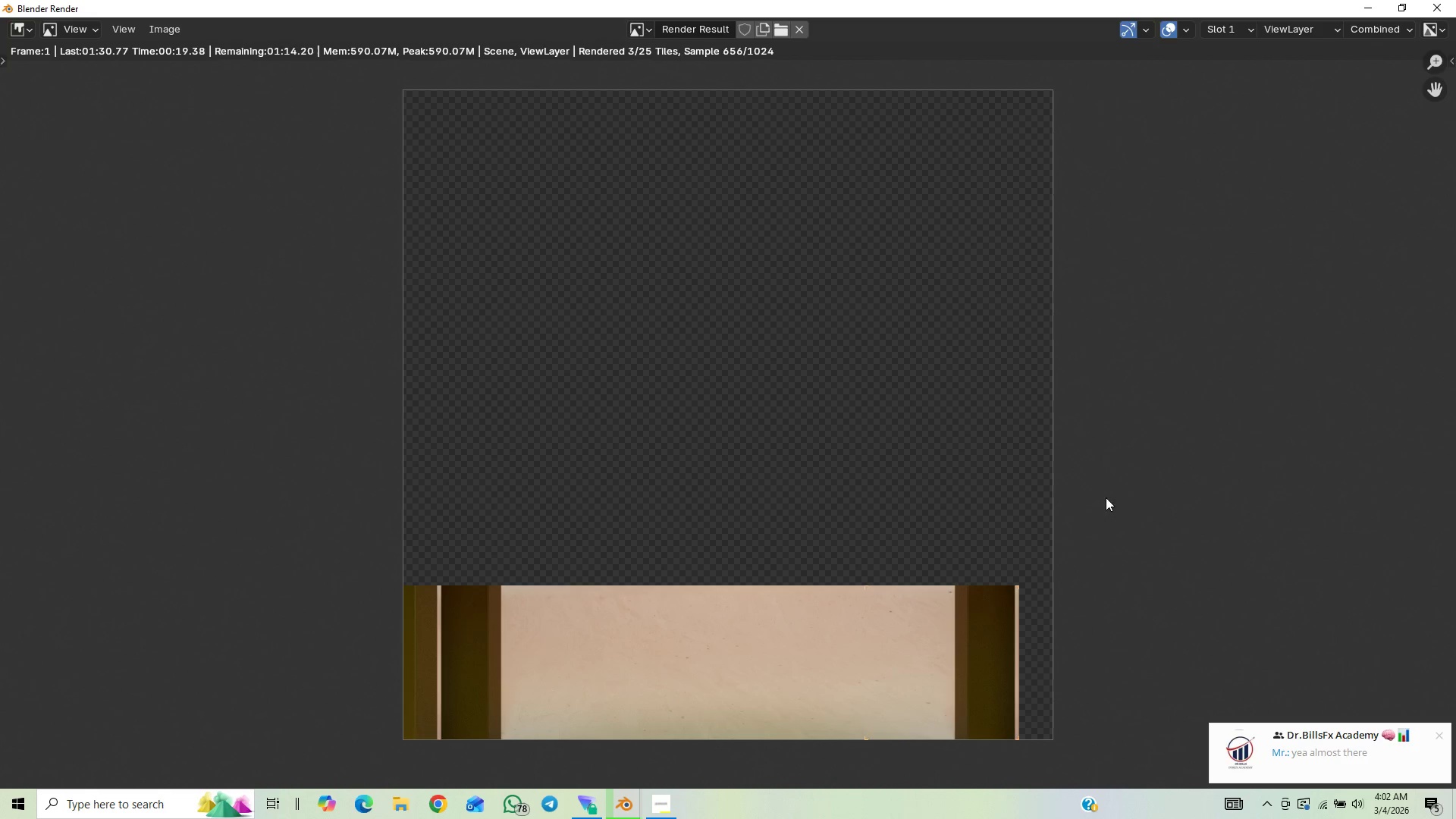 
wait(17.69)
 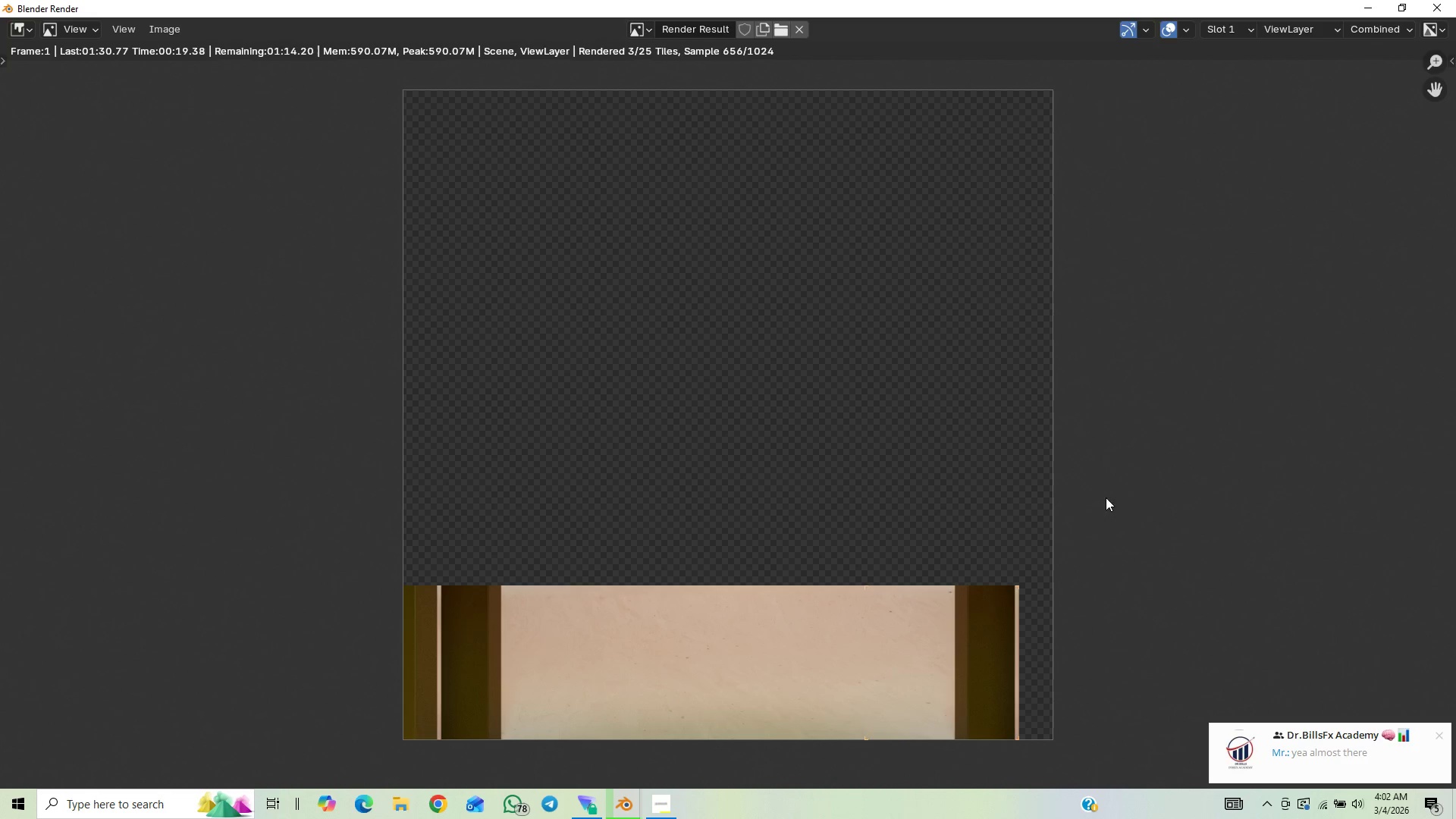 
scroll: coordinate [602, 673], scroll_direction: up, amount: 5.0
 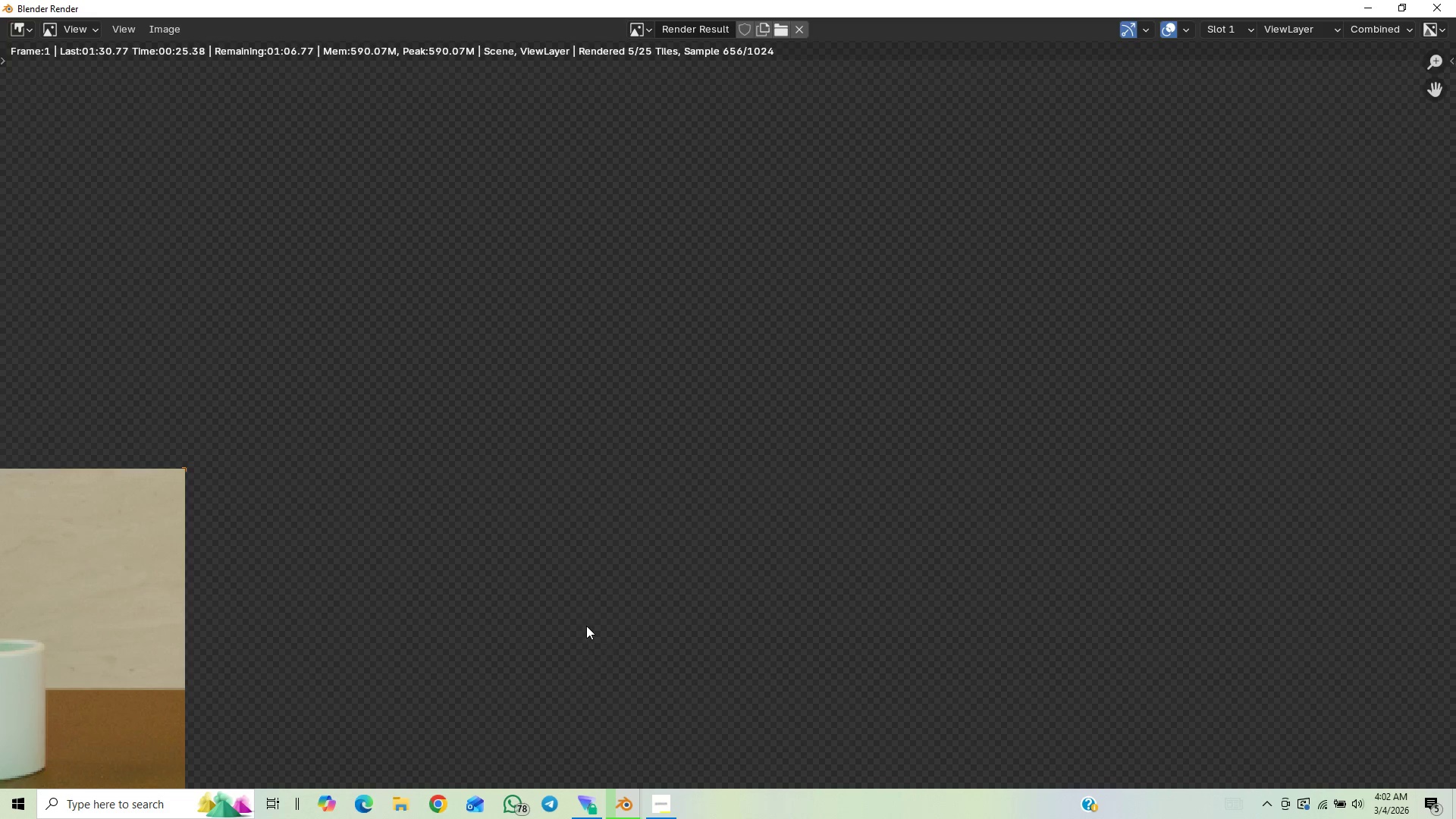 
scroll: coordinate [576, 648], scroll_direction: down, amount: 2.0
 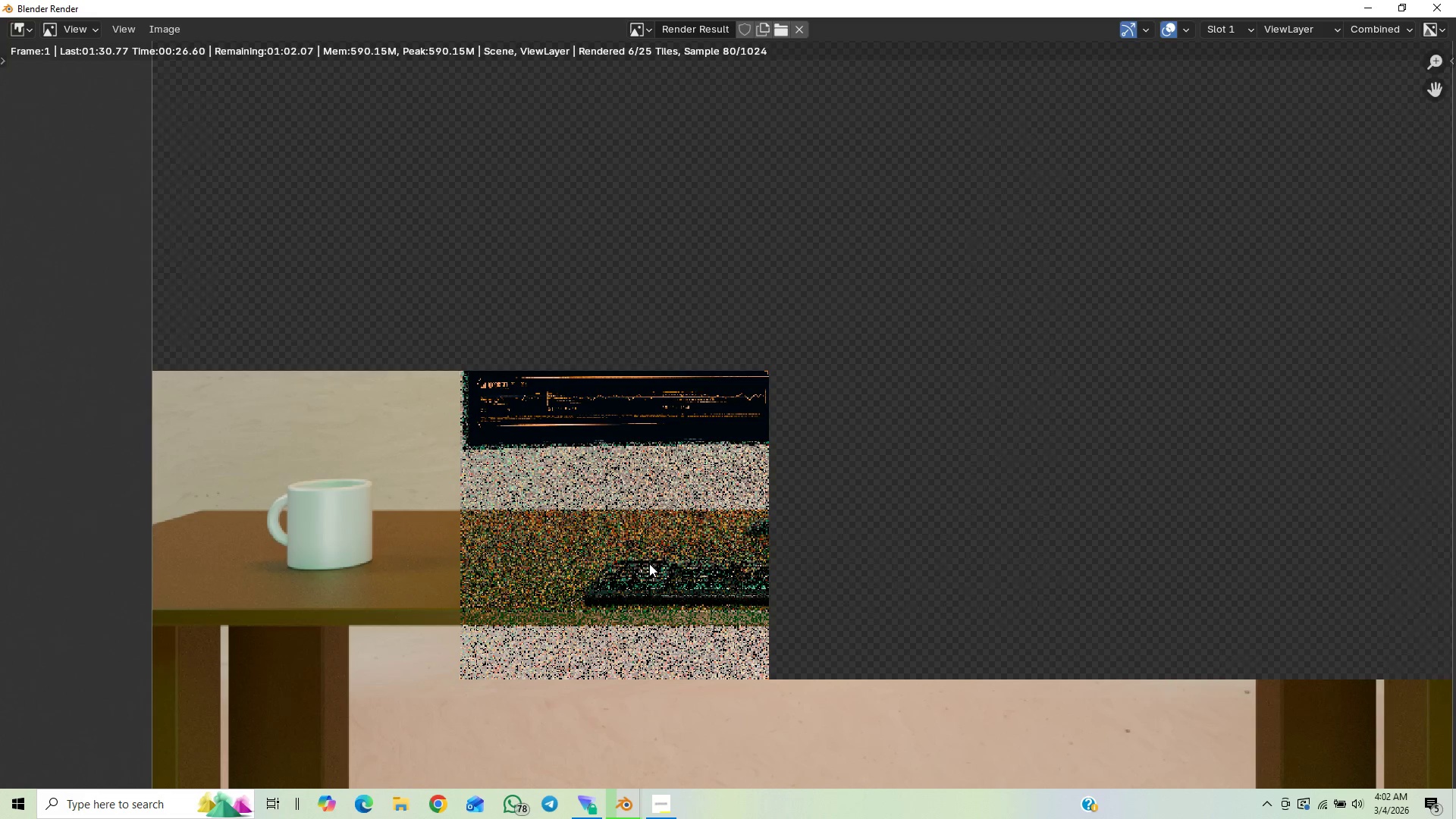 
scroll: coordinate [641, 566], scroll_direction: up, amount: 2.0
 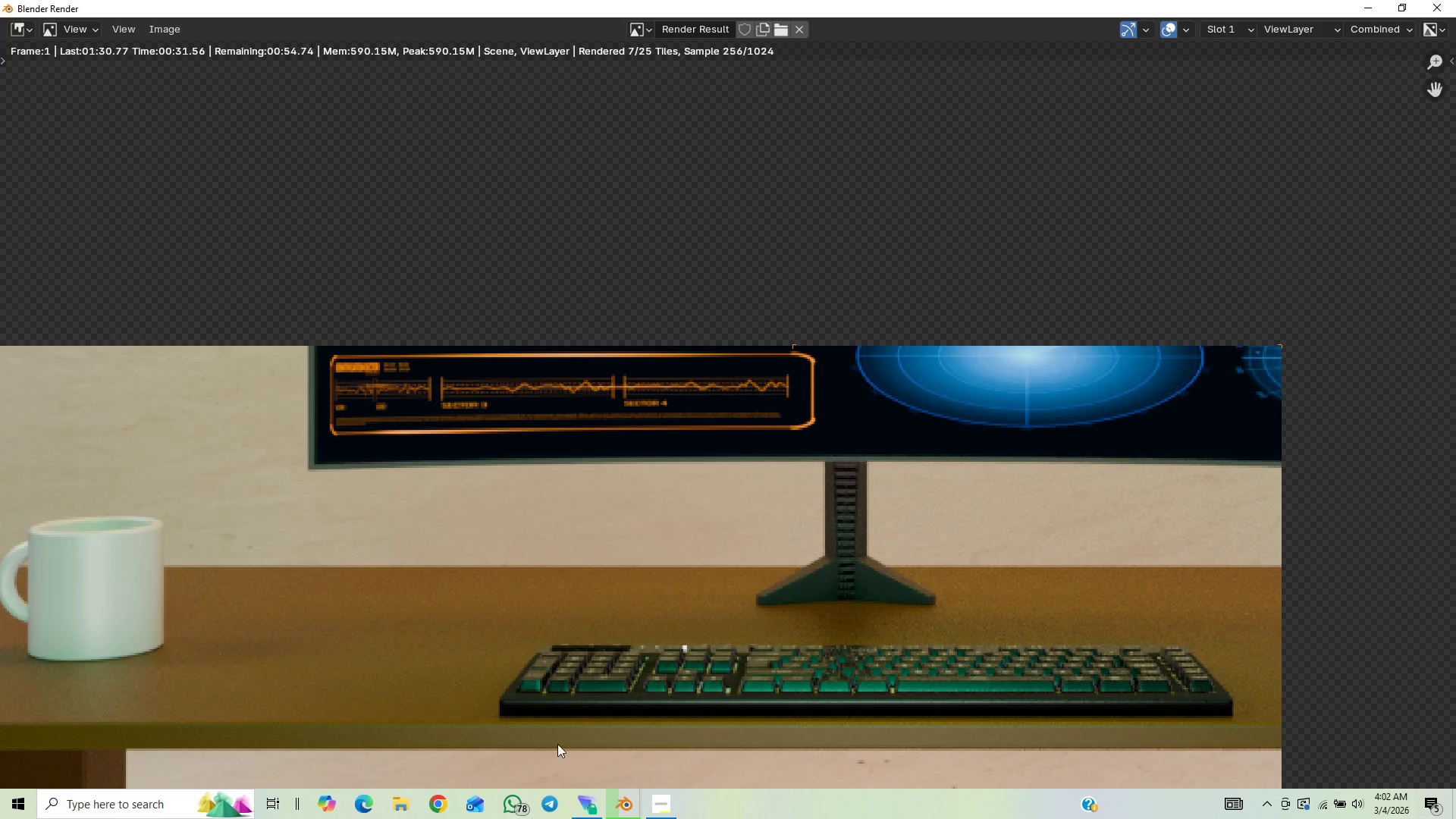 
wait(5.65)
 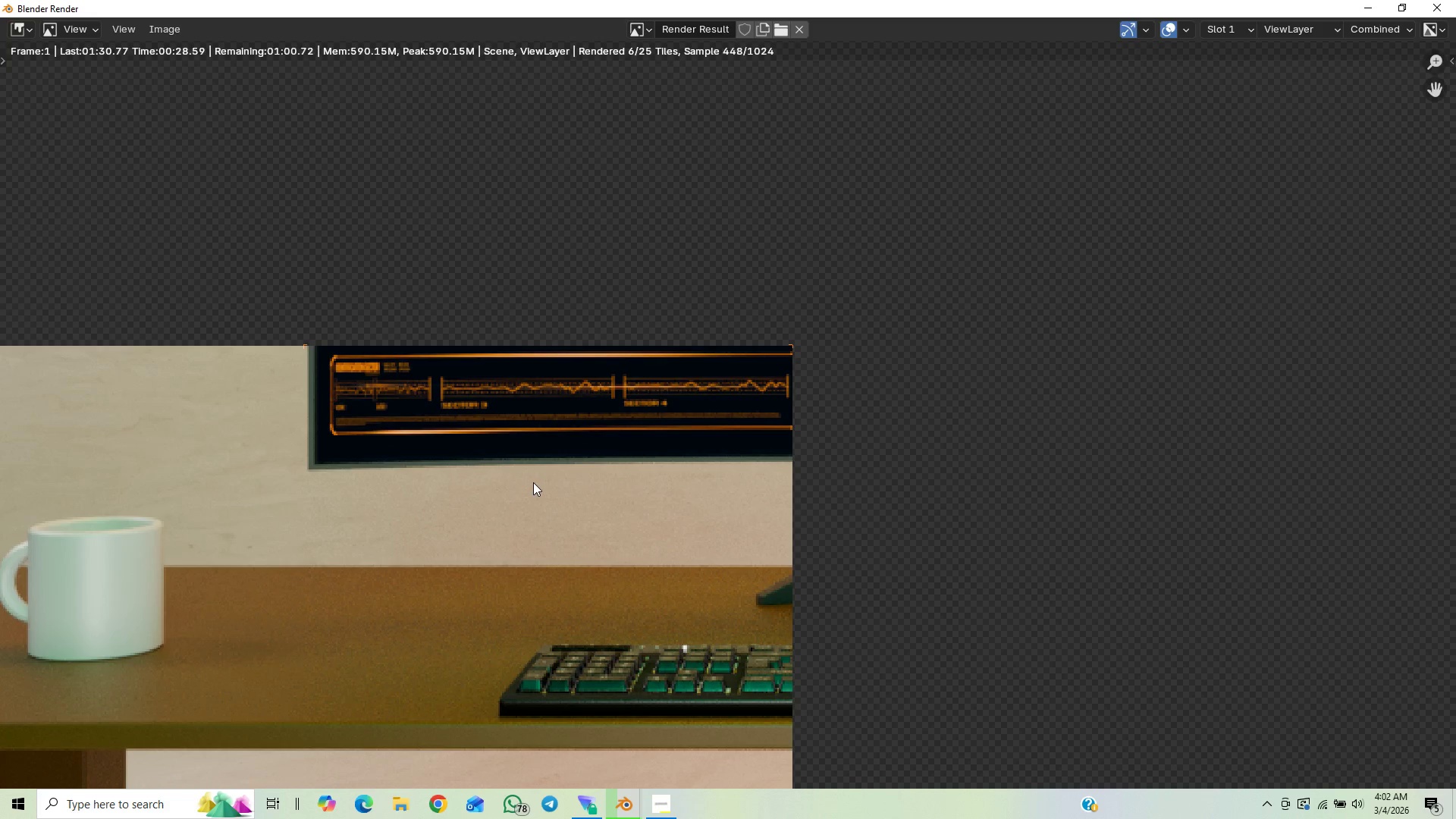 
scroll: coordinate [573, 601], scroll_direction: down, amount: 1.0
 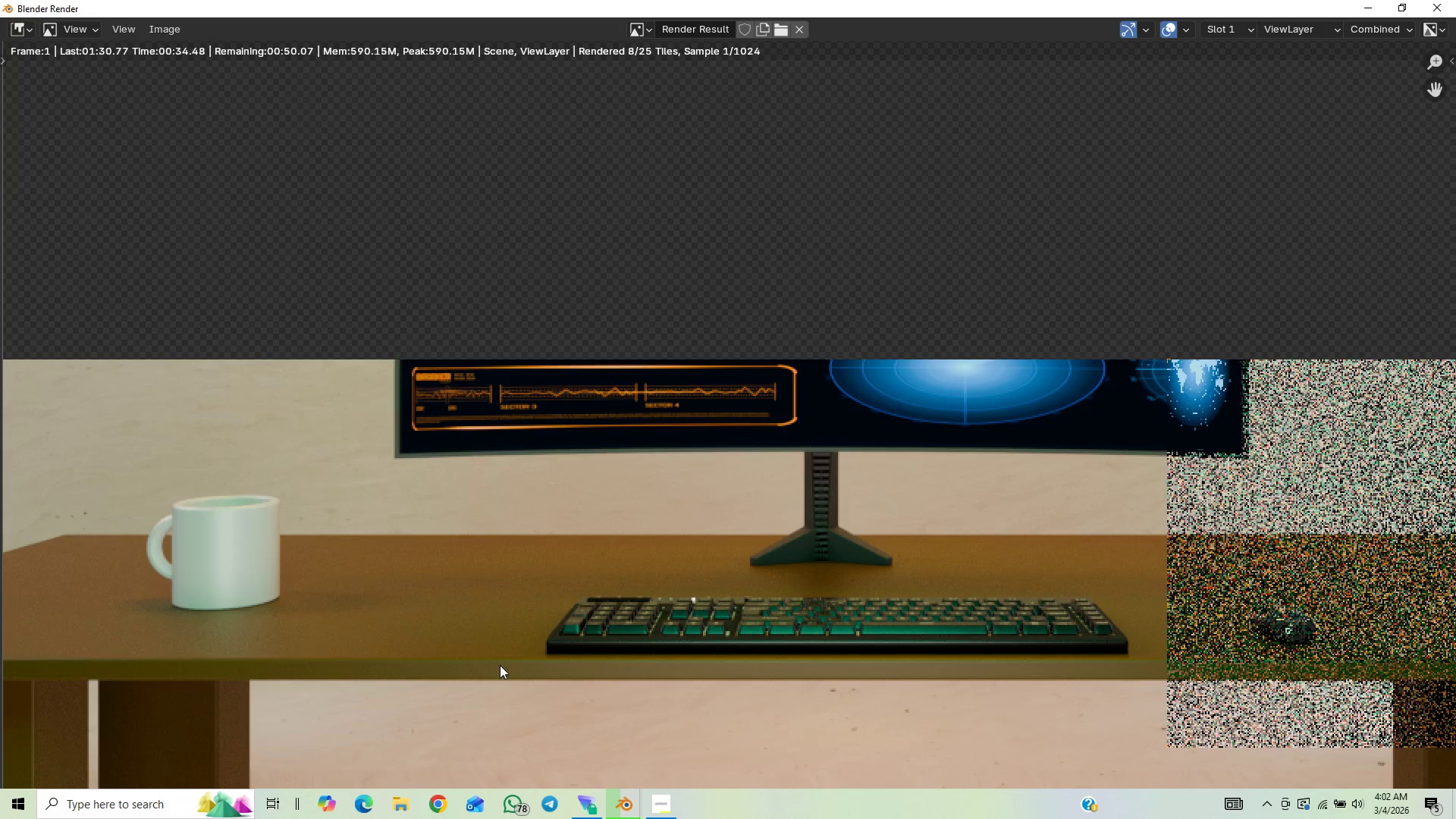 
scroll: coordinate [749, 538], scroll_direction: up, amount: 2.0
 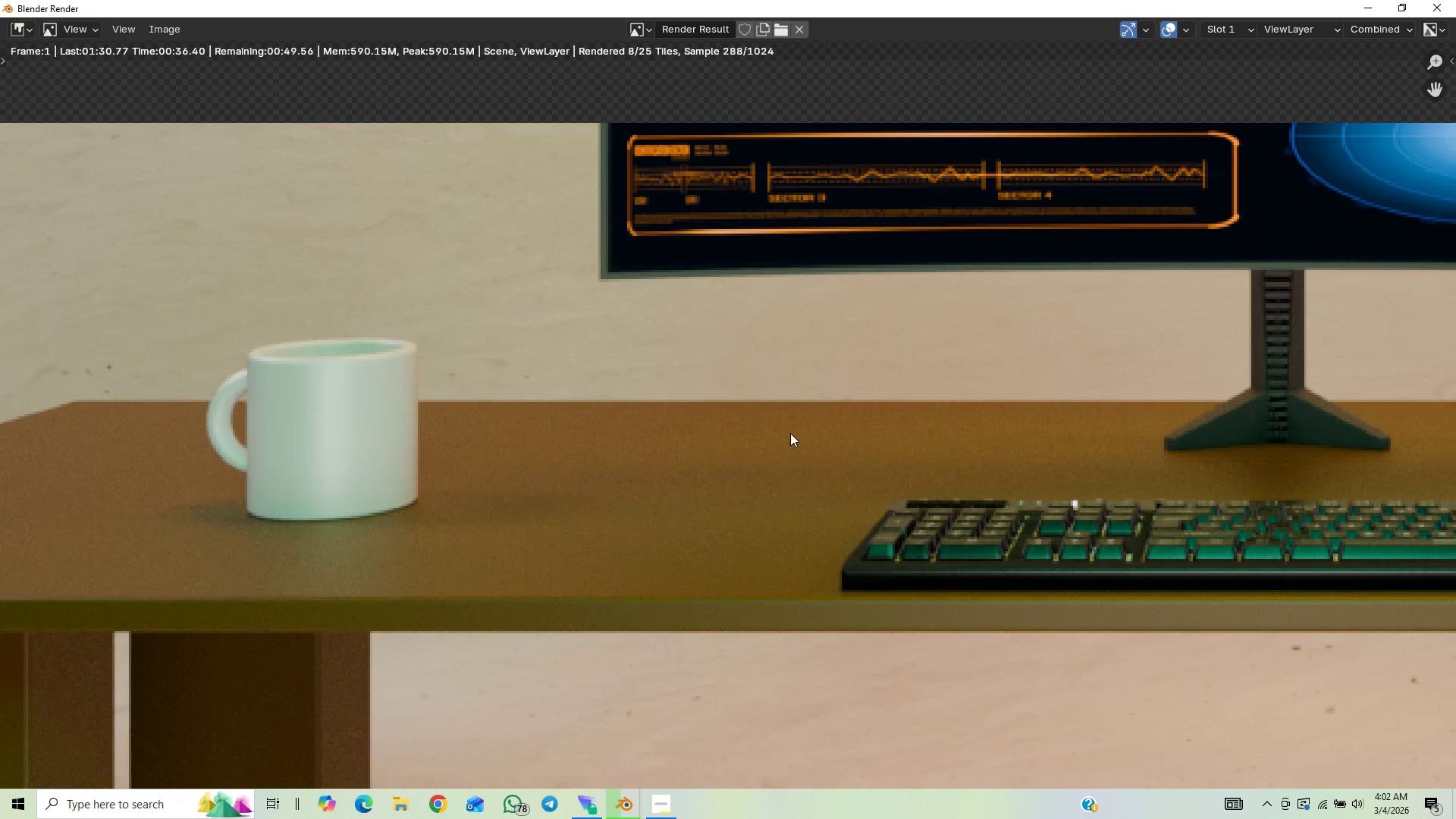 
scroll: coordinate [864, 430], scroll_direction: down, amount: 2.0
 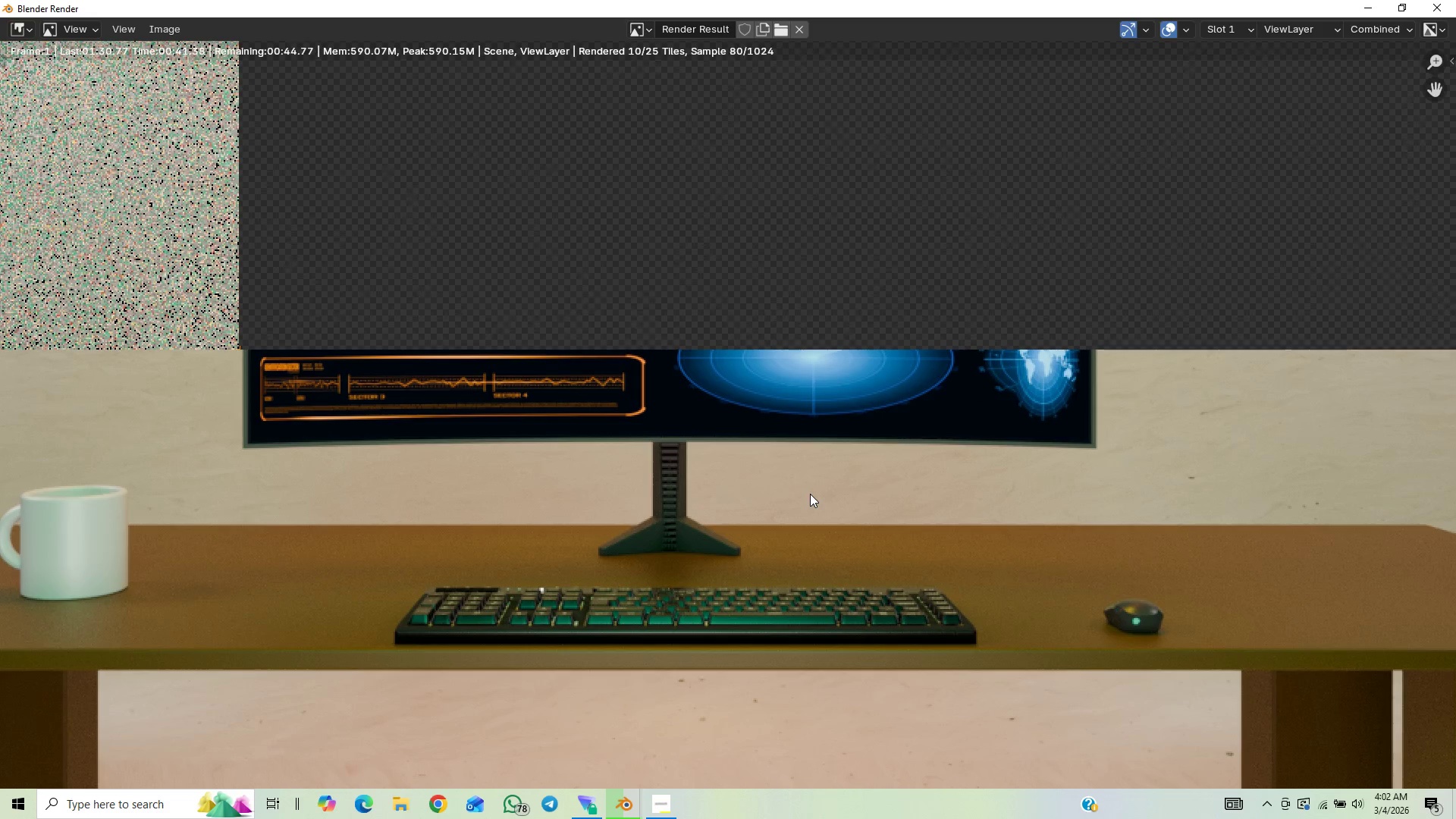 
wait(5.15)
 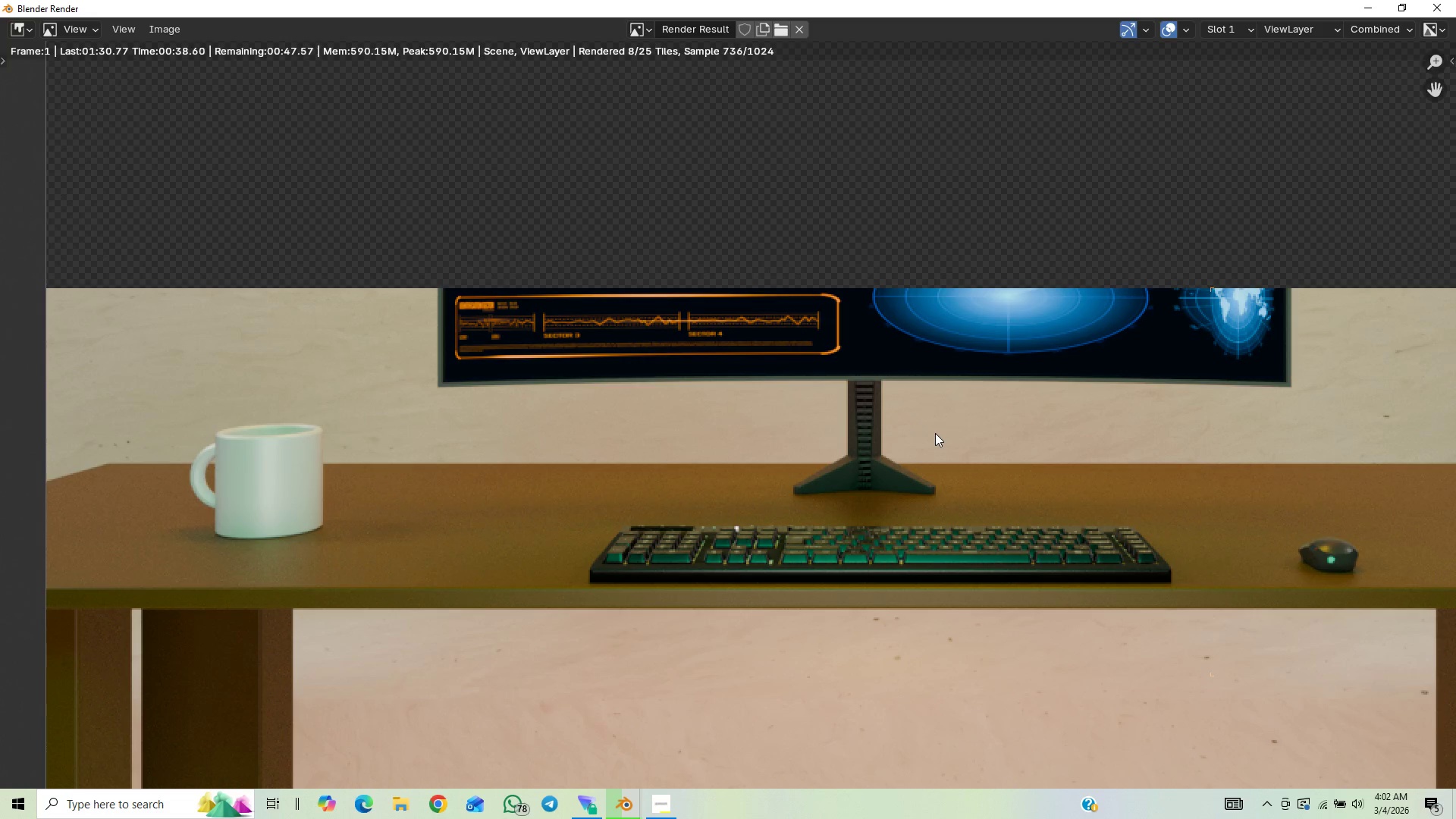 
scroll: coordinate [799, 486], scroll_direction: down, amount: 2.0
 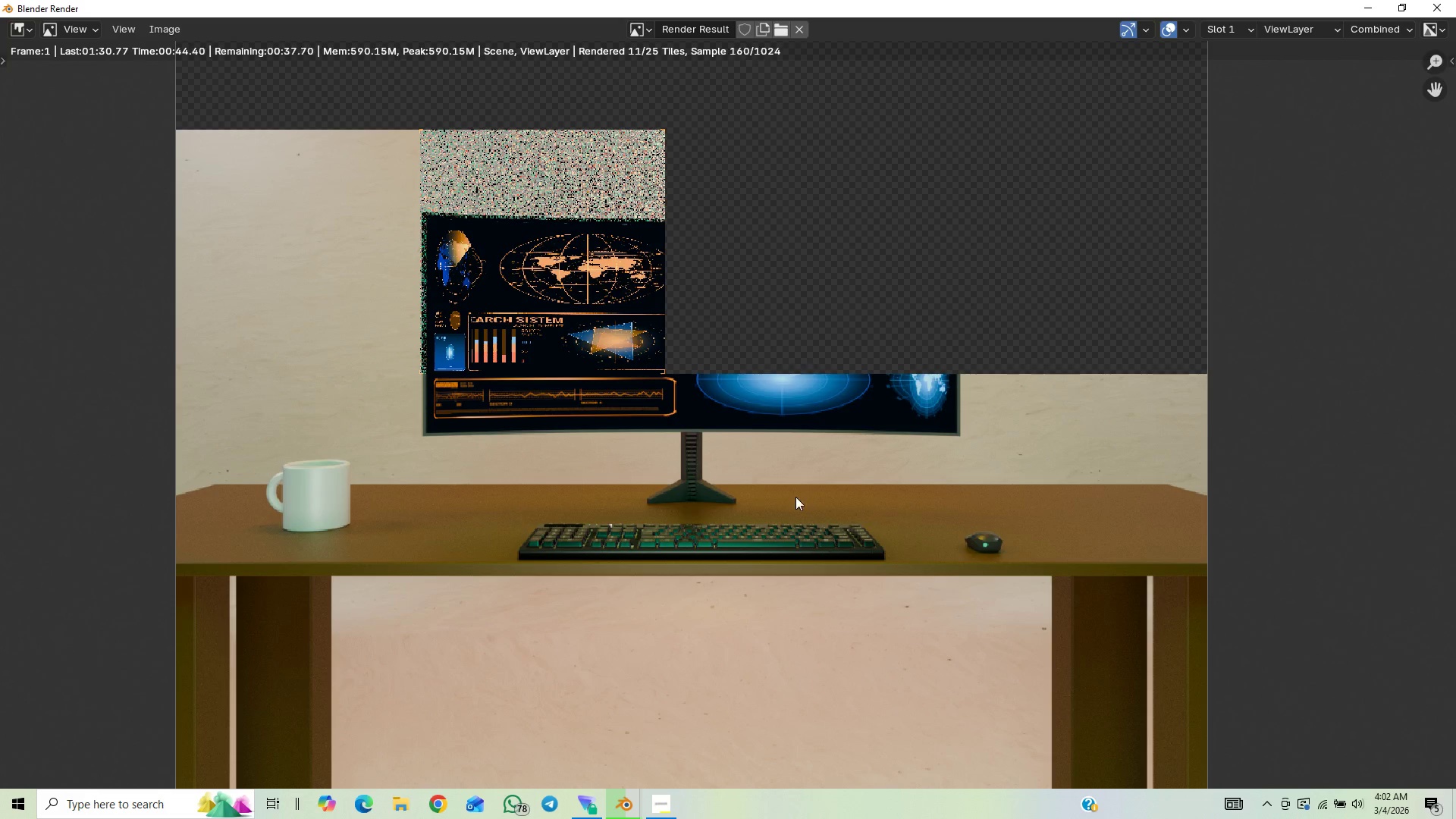 
scroll: coordinate [795, 500], scroll_direction: up, amount: 6.0
 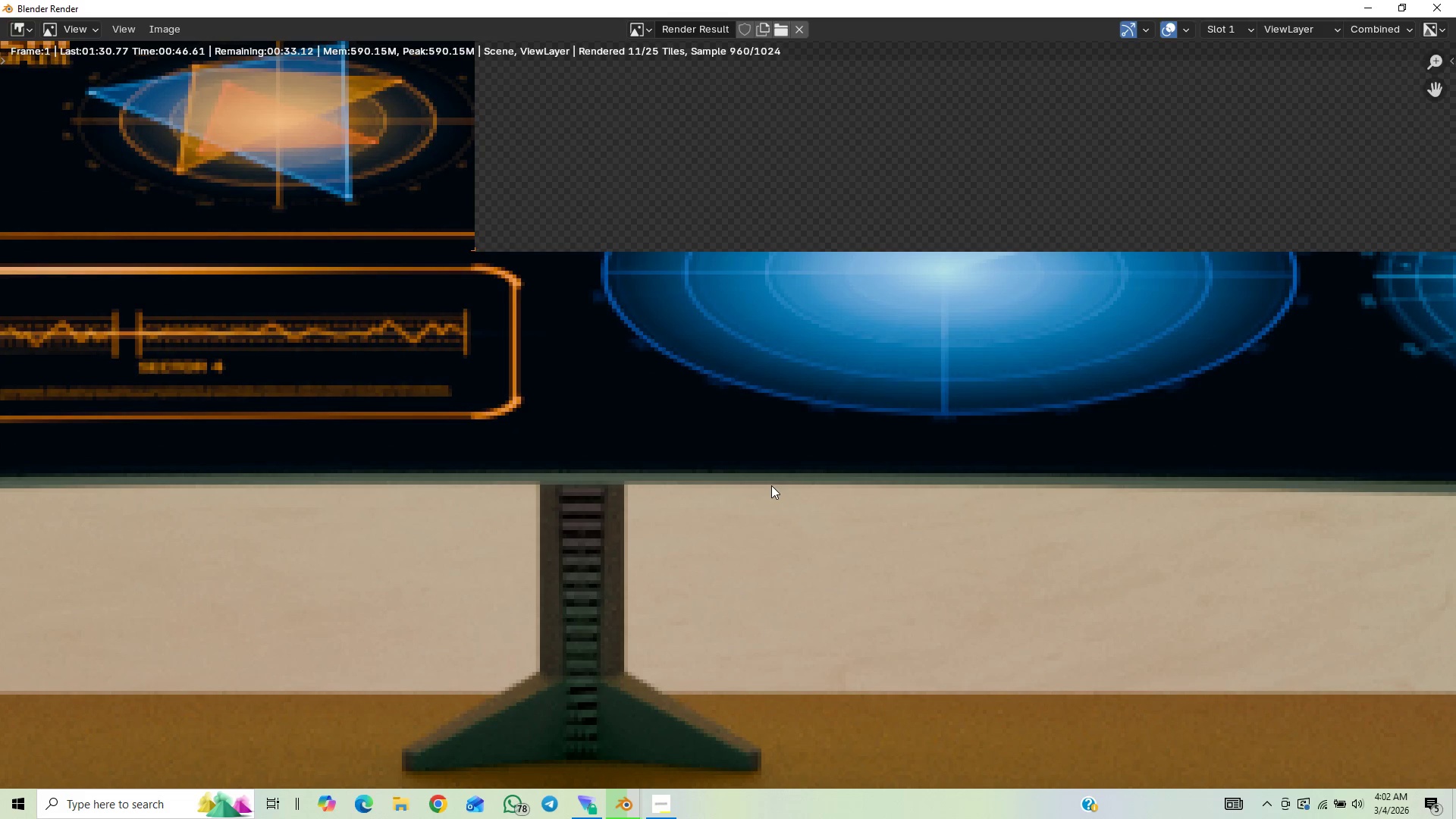 
key(Shift+ShiftLeft)
 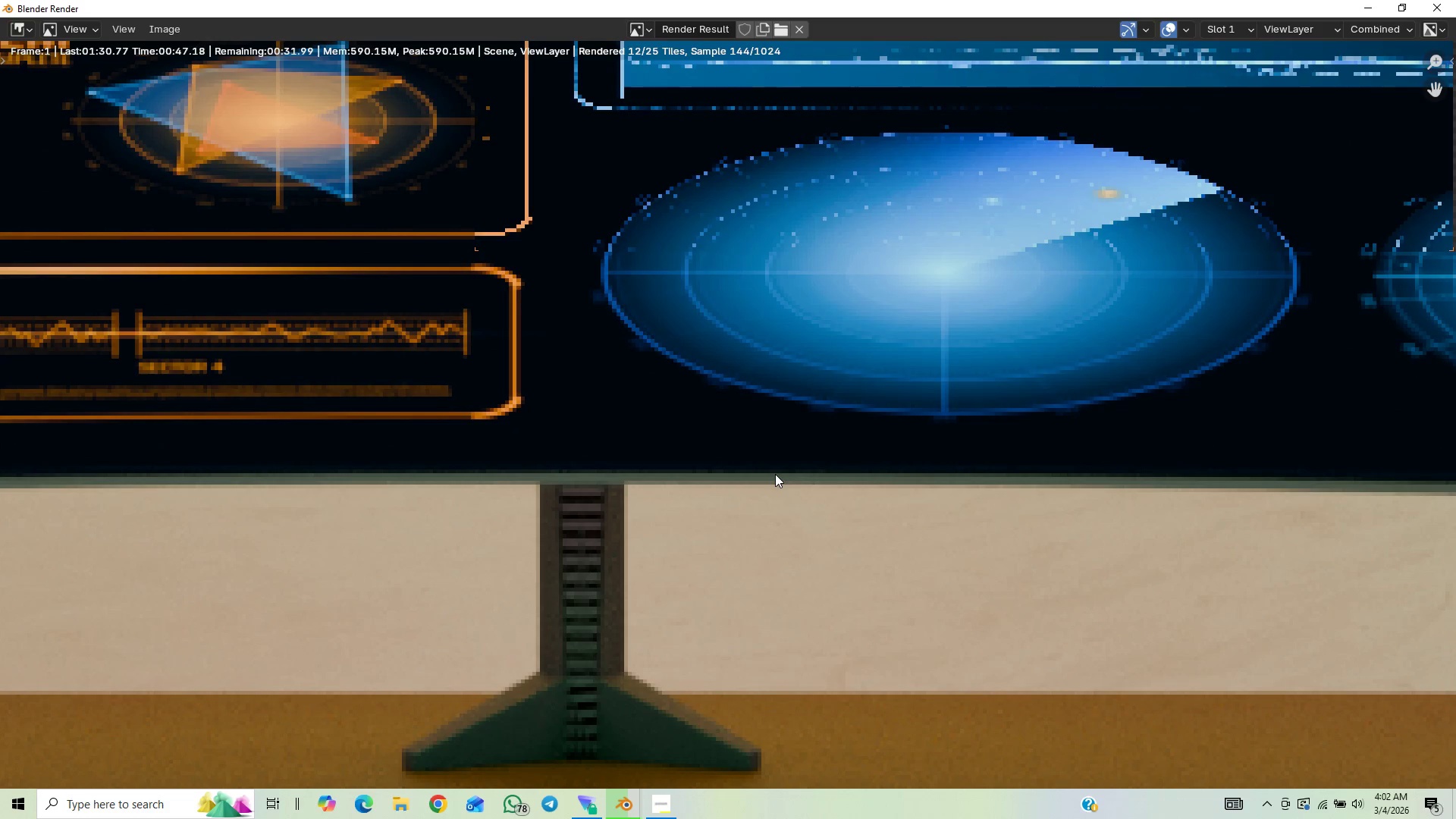 
hold_key(key=ShiftLeft, duration=0.7)
 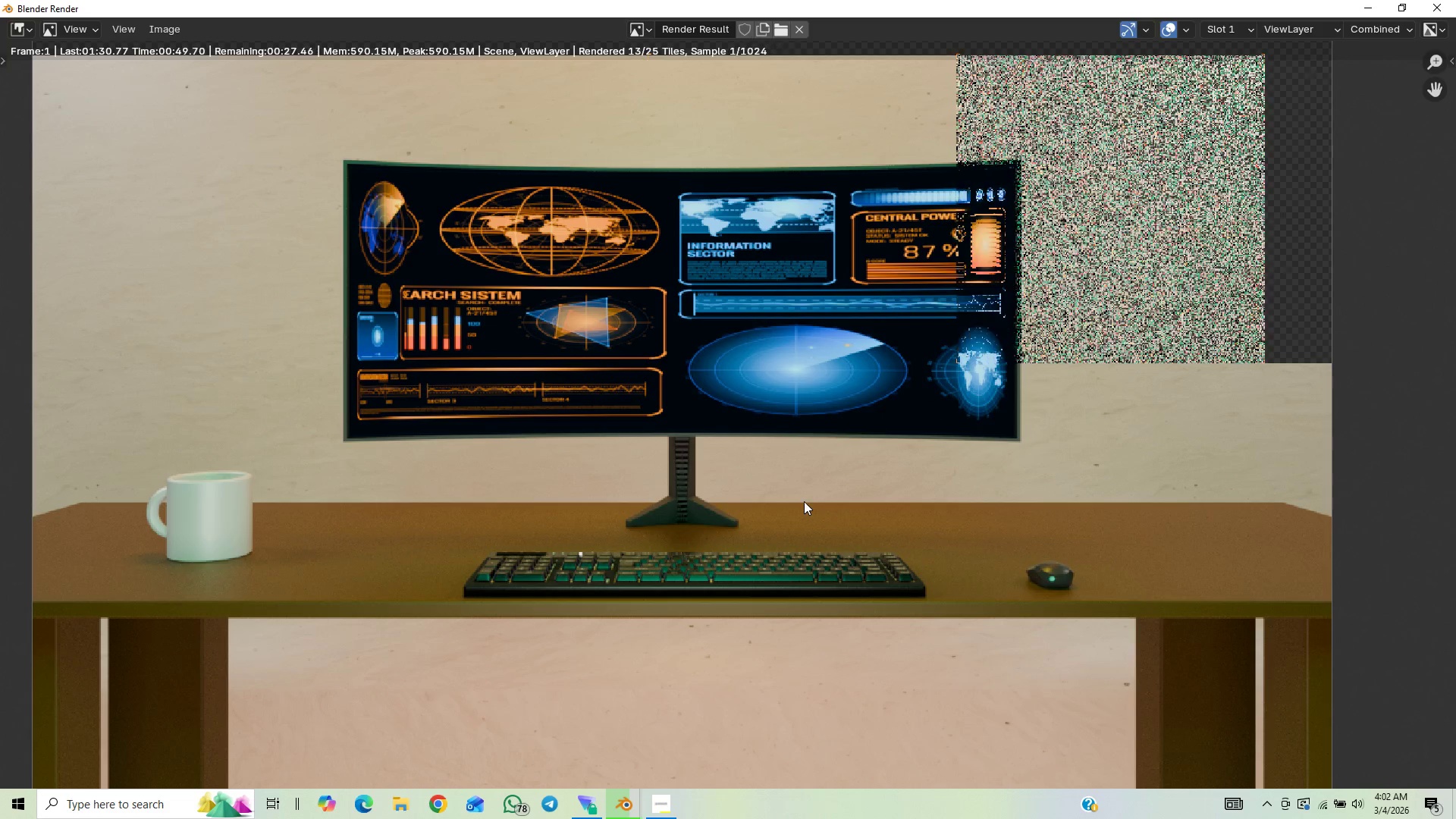 
scroll: coordinate [774, 470], scroll_direction: down, amount: 8.0
 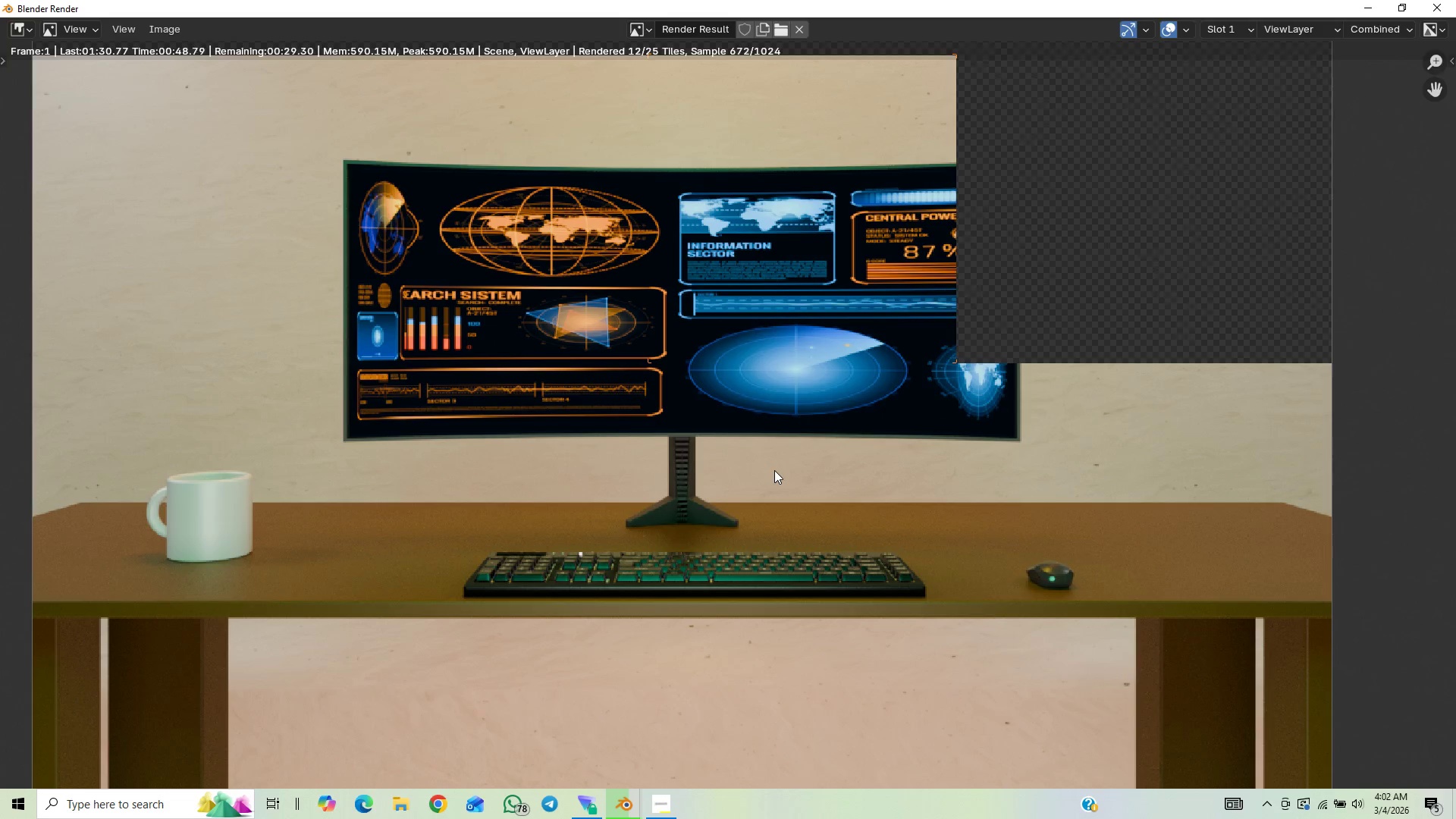 
hold_key(key=ShiftLeft, duration=0.59)
 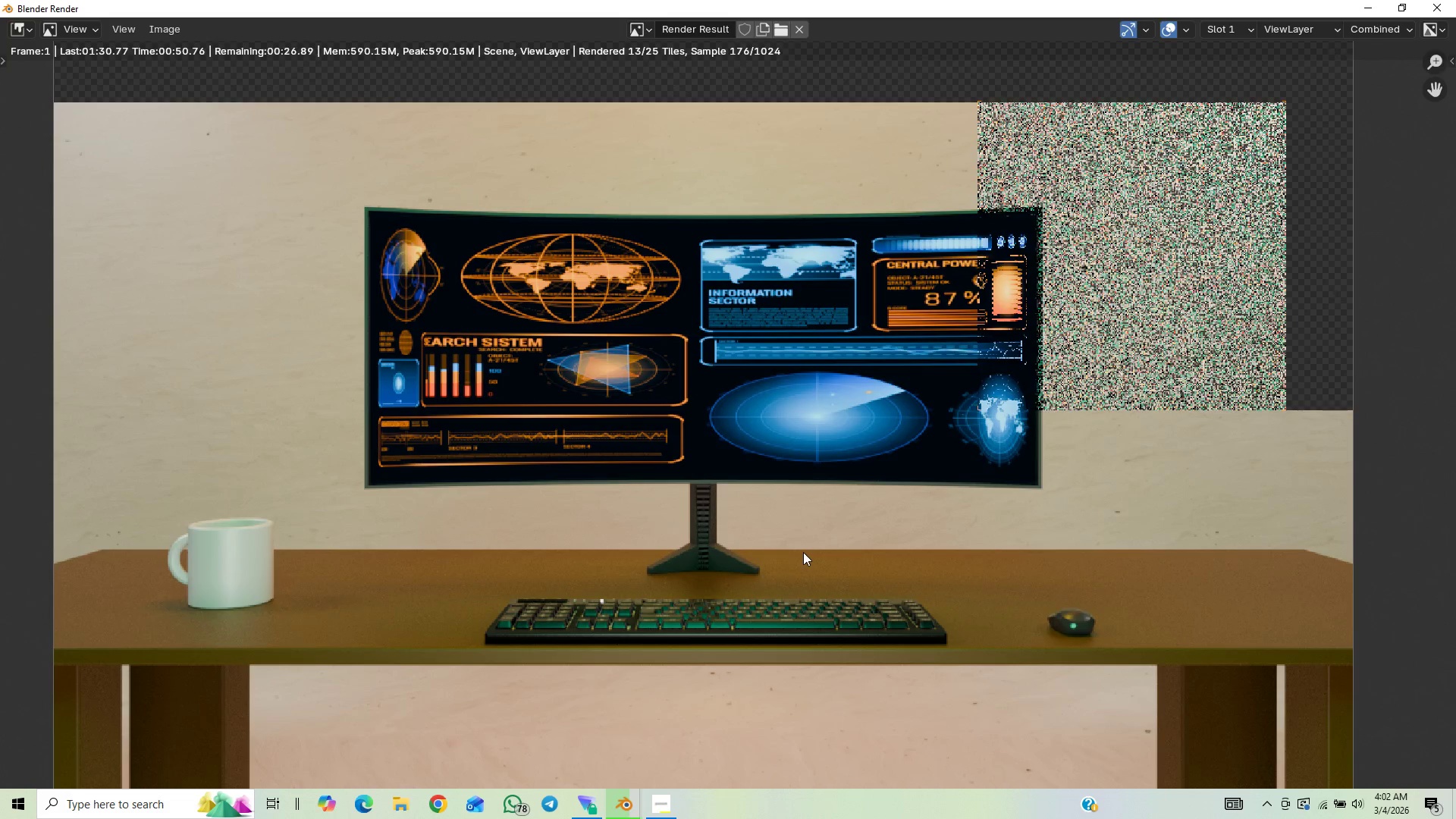 
scroll: coordinate [763, 488], scroll_direction: down, amount: 2.0
 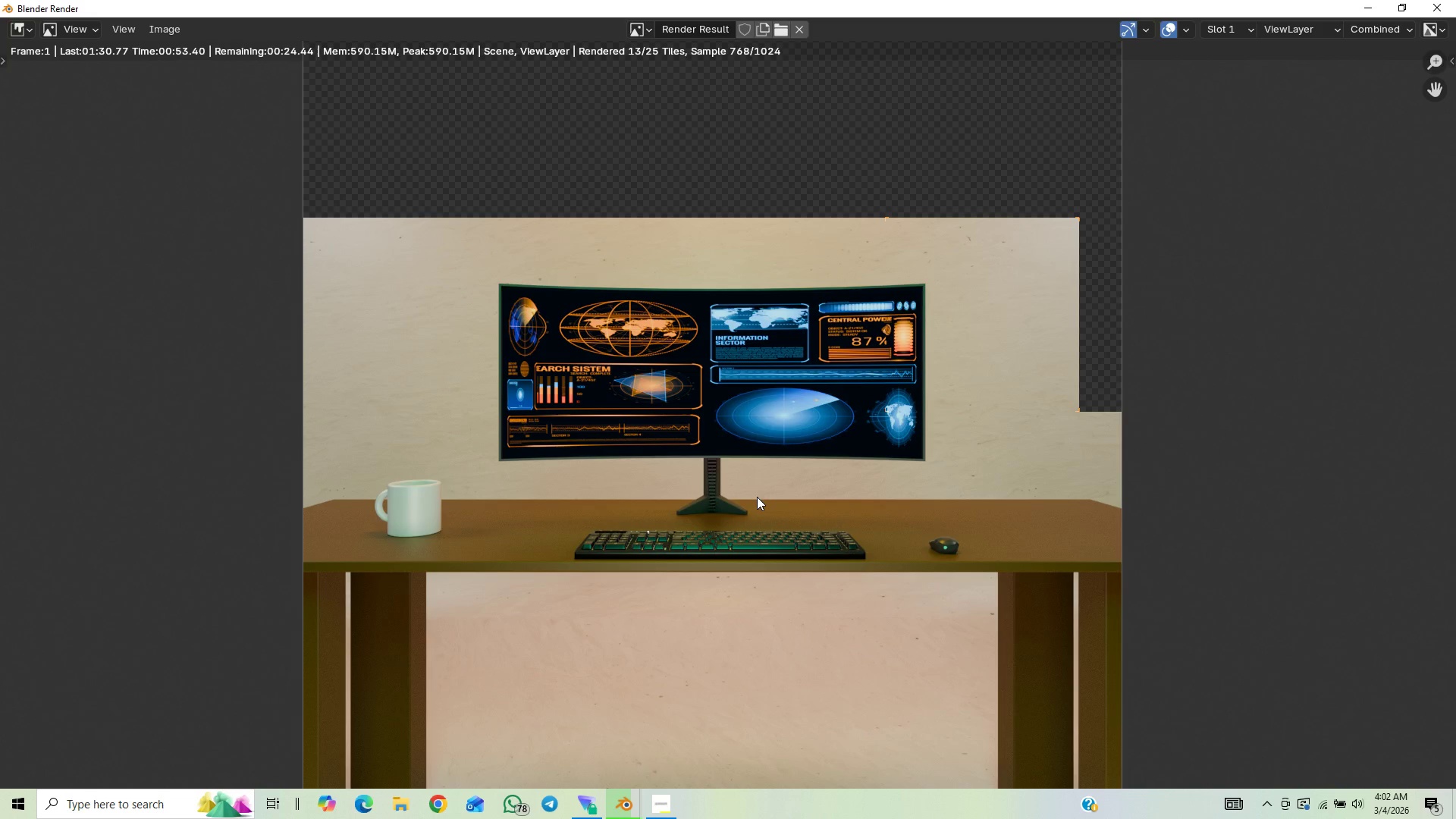 
scroll: coordinate [755, 497], scroll_direction: up, amount: 8.0
 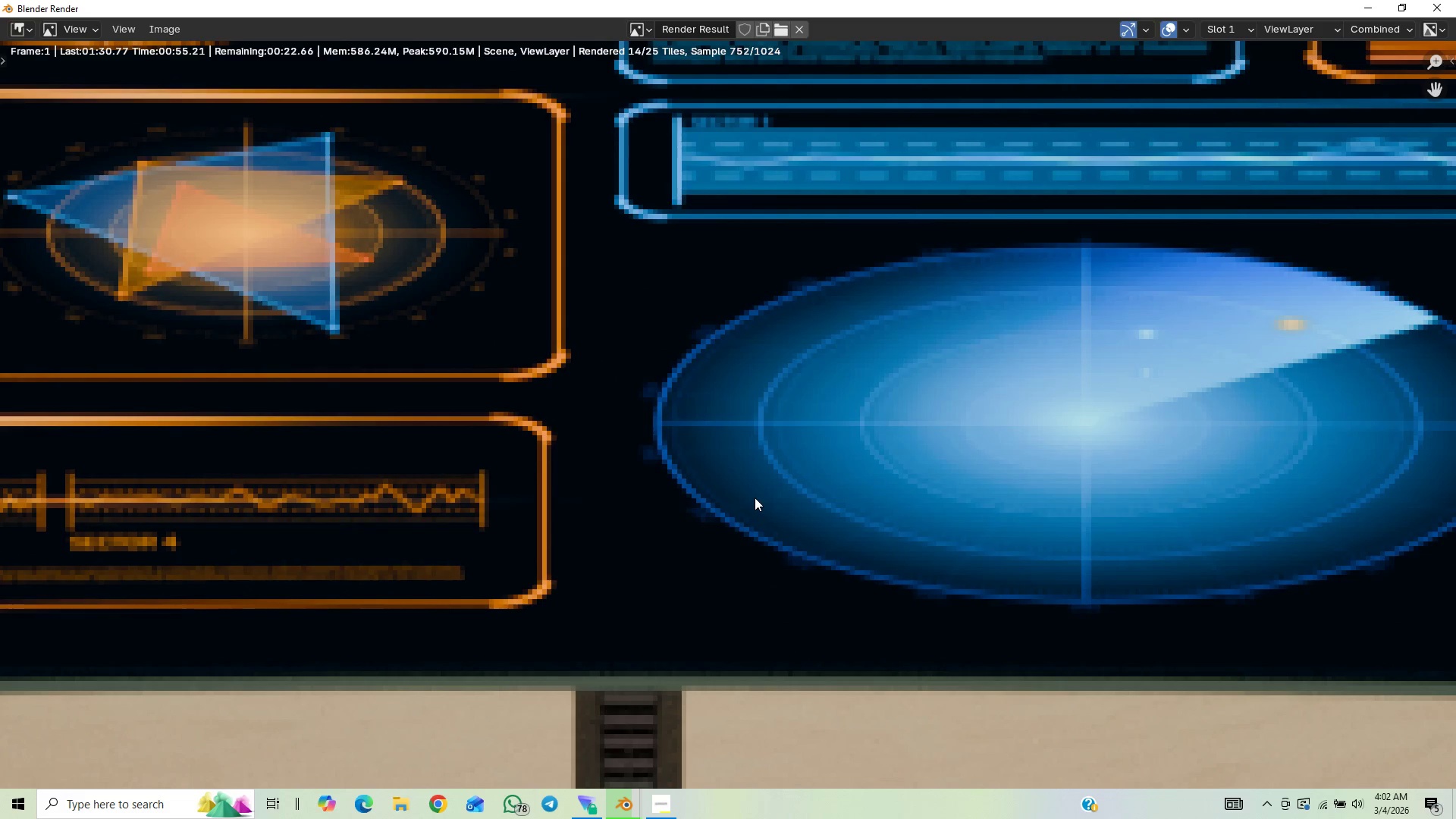 
scroll: coordinate [755, 497], scroll_direction: down, amount: 3.0
 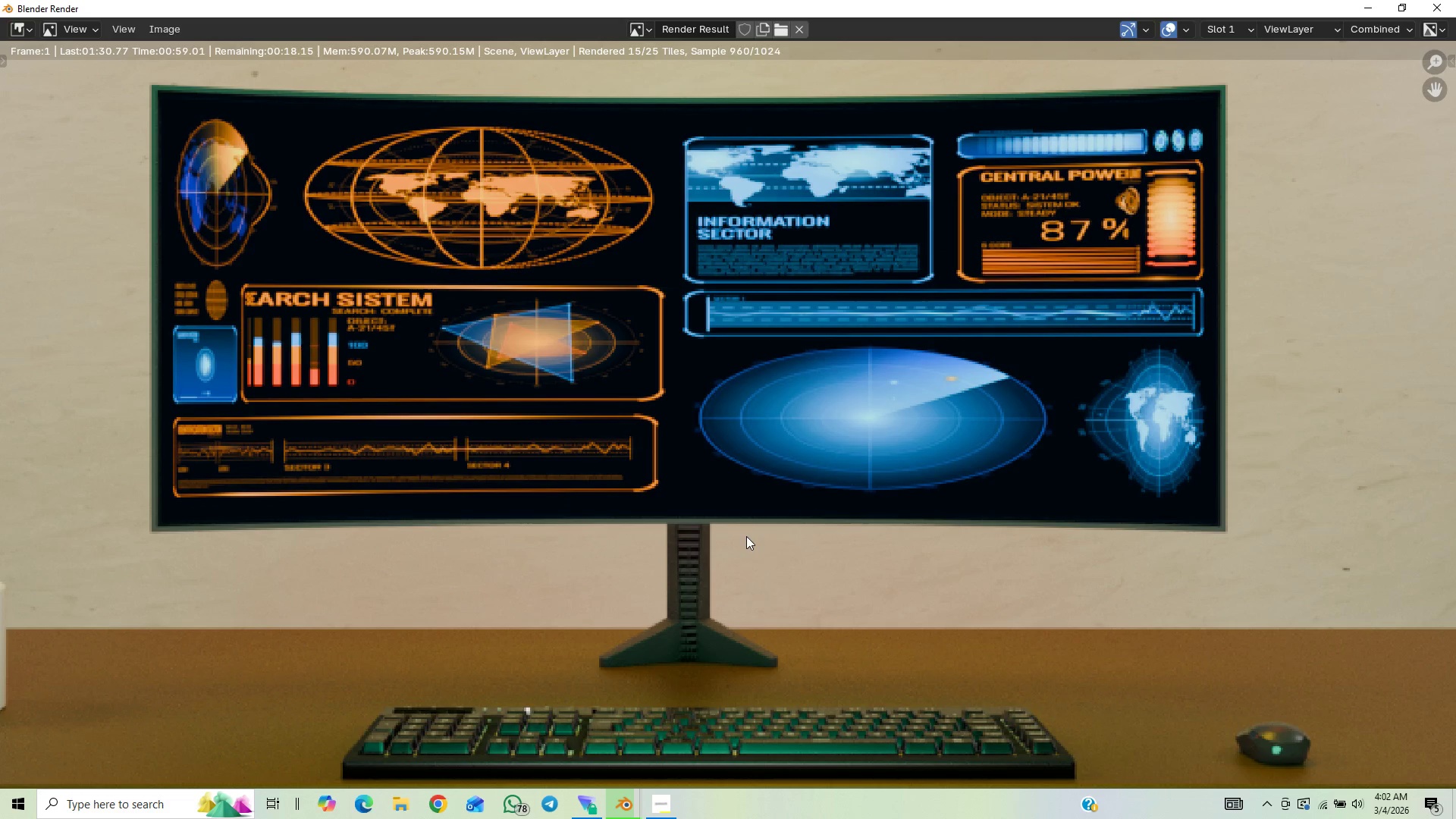 
wait(7.95)
 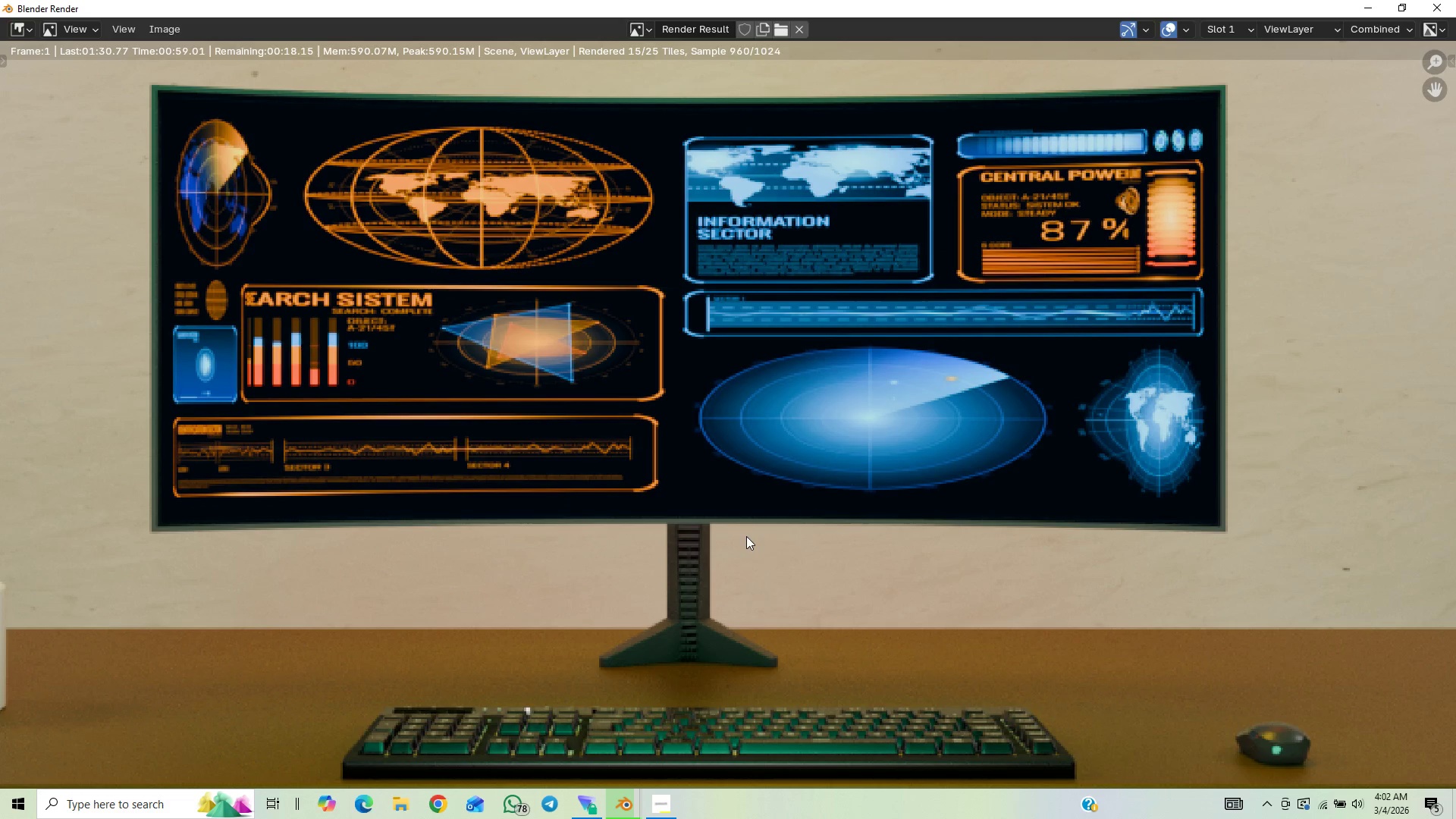 
scroll: coordinate [764, 516], scroll_direction: down, amount: 2.0
 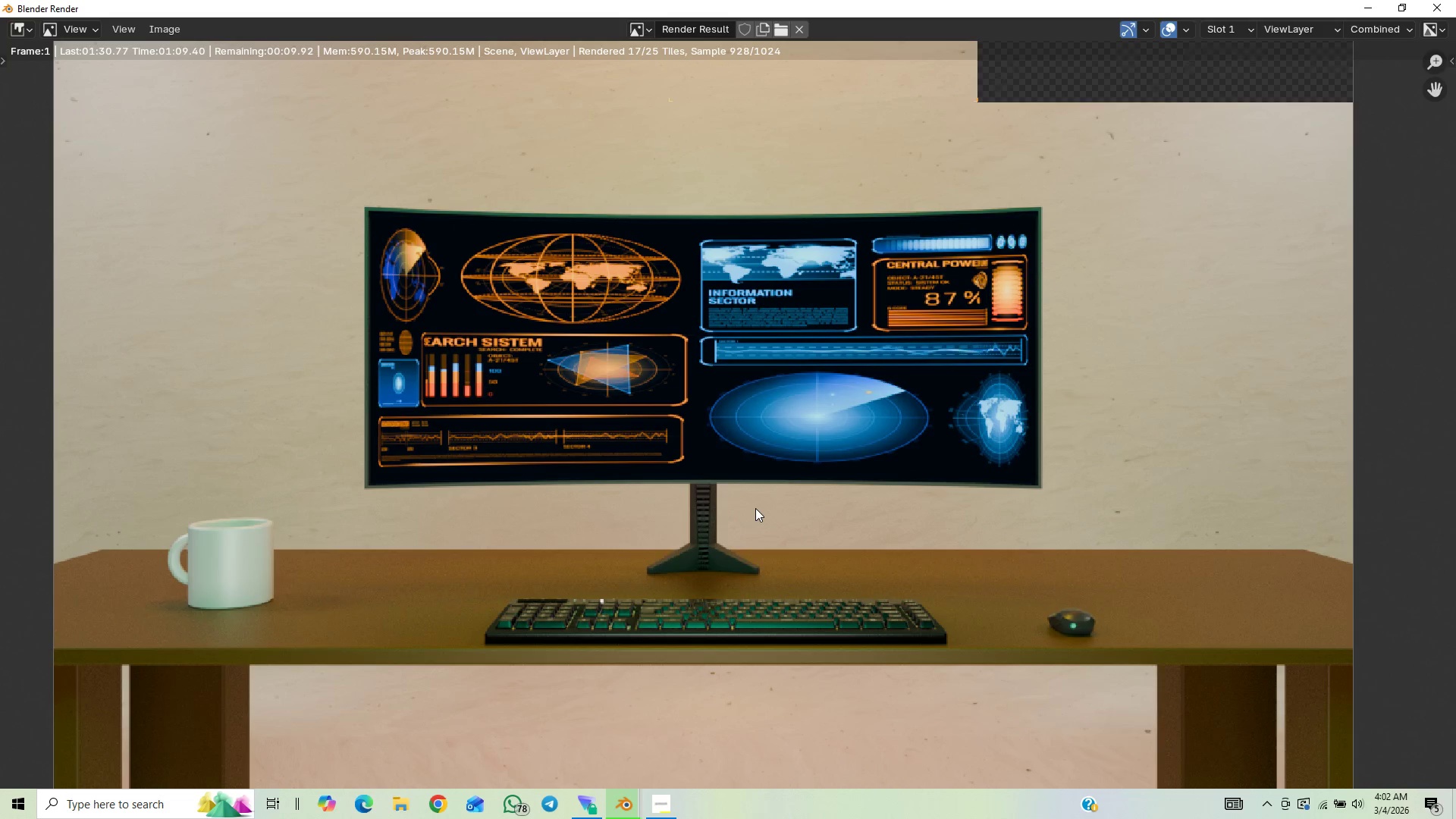 
scroll: coordinate [780, 468], scroll_direction: up, amount: 3.0
 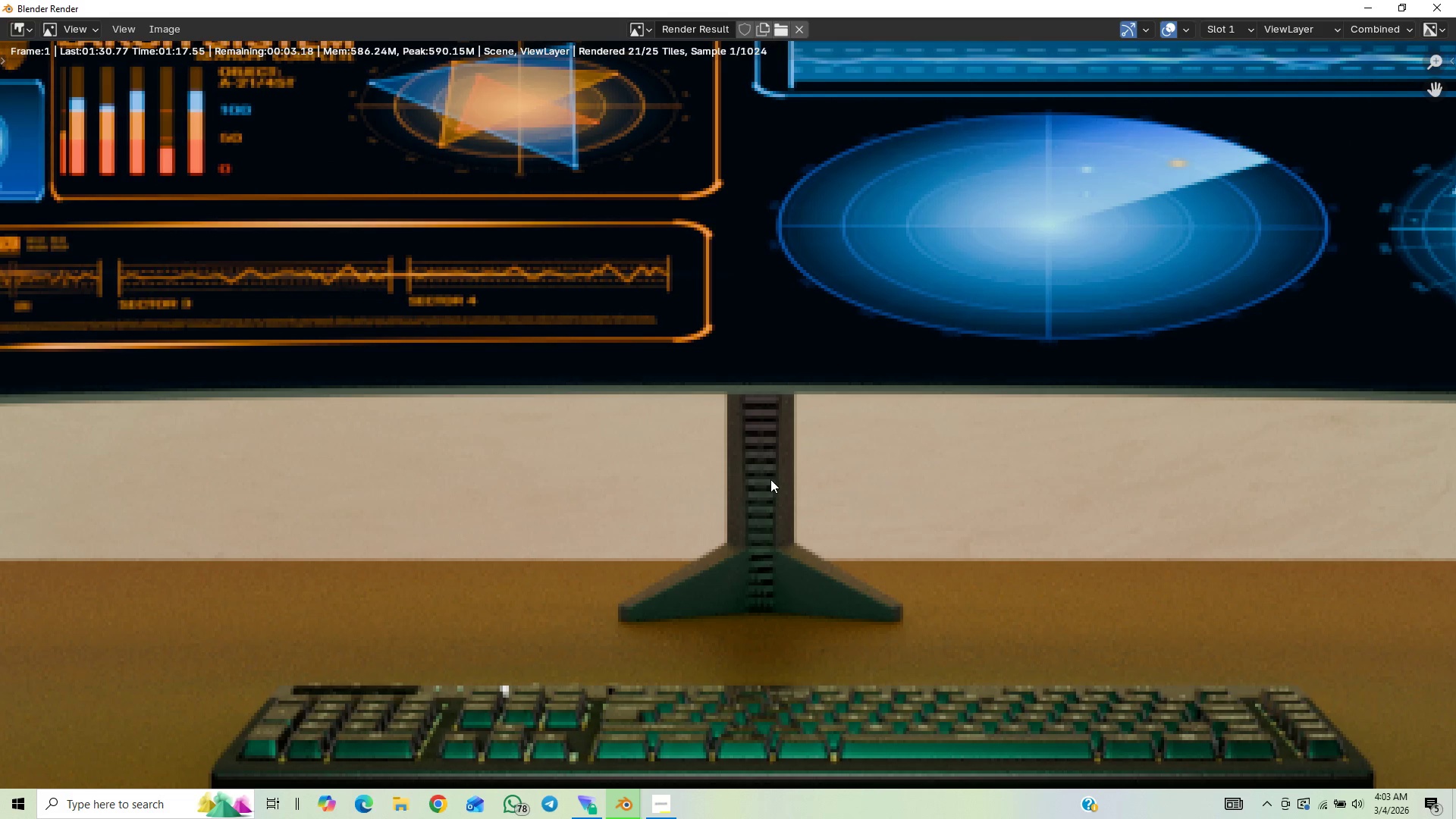 
scroll: coordinate [780, 487], scroll_direction: down, amount: 4.0
 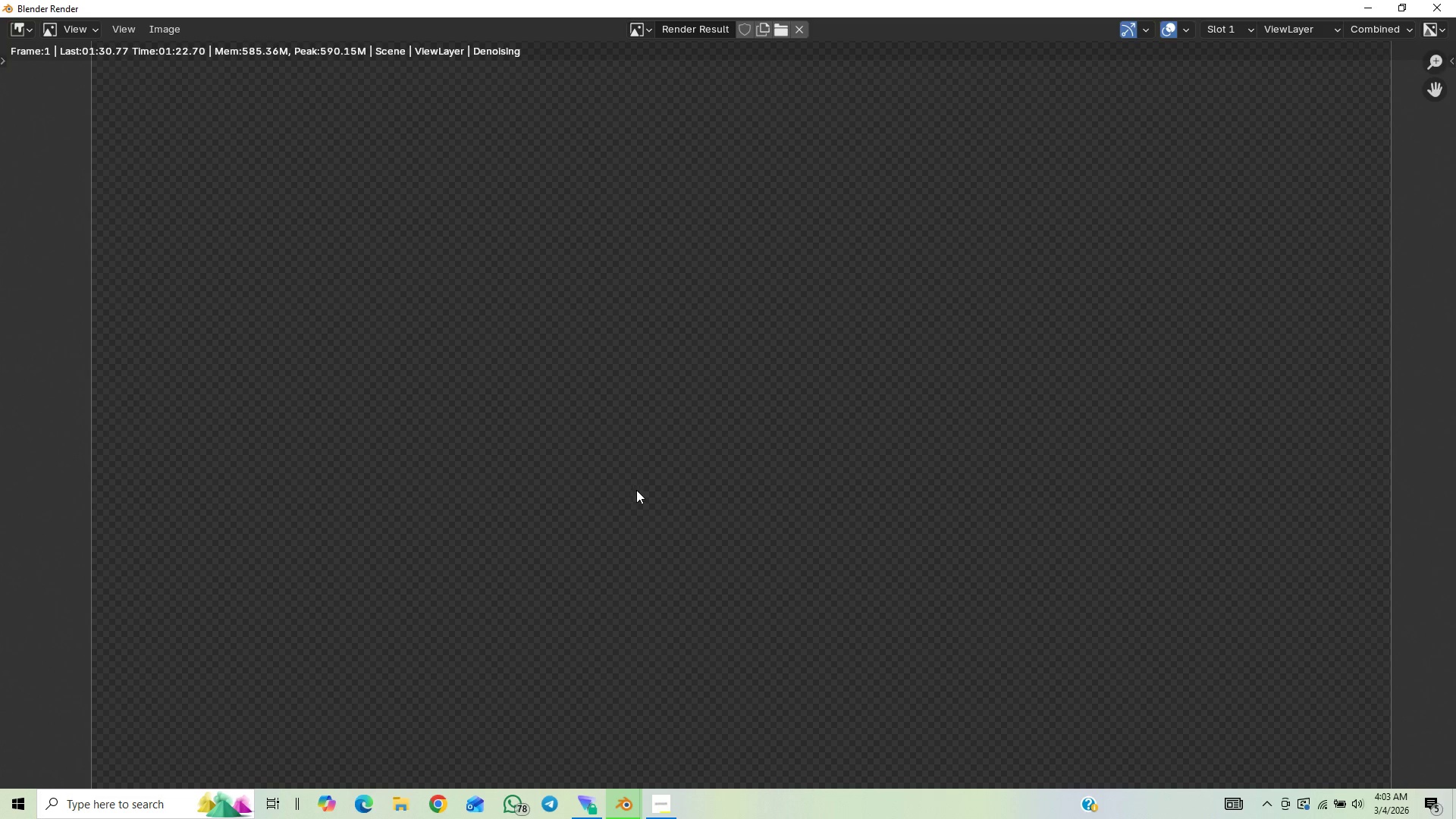 
wait(9.3)
 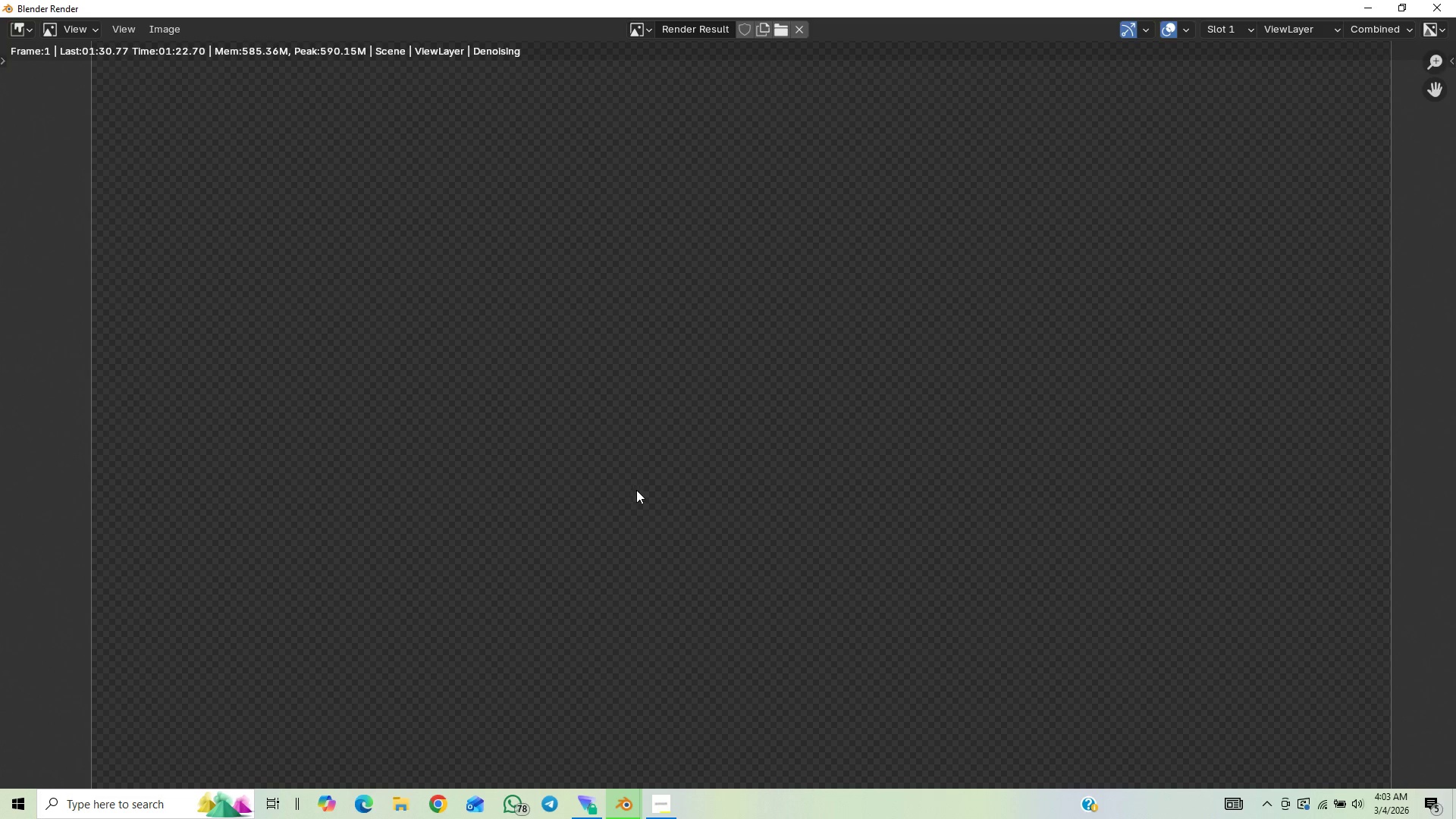 
scroll: coordinate [701, 503], scroll_direction: up, amount: 13.0
 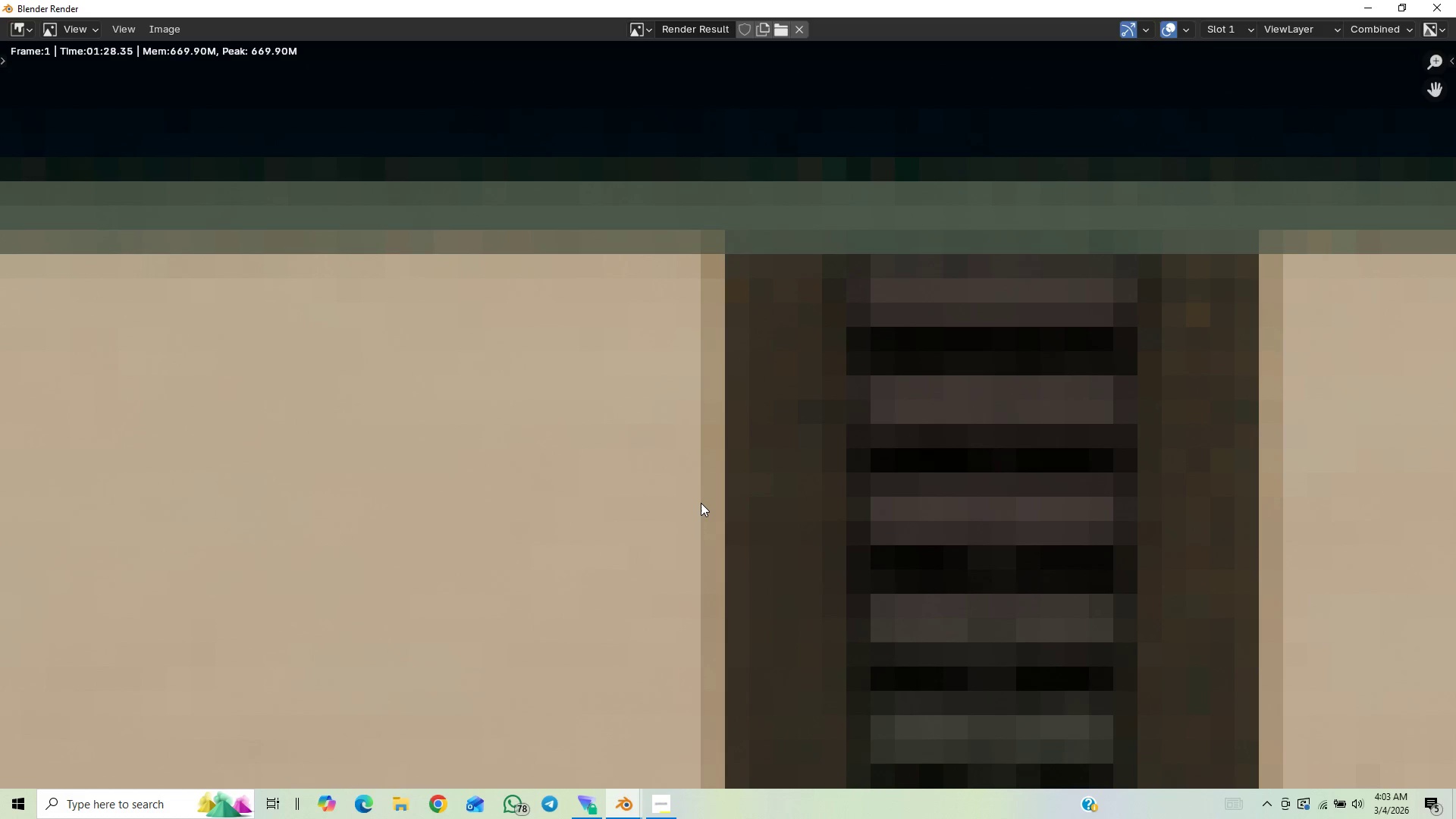 
scroll: coordinate [701, 503], scroll_direction: down, amount: 14.0
 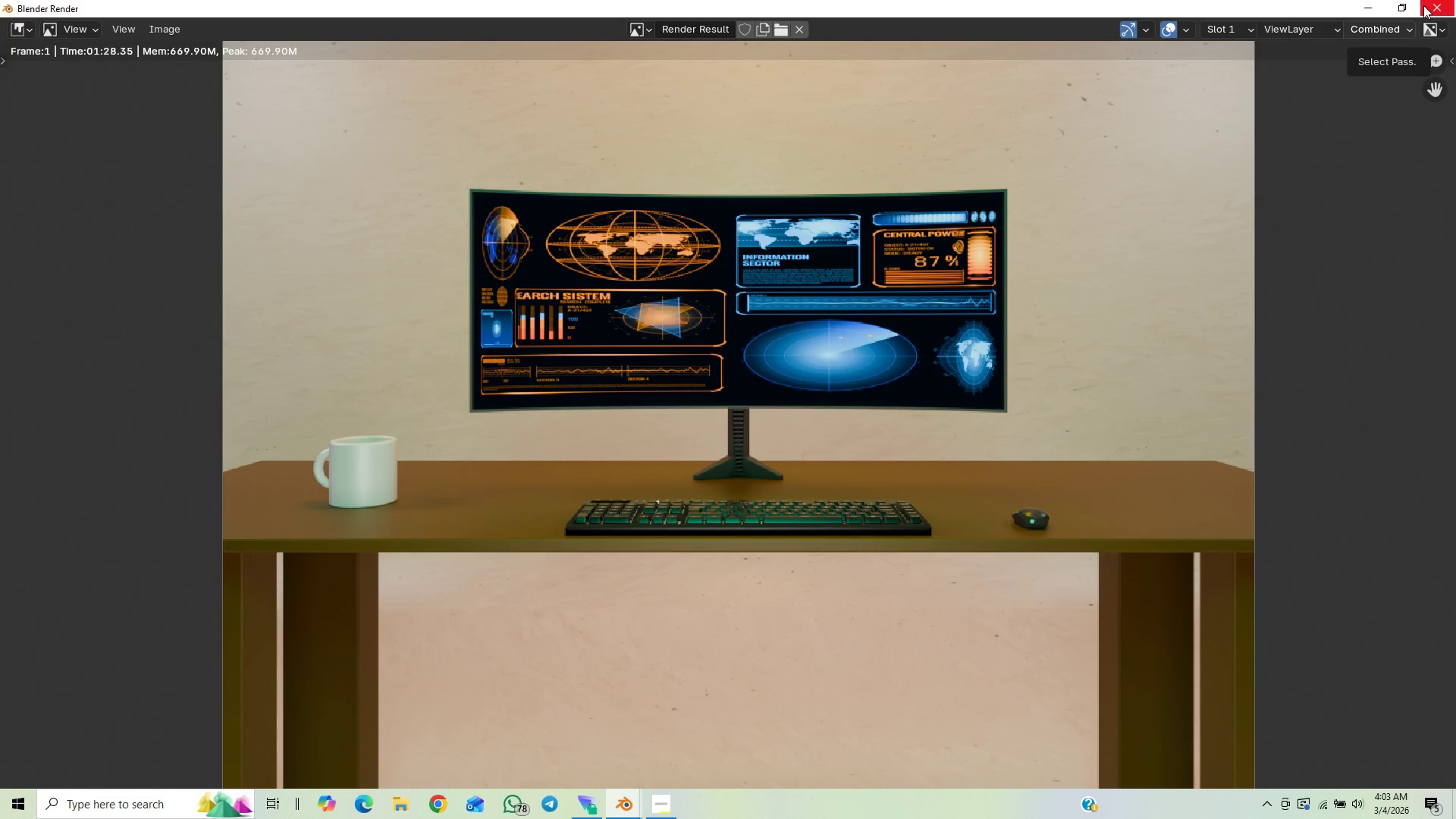 
left_click([1429, 5])
 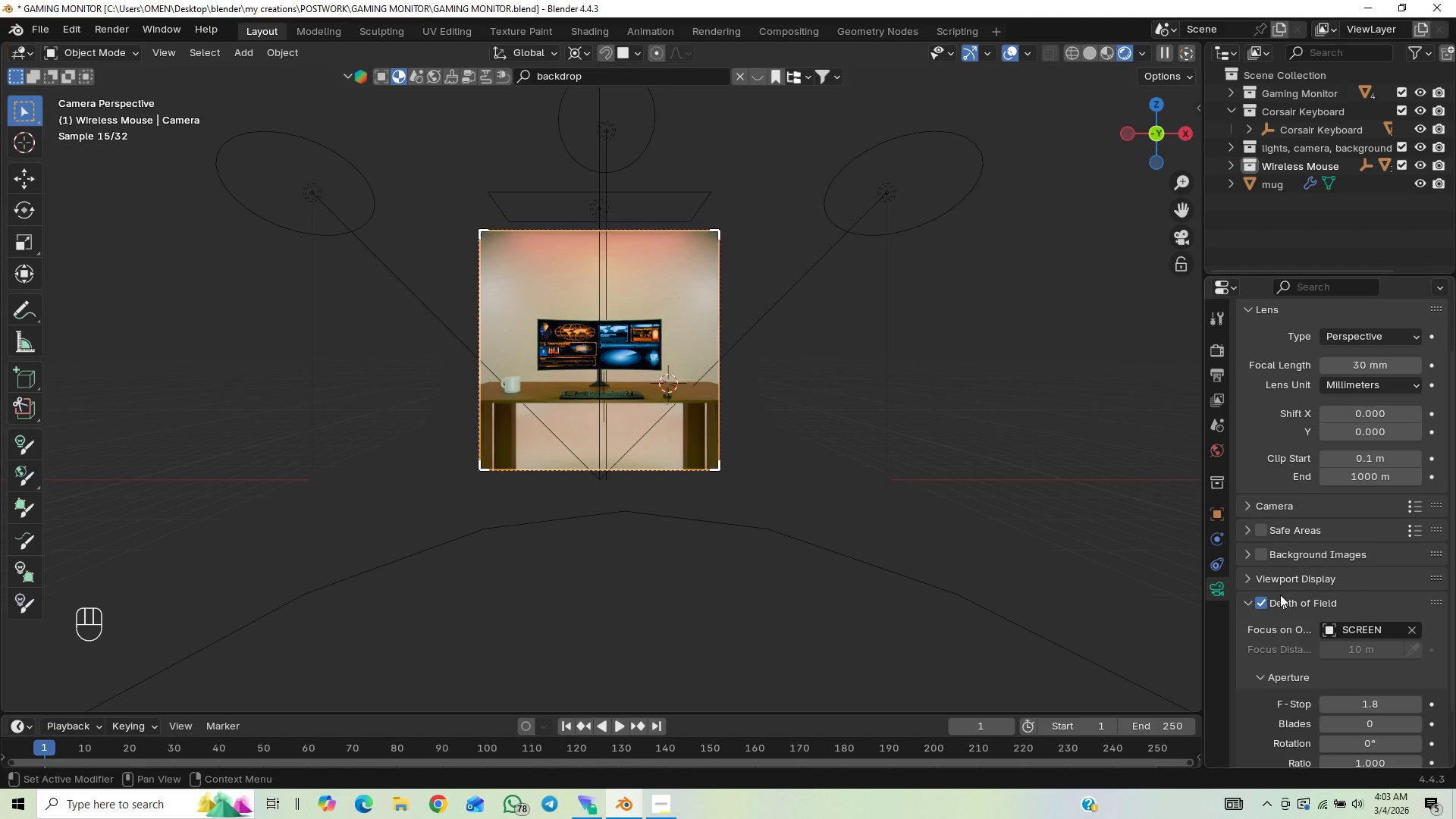 
left_click([1257, 602])
 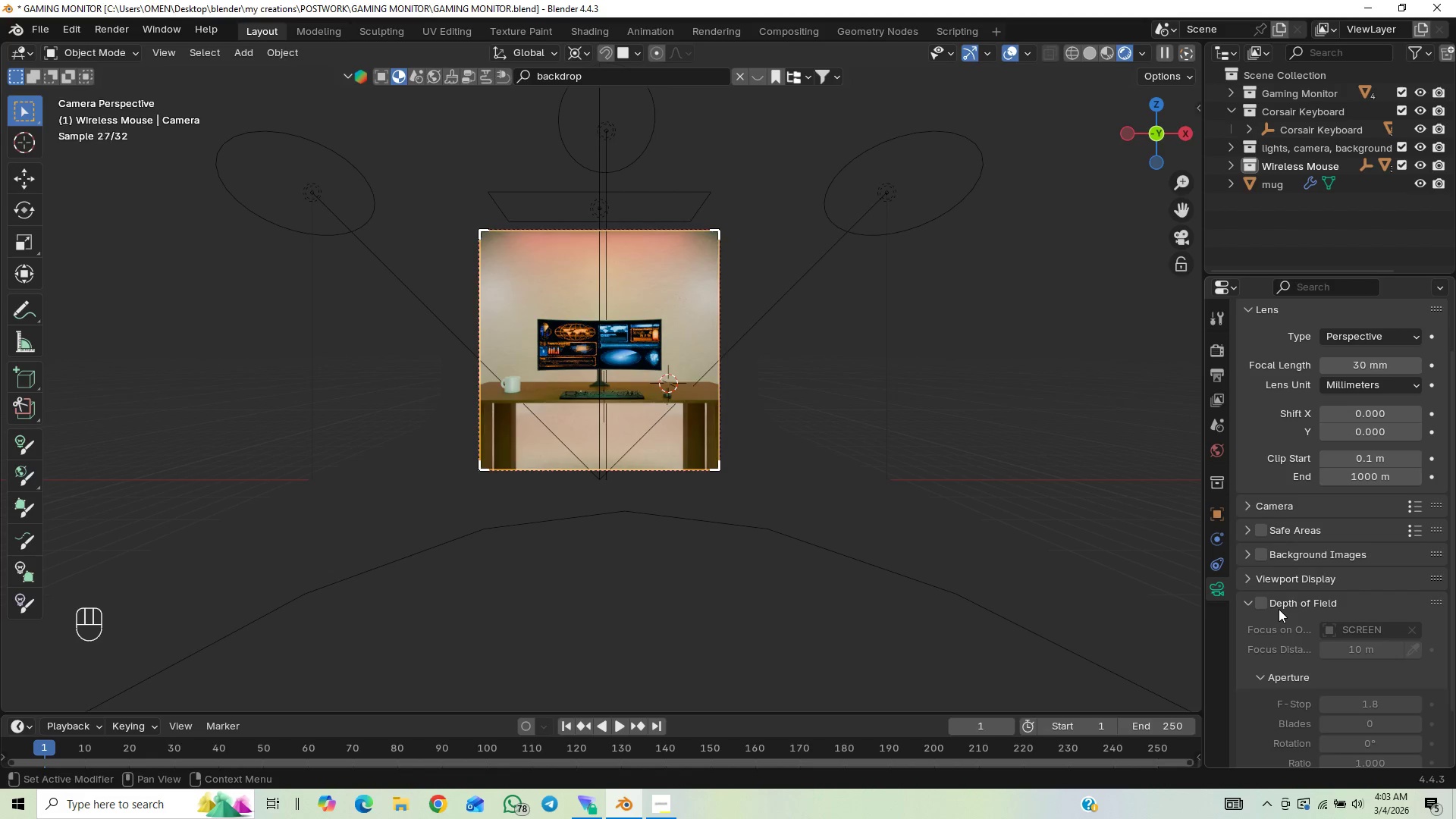 
scroll: coordinate [1269, 554], scroll_direction: down, amount: 5.0
 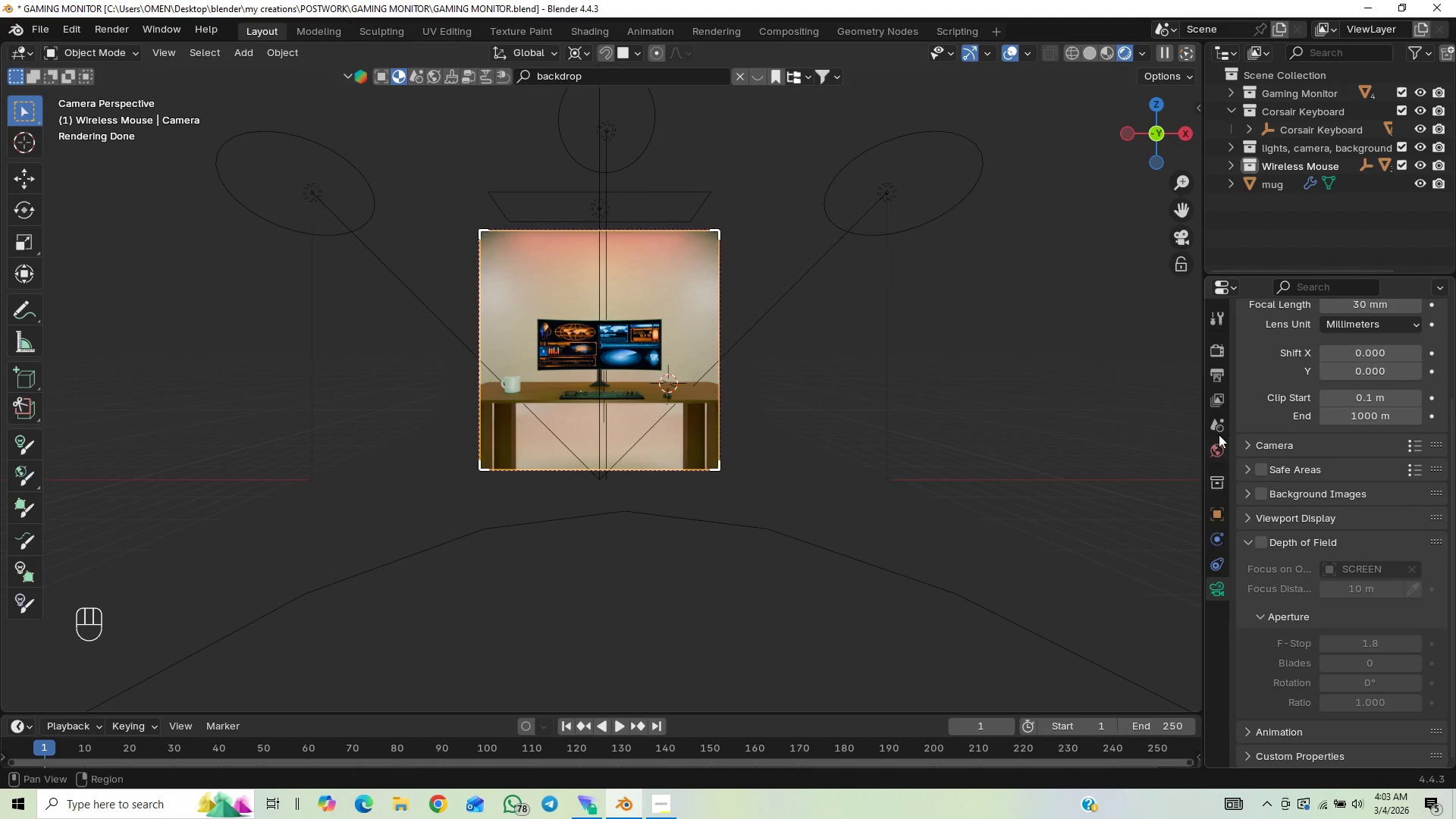 
left_click([1217, 353])
 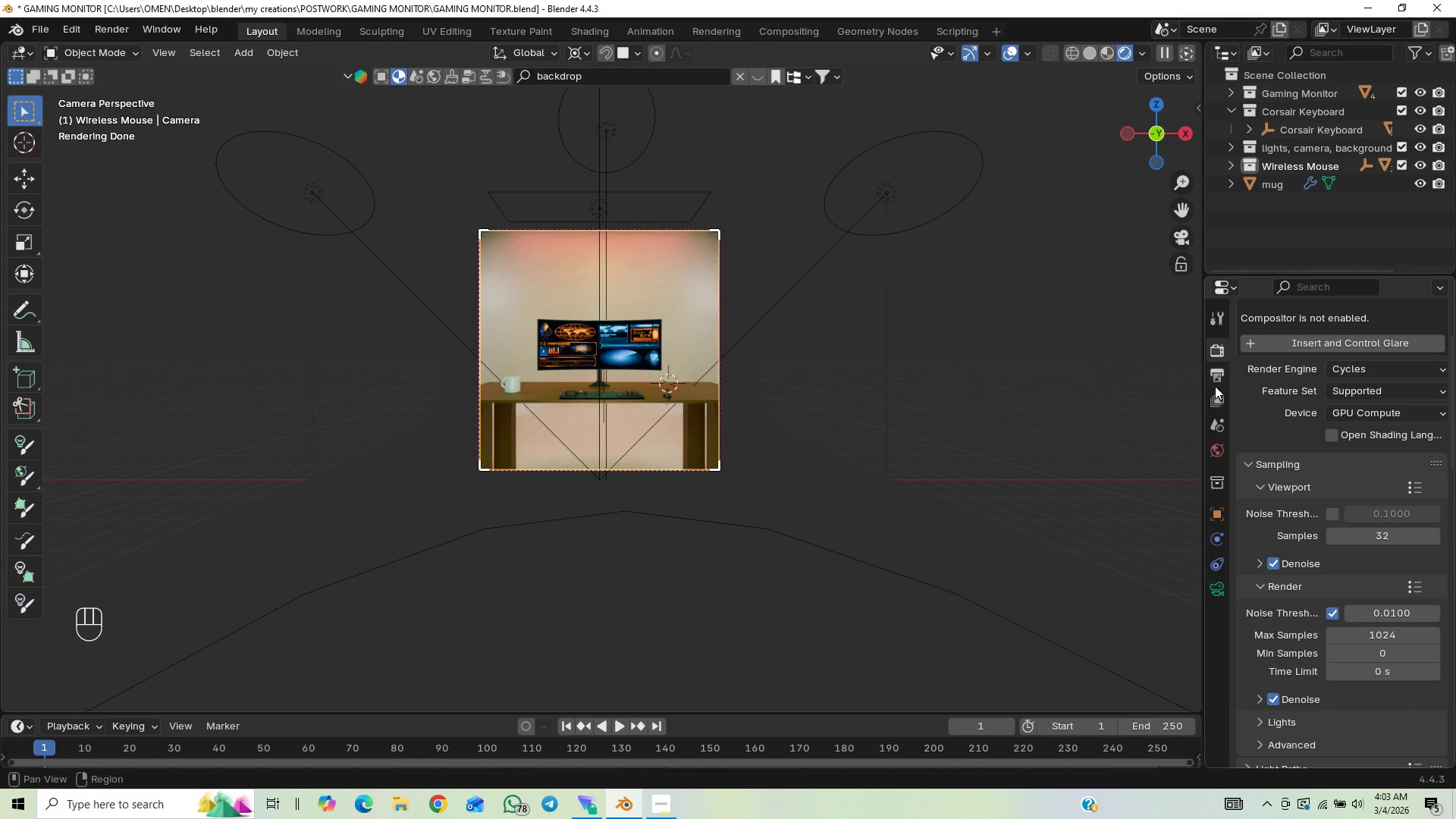 
scroll: coordinate [1289, 556], scroll_direction: down, amount: 5.0
 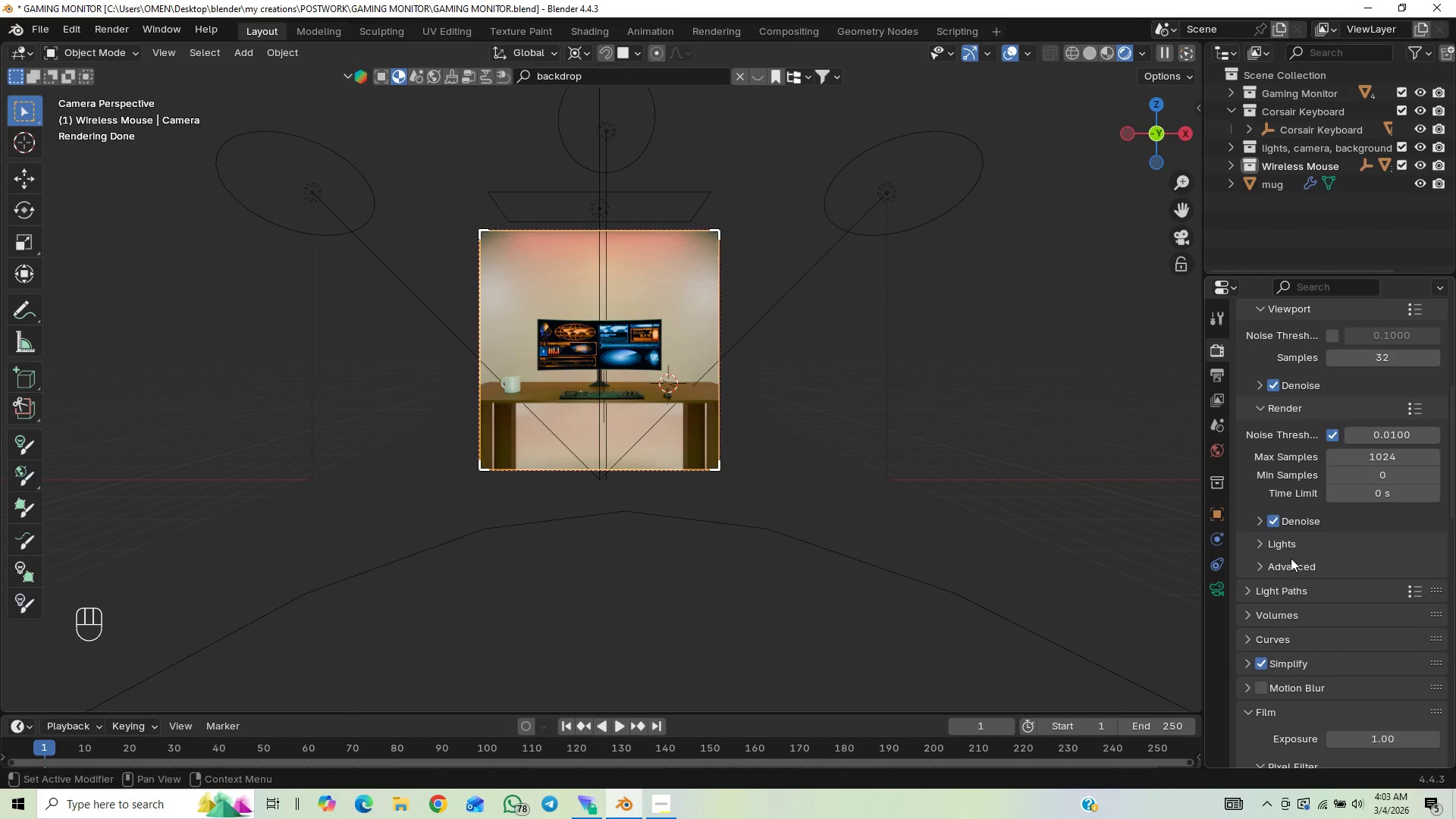 
scroll: coordinate [1296, 574], scroll_direction: down, amount: 1.0
 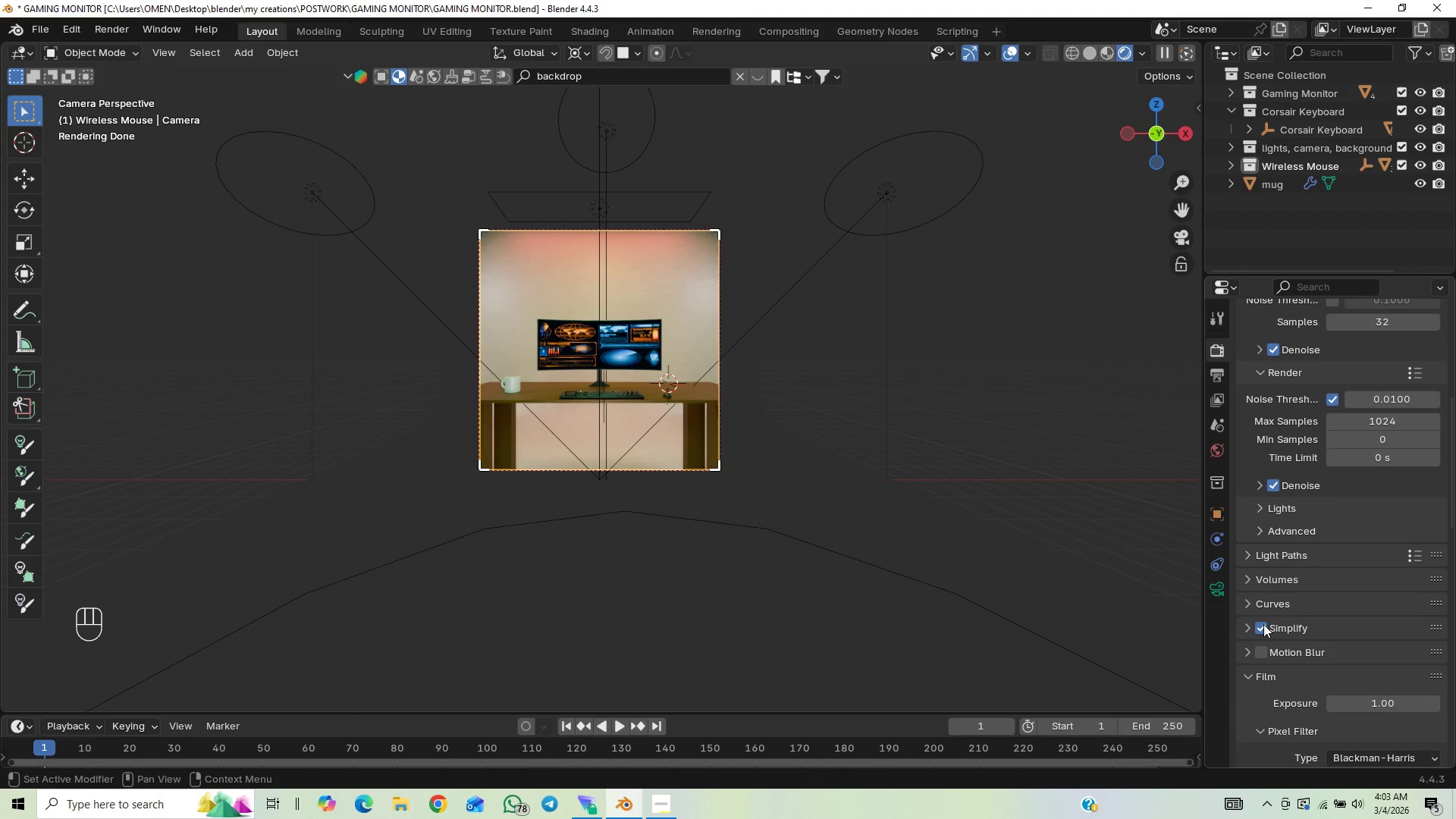 
left_click([1268, 626])
 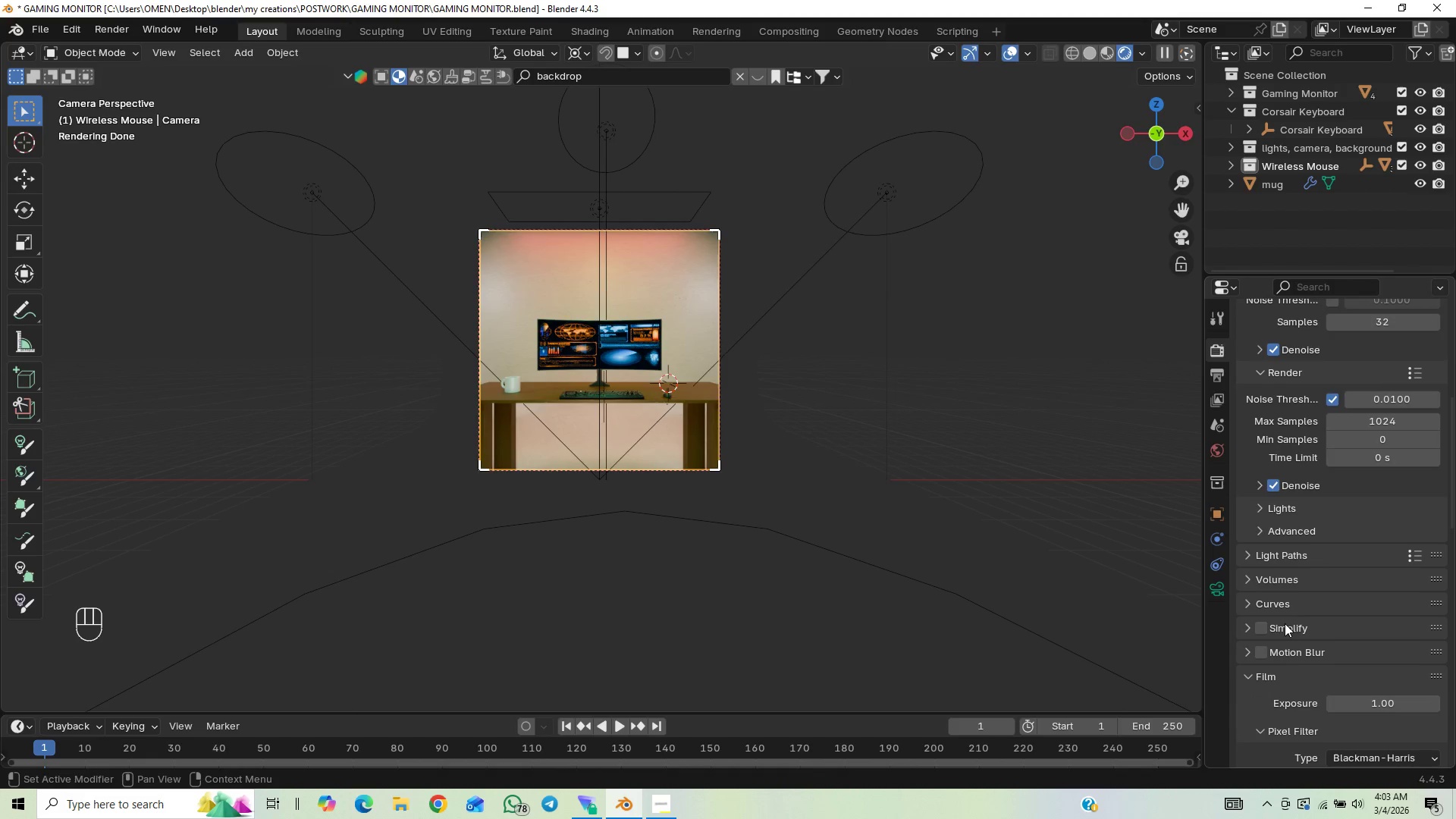 
scroll: coordinate [1279, 641], scroll_direction: down, amount: 1.0
 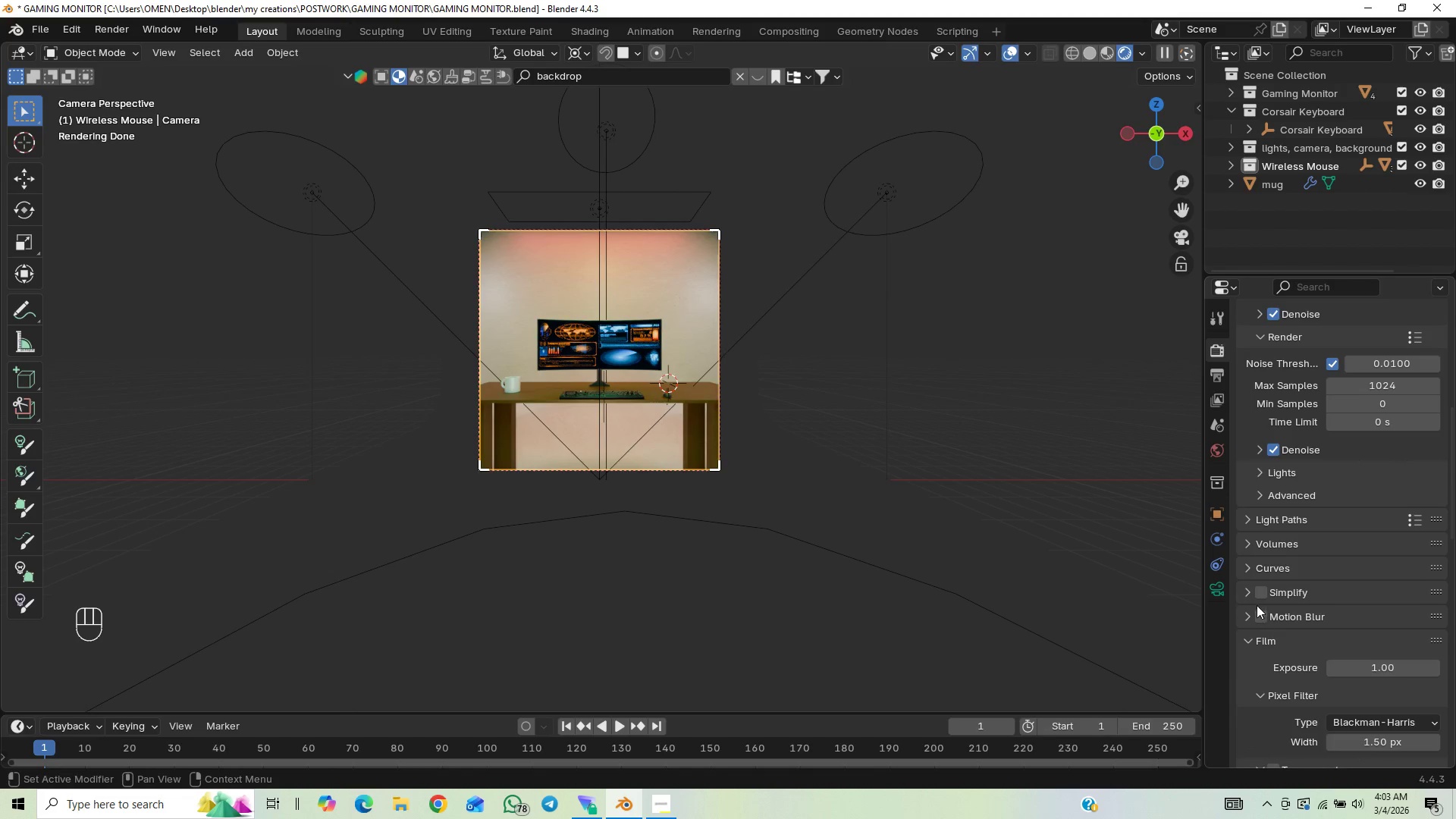 
left_click([1249, 595])
 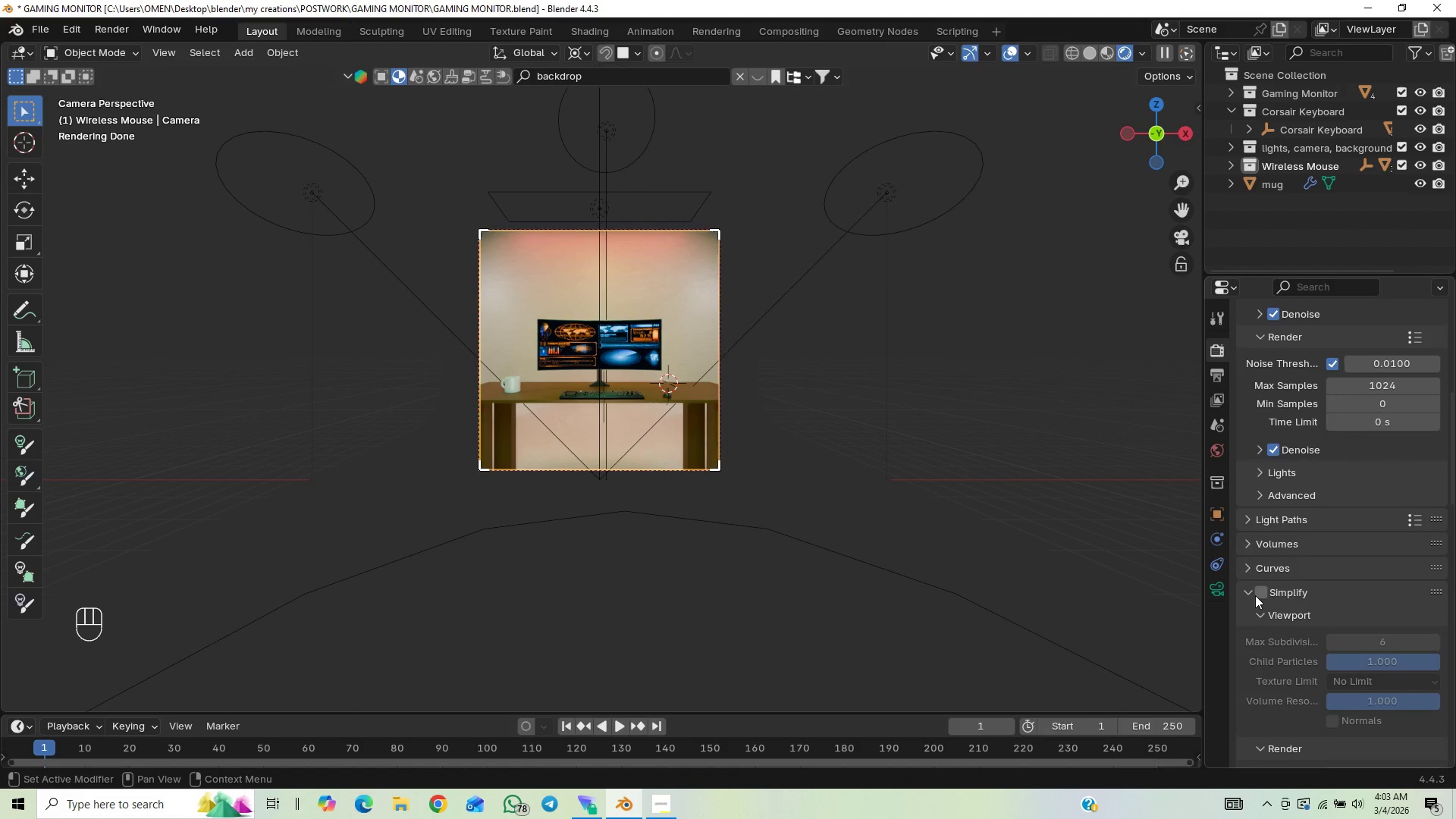 
scroll: coordinate [1275, 610], scroll_direction: down, amount: 15.0
 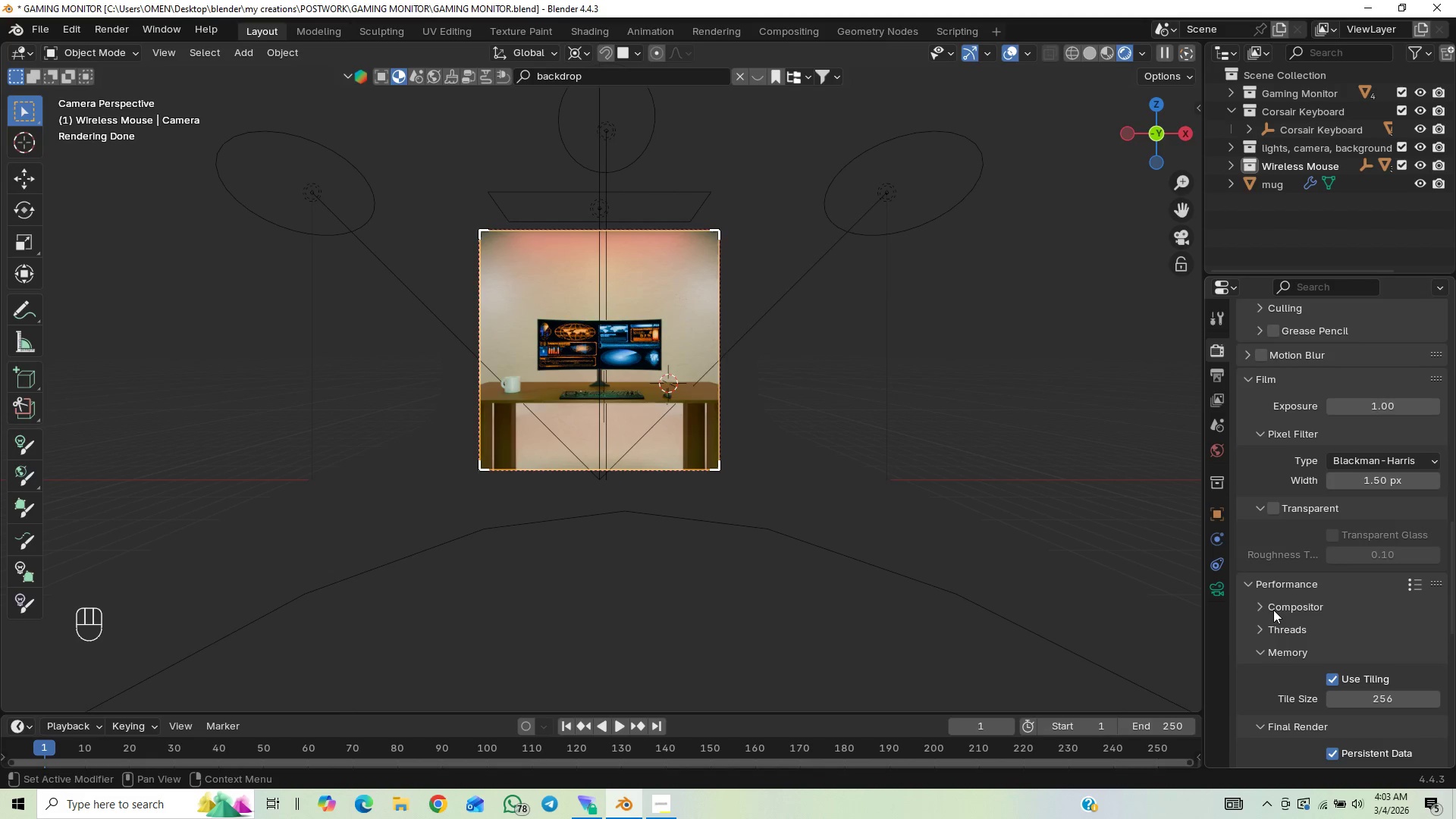 
scroll: coordinate [1273, 610], scroll_direction: down, amount: 18.0
 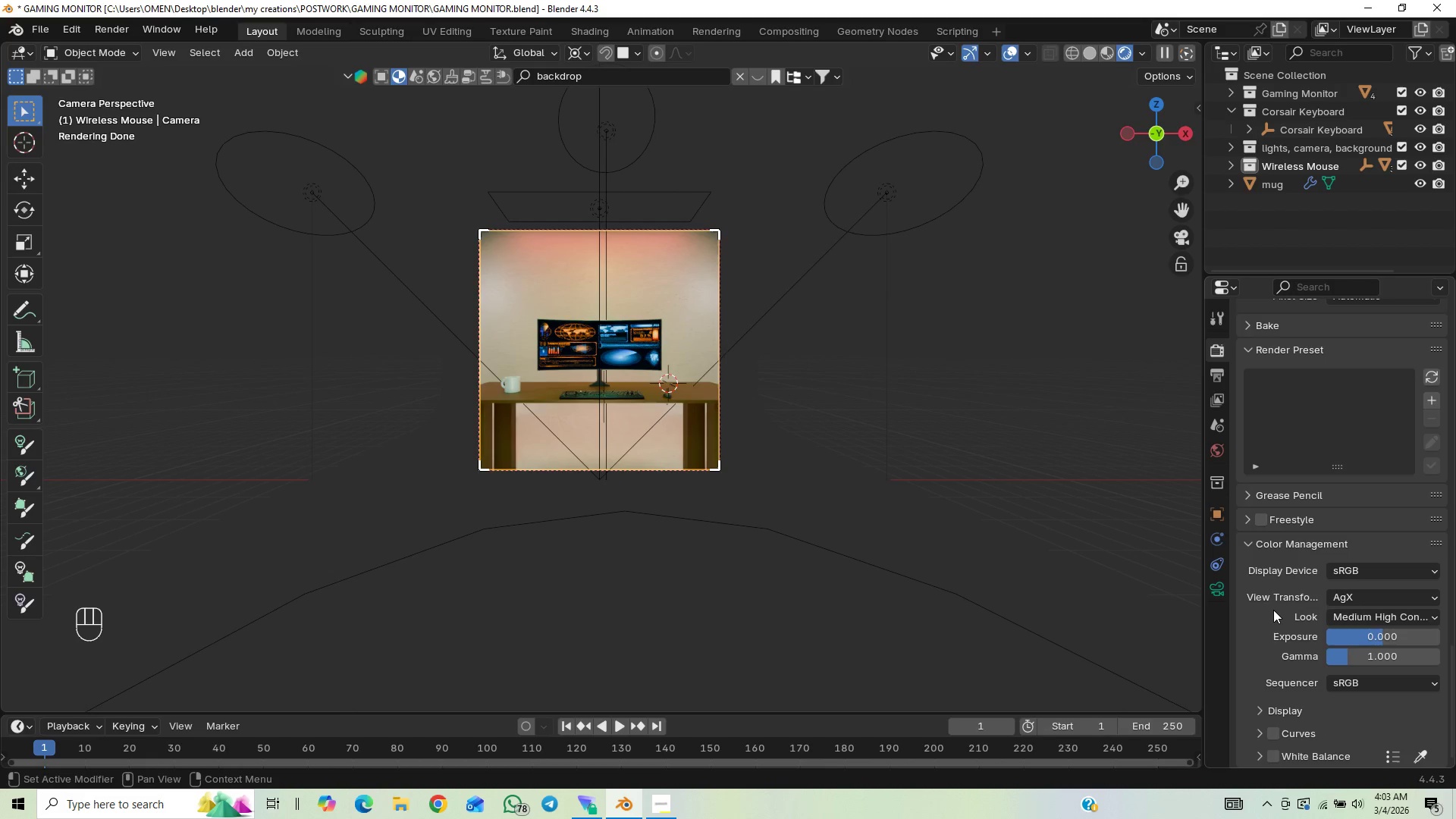 
scroll: coordinate [1271, 610], scroll_direction: up, amount: 6.0
 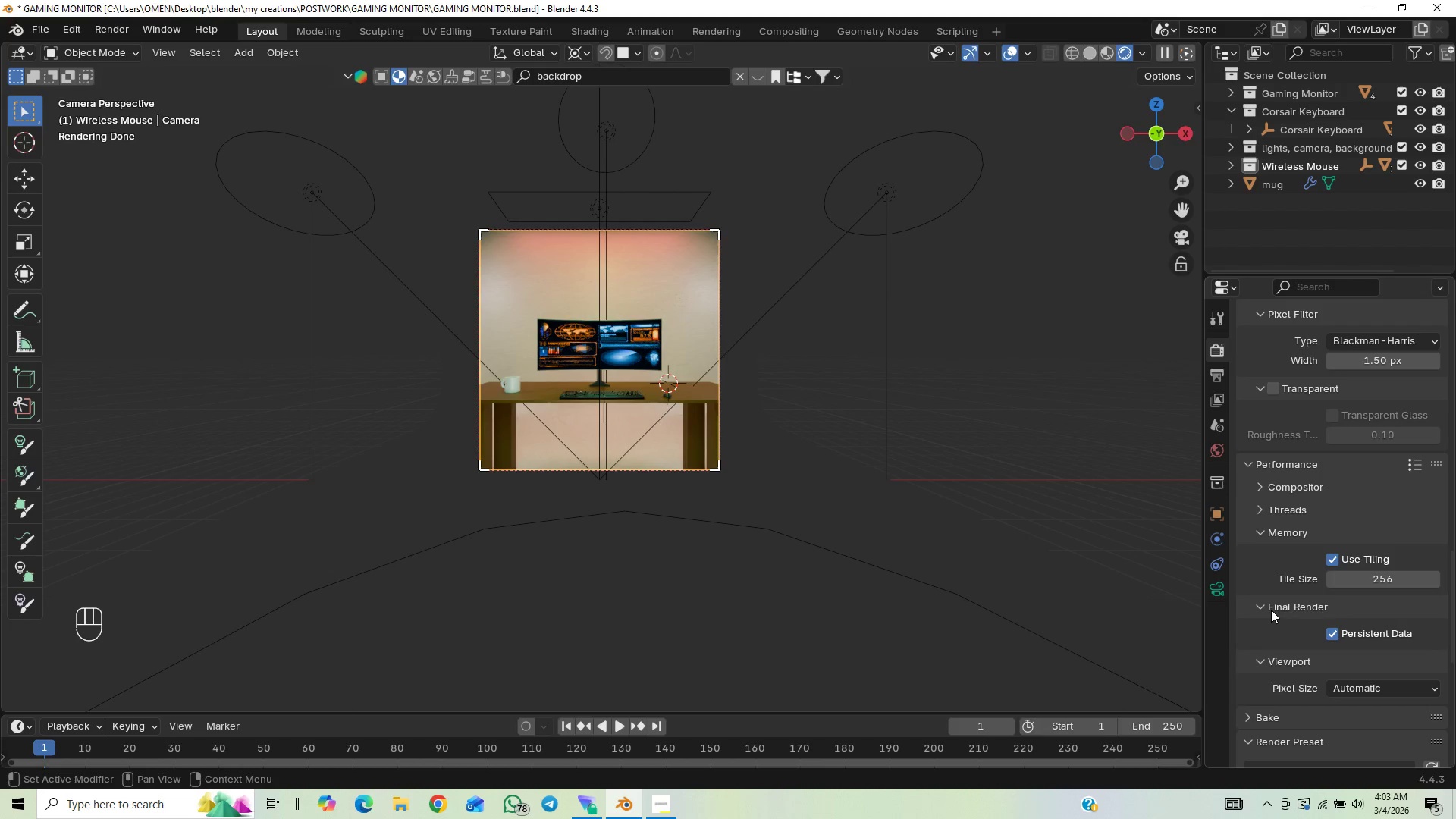 
scroll: coordinate [1271, 610], scroll_direction: down, amount: 1.0
 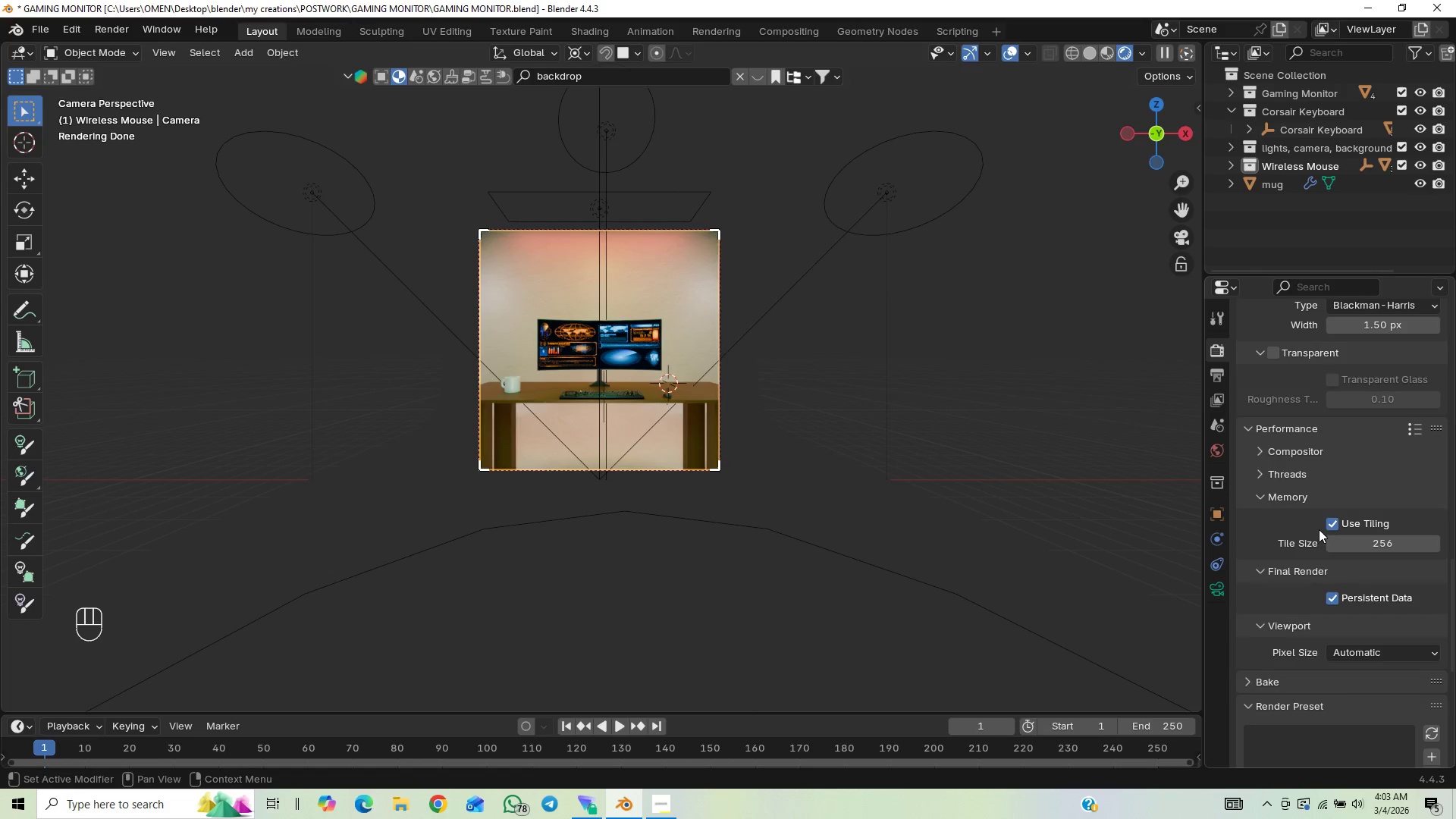 
left_click([1324, 523])
 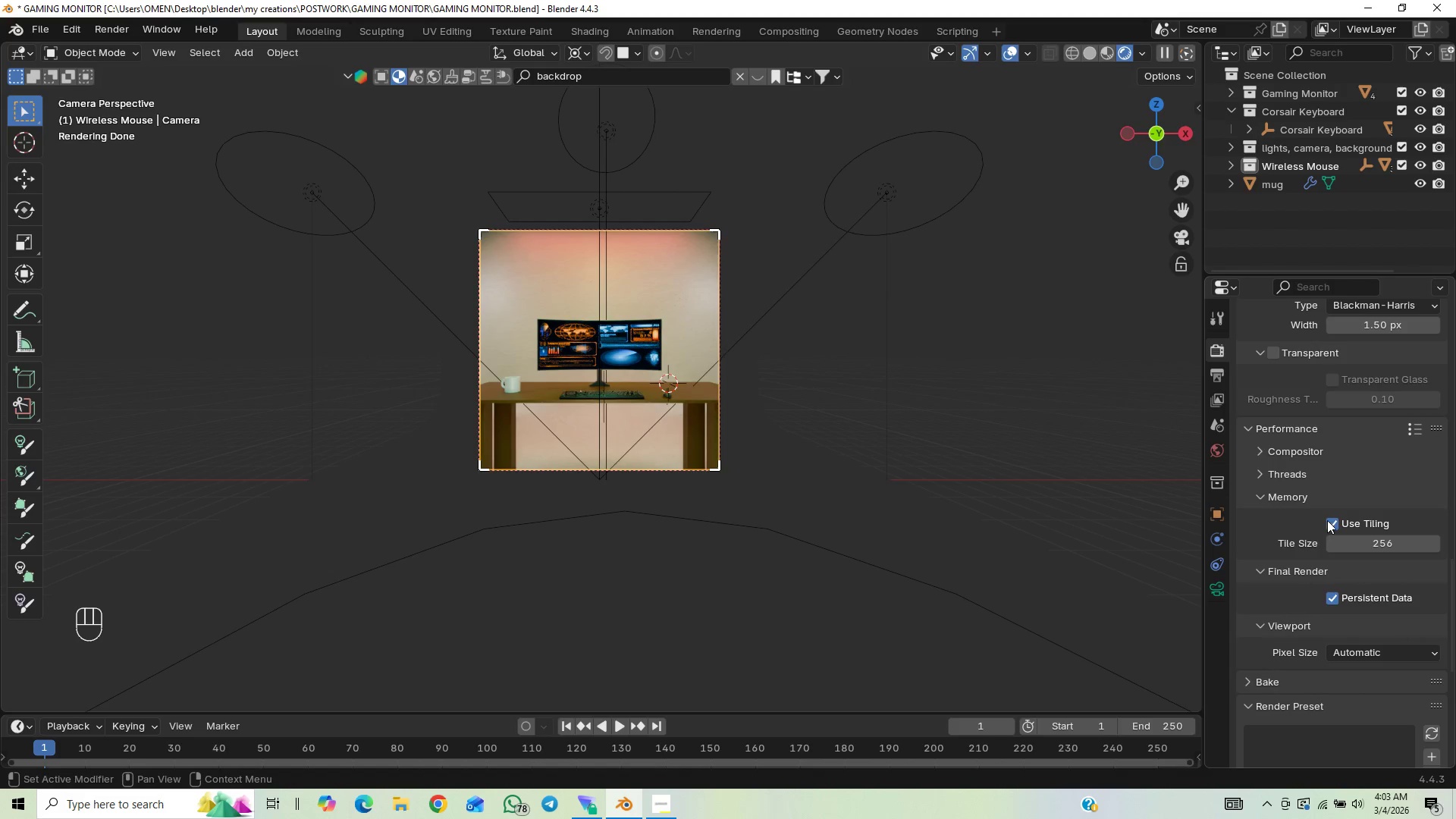 
left_click([1333, 518])
 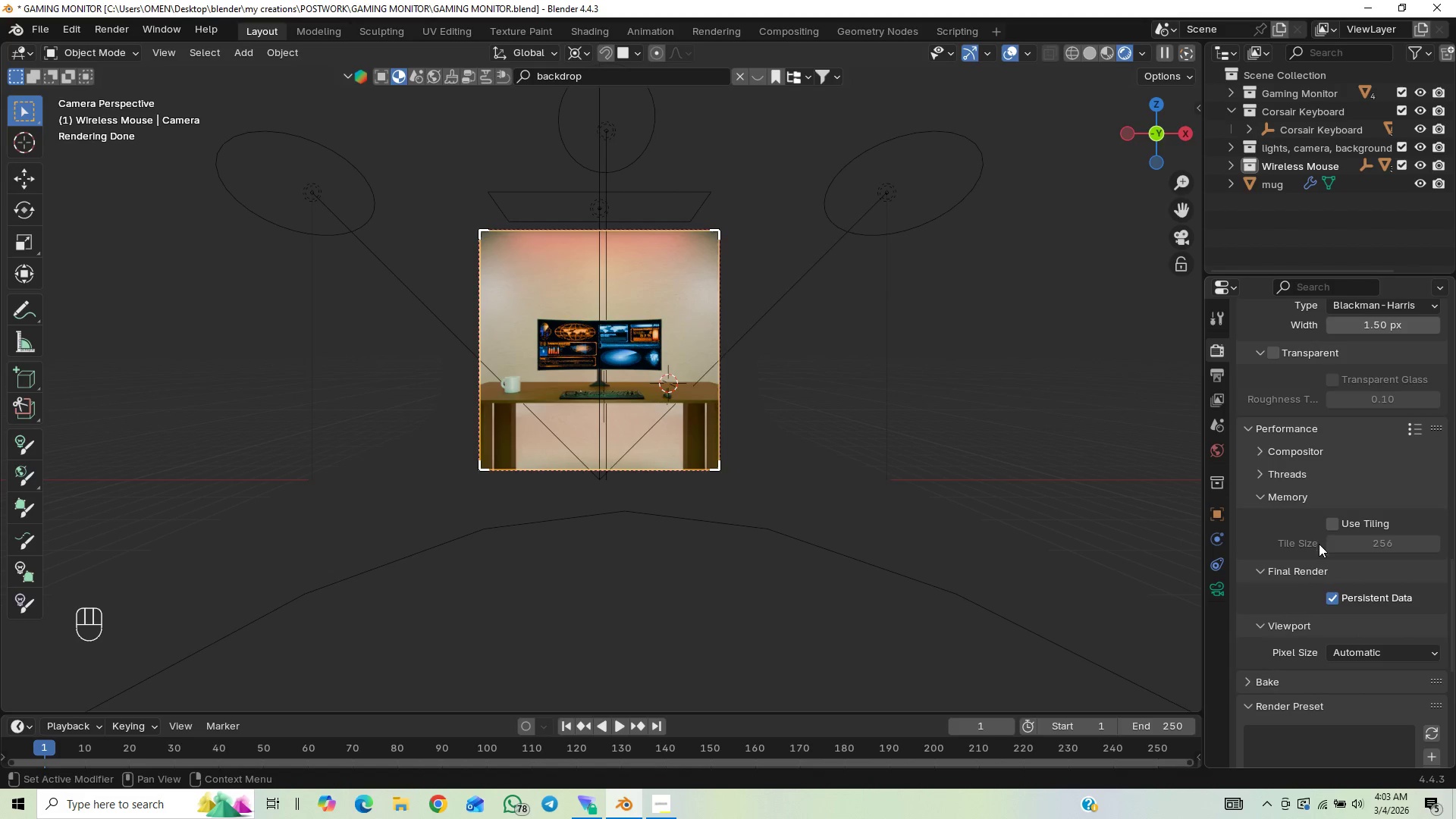 
scroll: coordinate [1266, 658], scroll_direction: down, amount: 20.0
 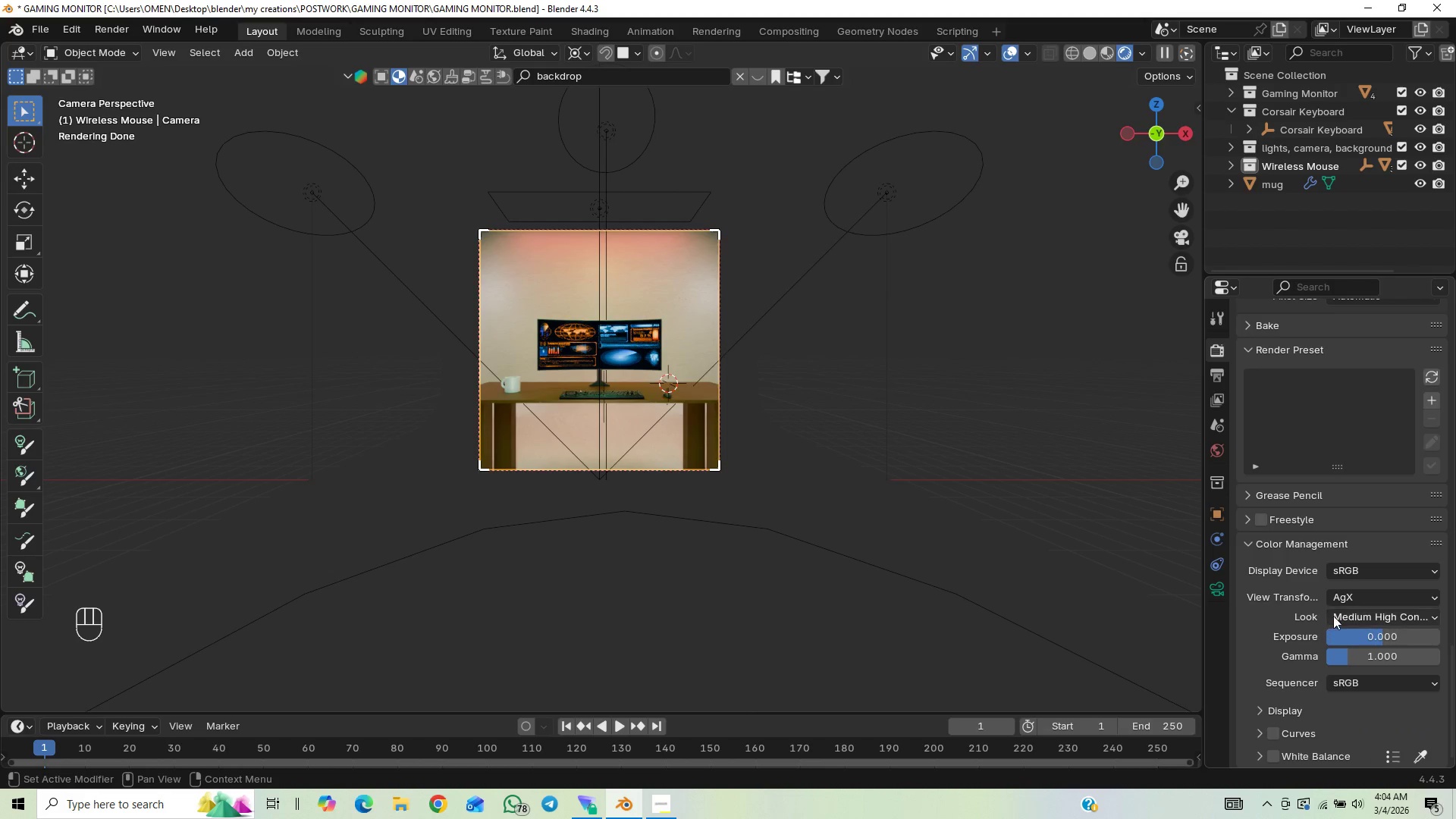 
left_click([1334, 614])
 